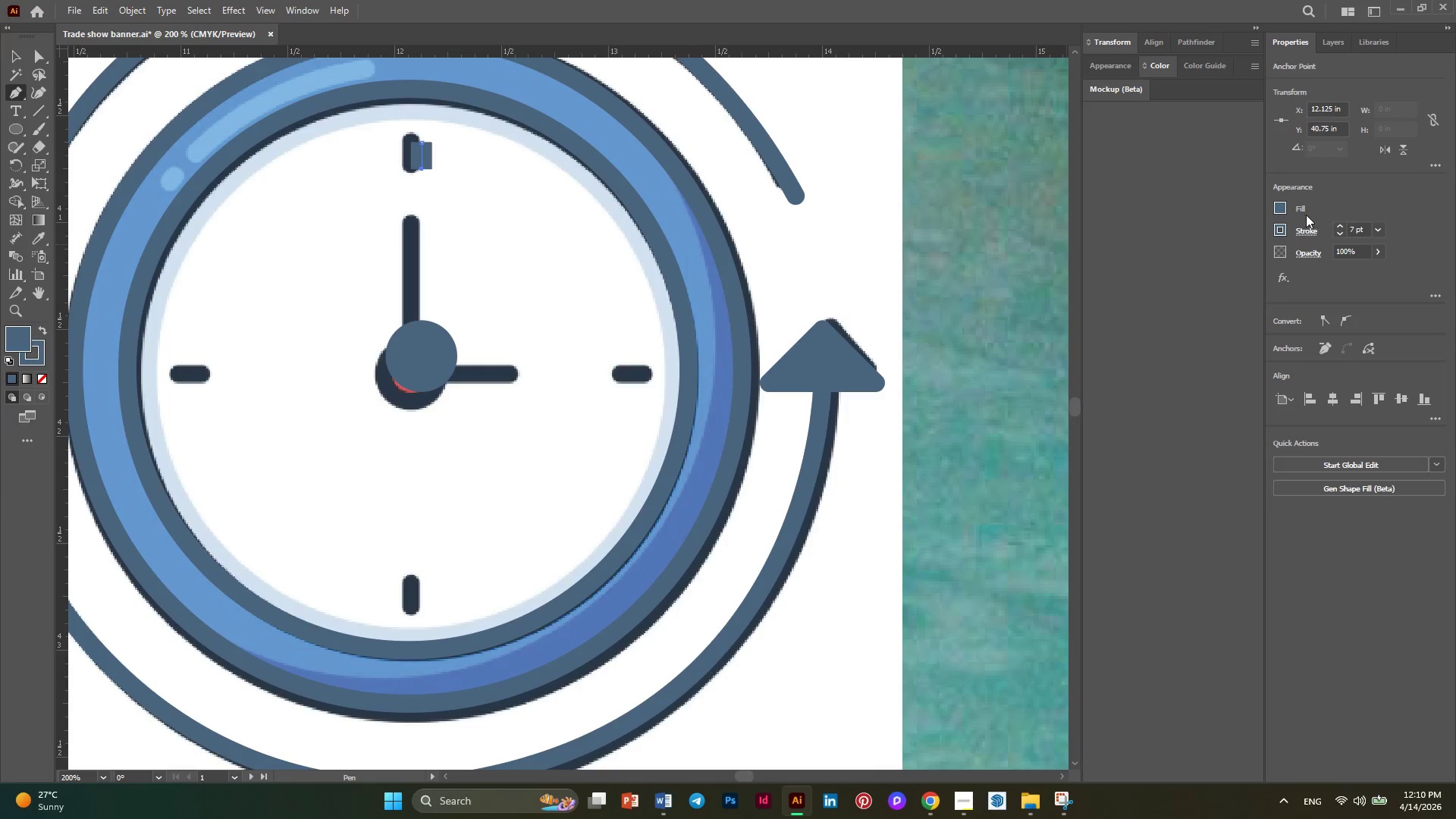 
left_click([1278, 206])
 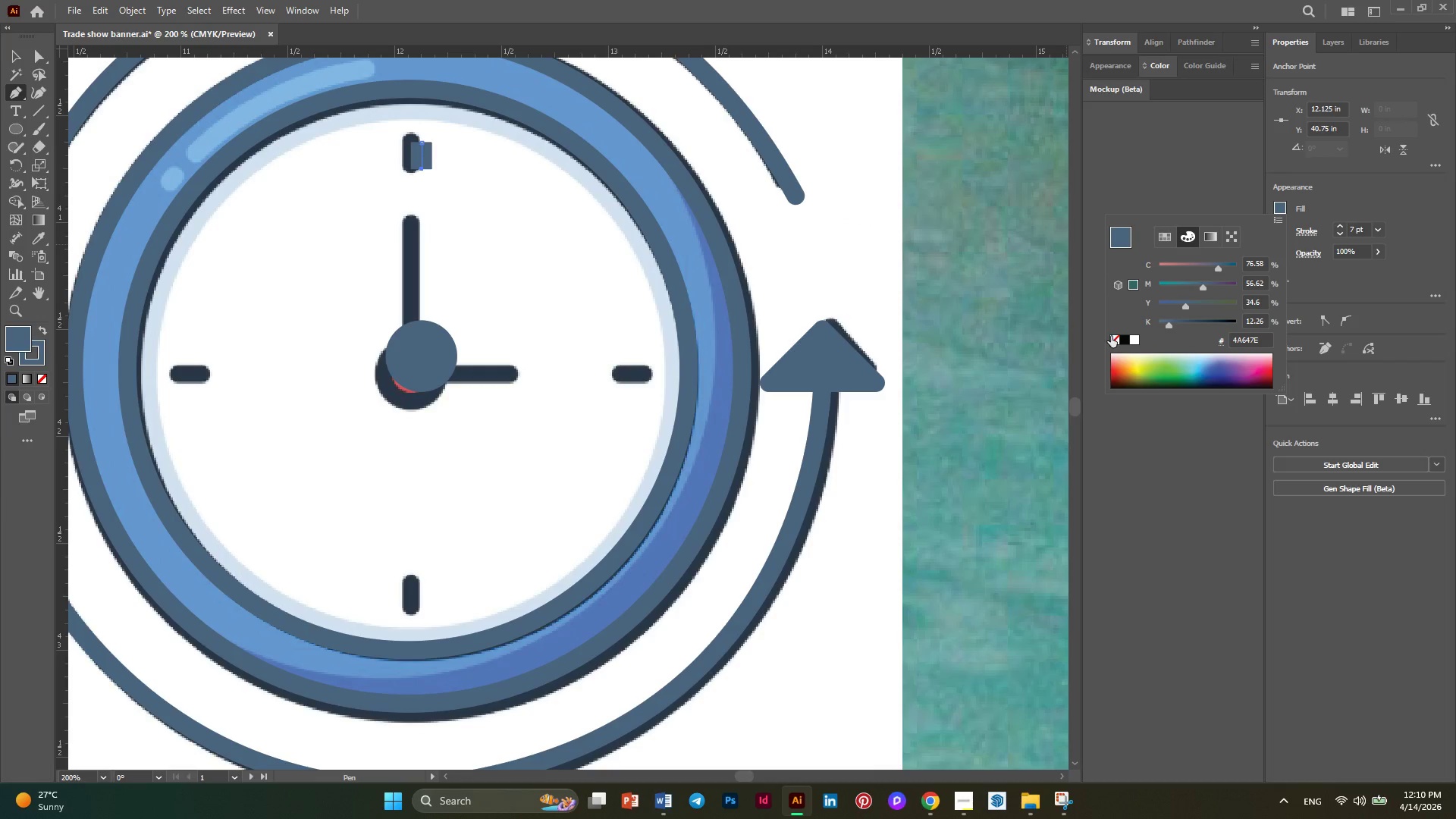 
left_click([1112, 338])
 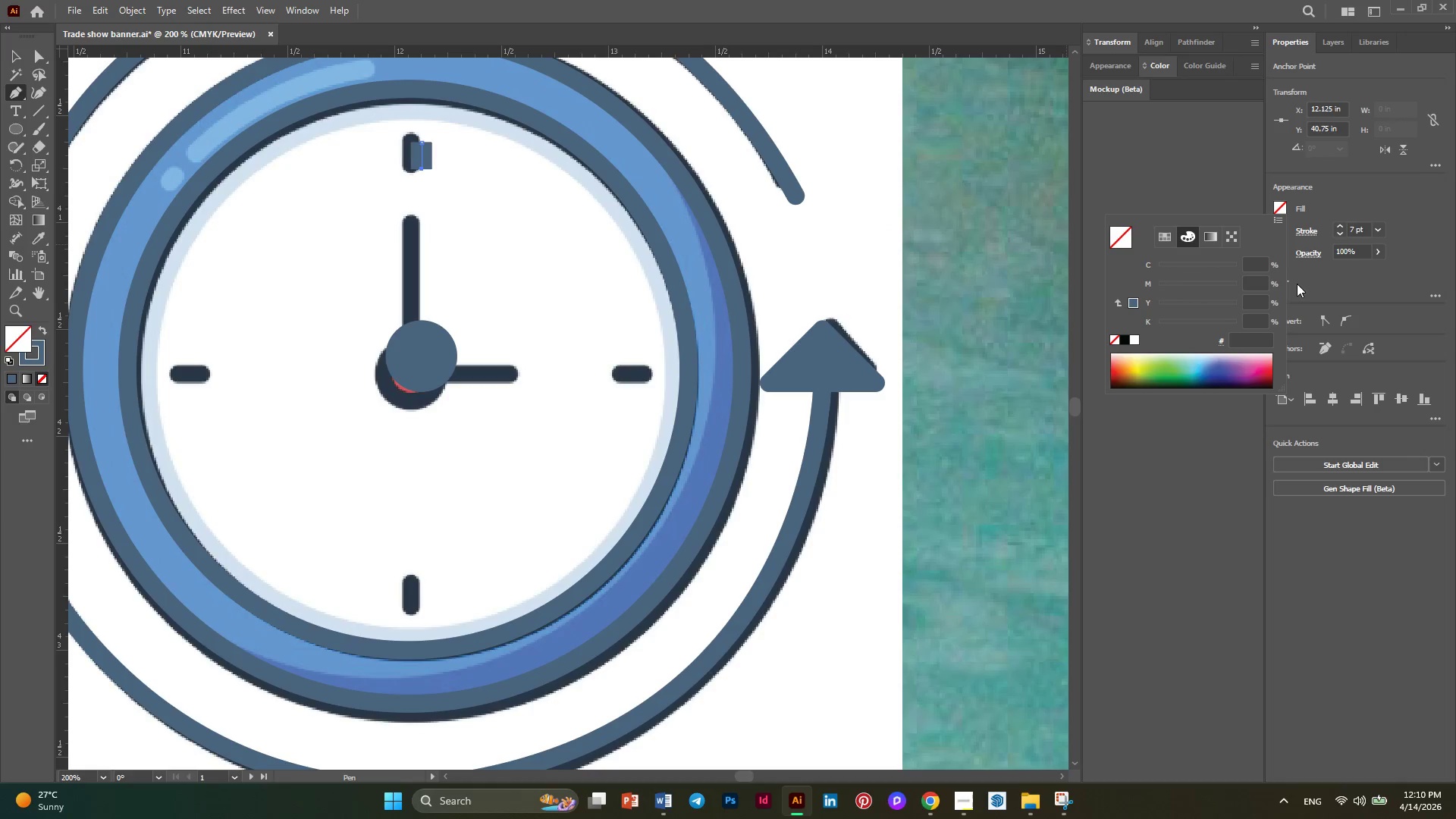 
left_click([1305, 228])
 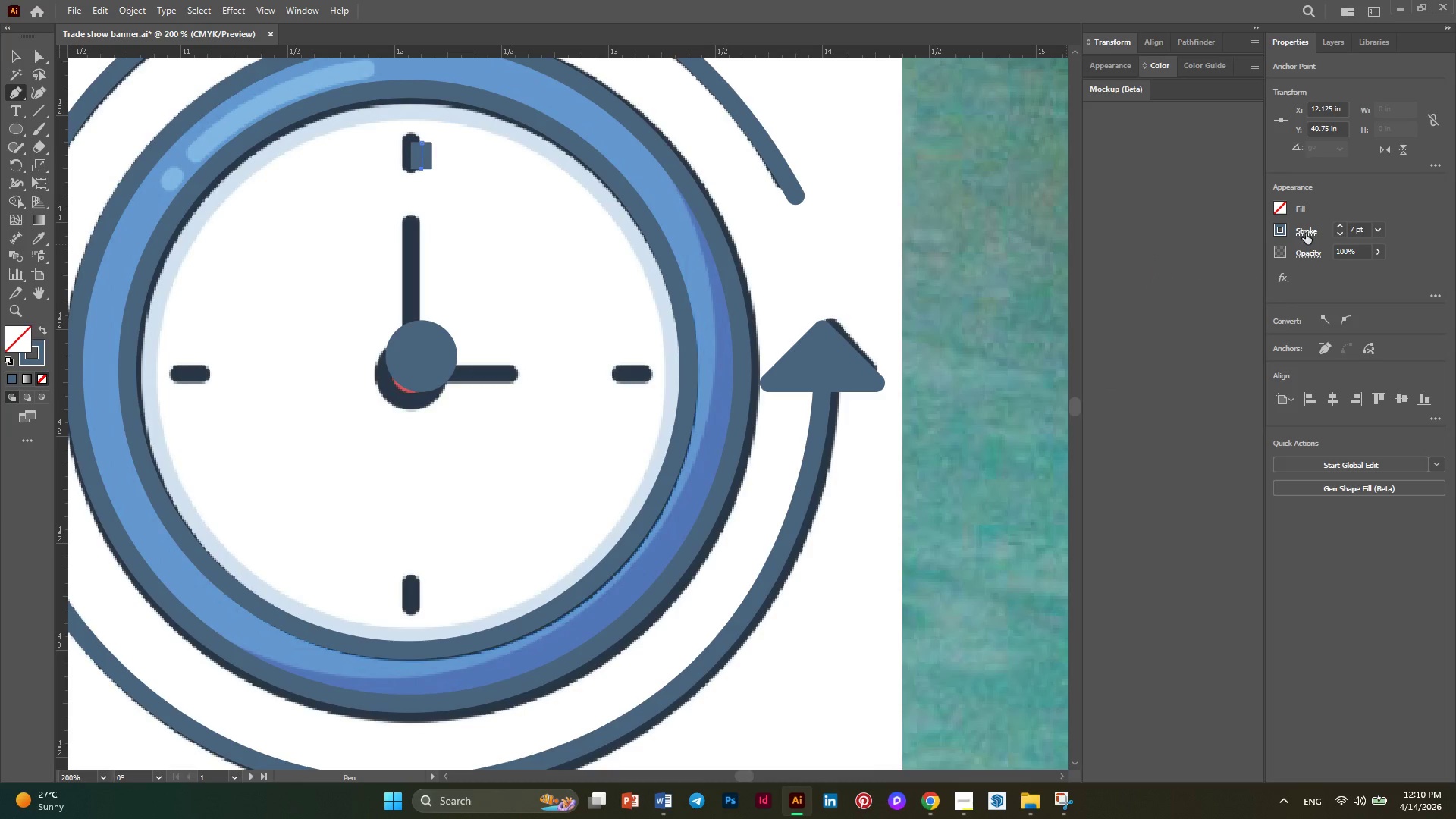 
left_click([1306, 233])
 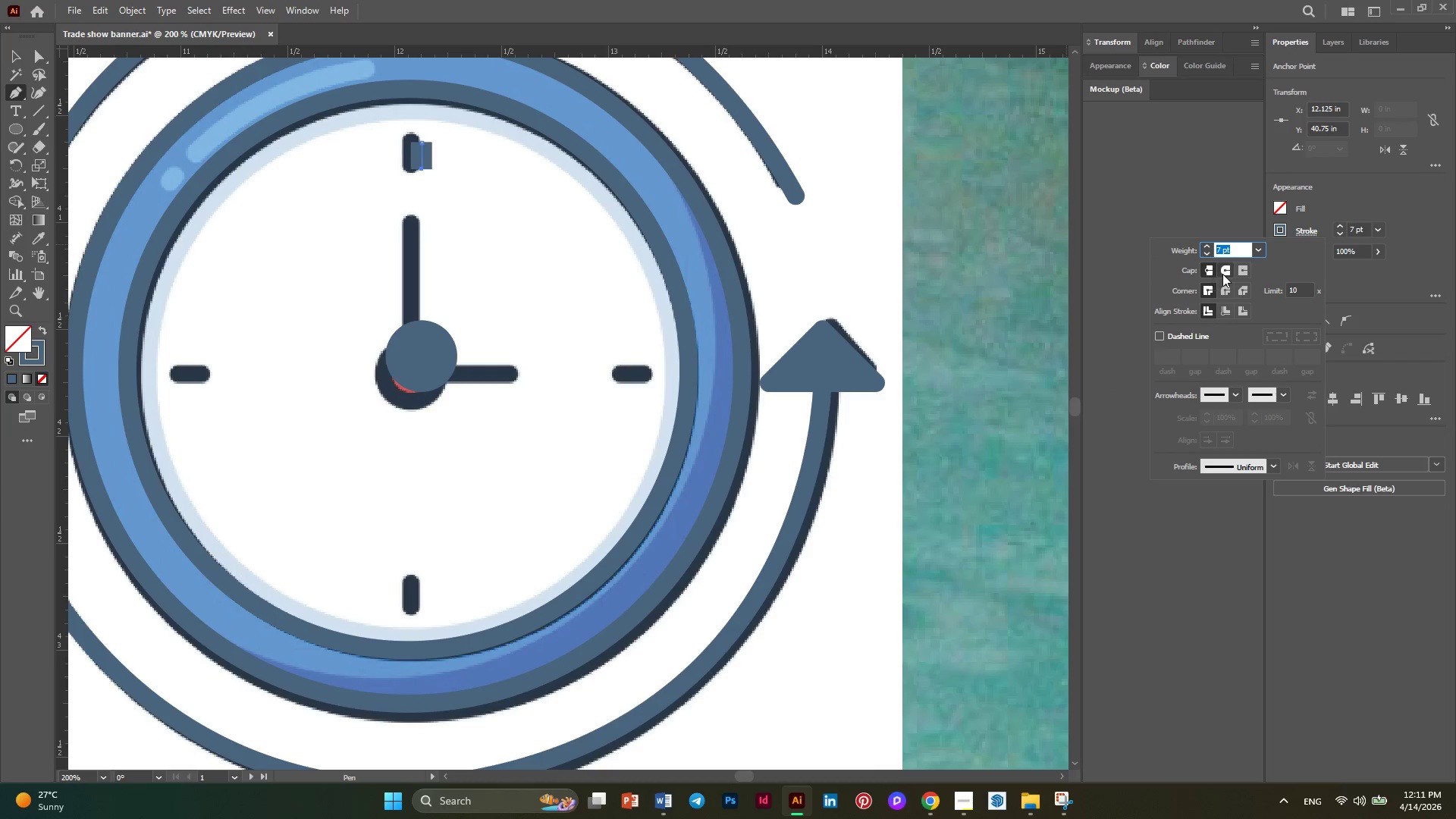 
left_click([1228, 274])
 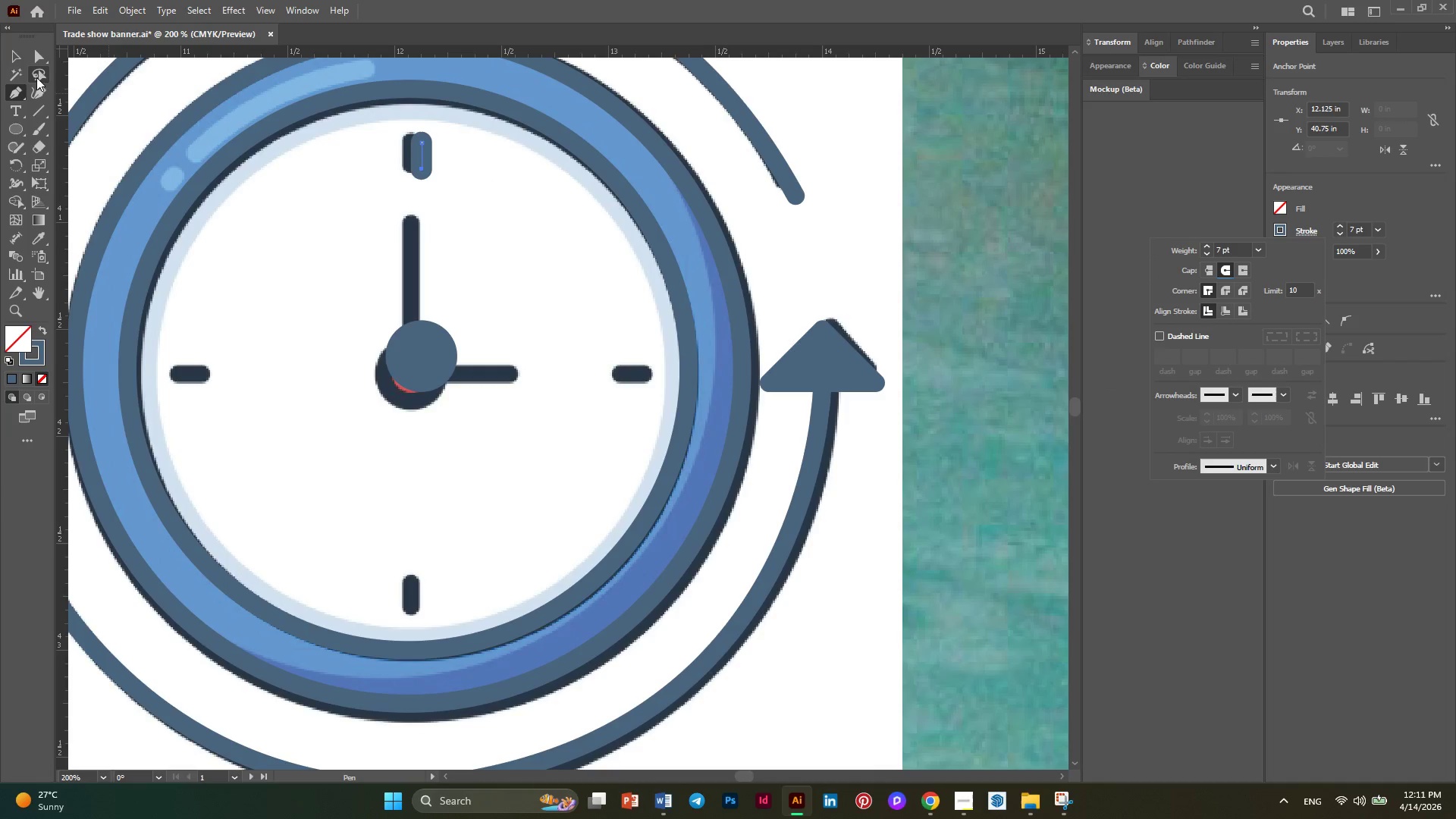 
left_click([20, 61])
 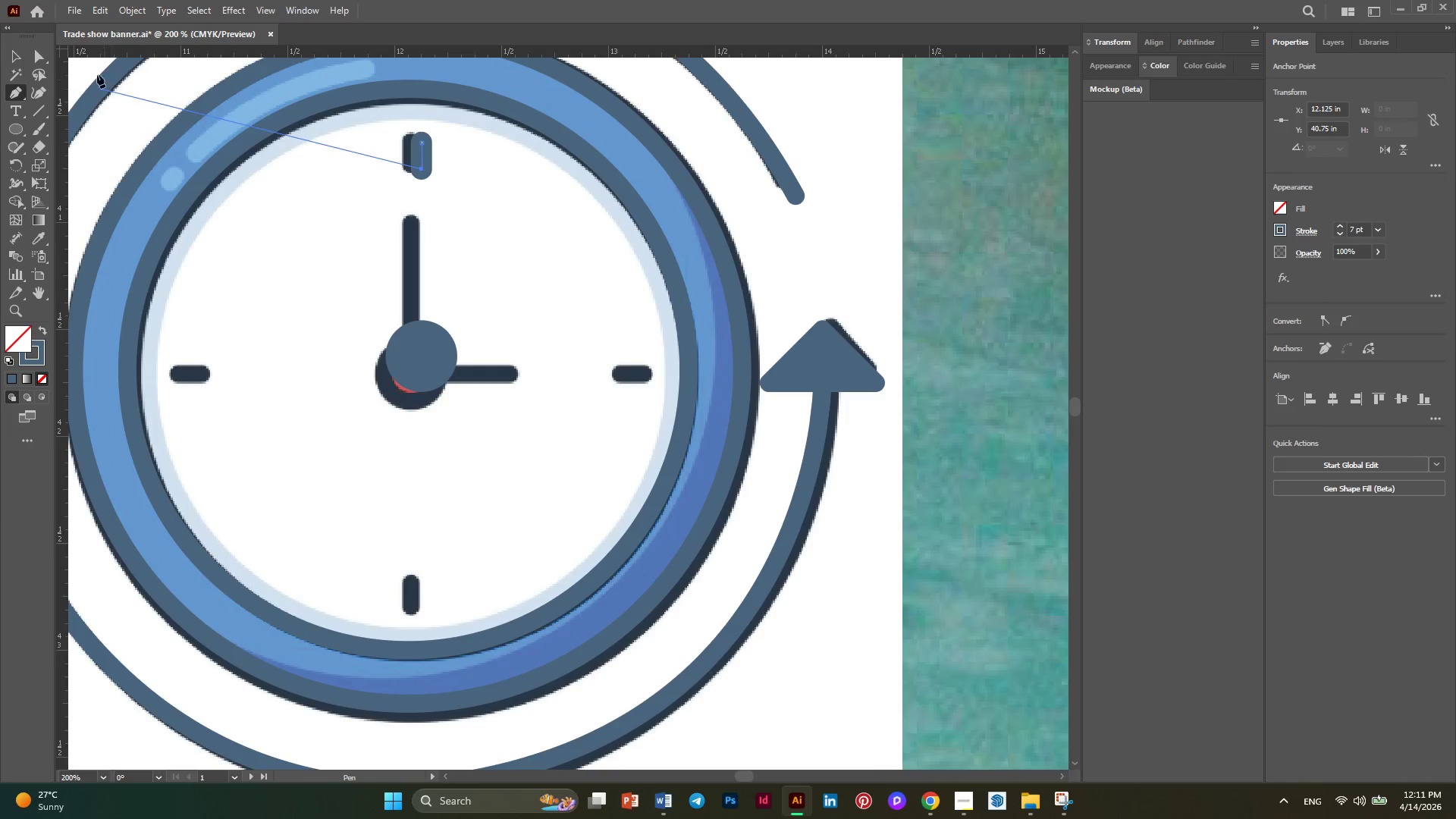 
left_click([12, 52])
 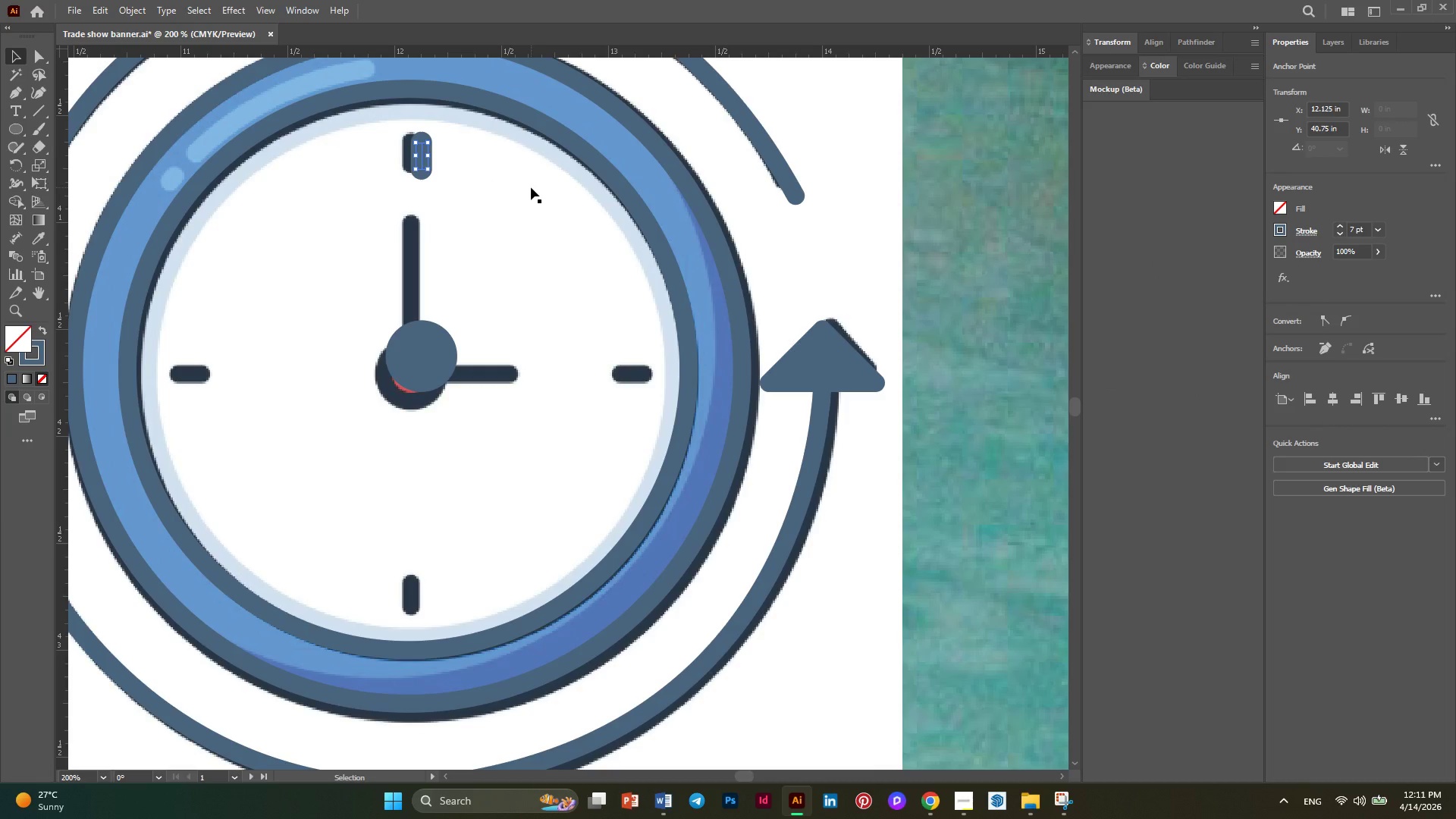 
key(ArrowLeft)
 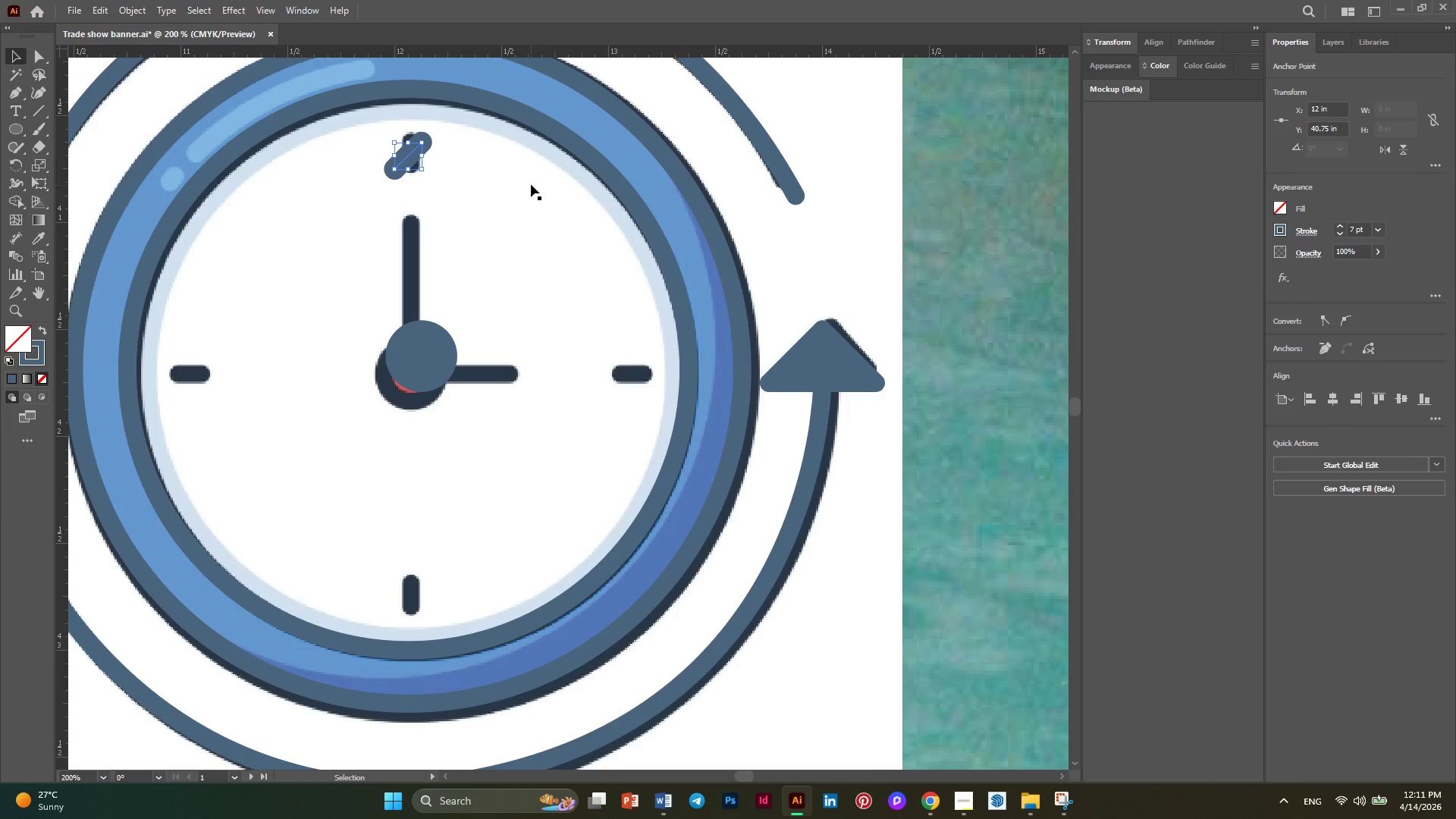 
key(Control+Z)
 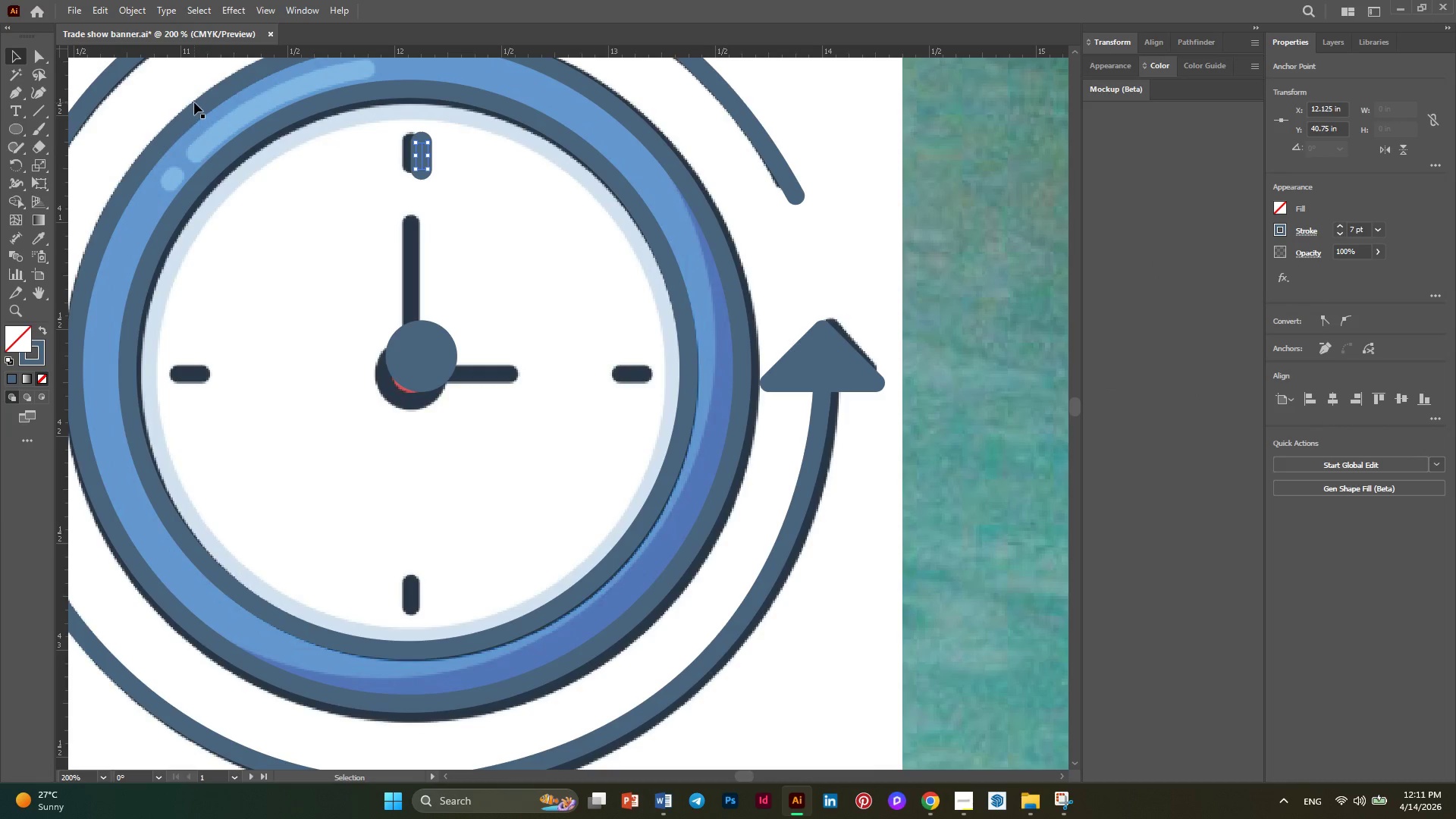 
left_click([181, 91])
 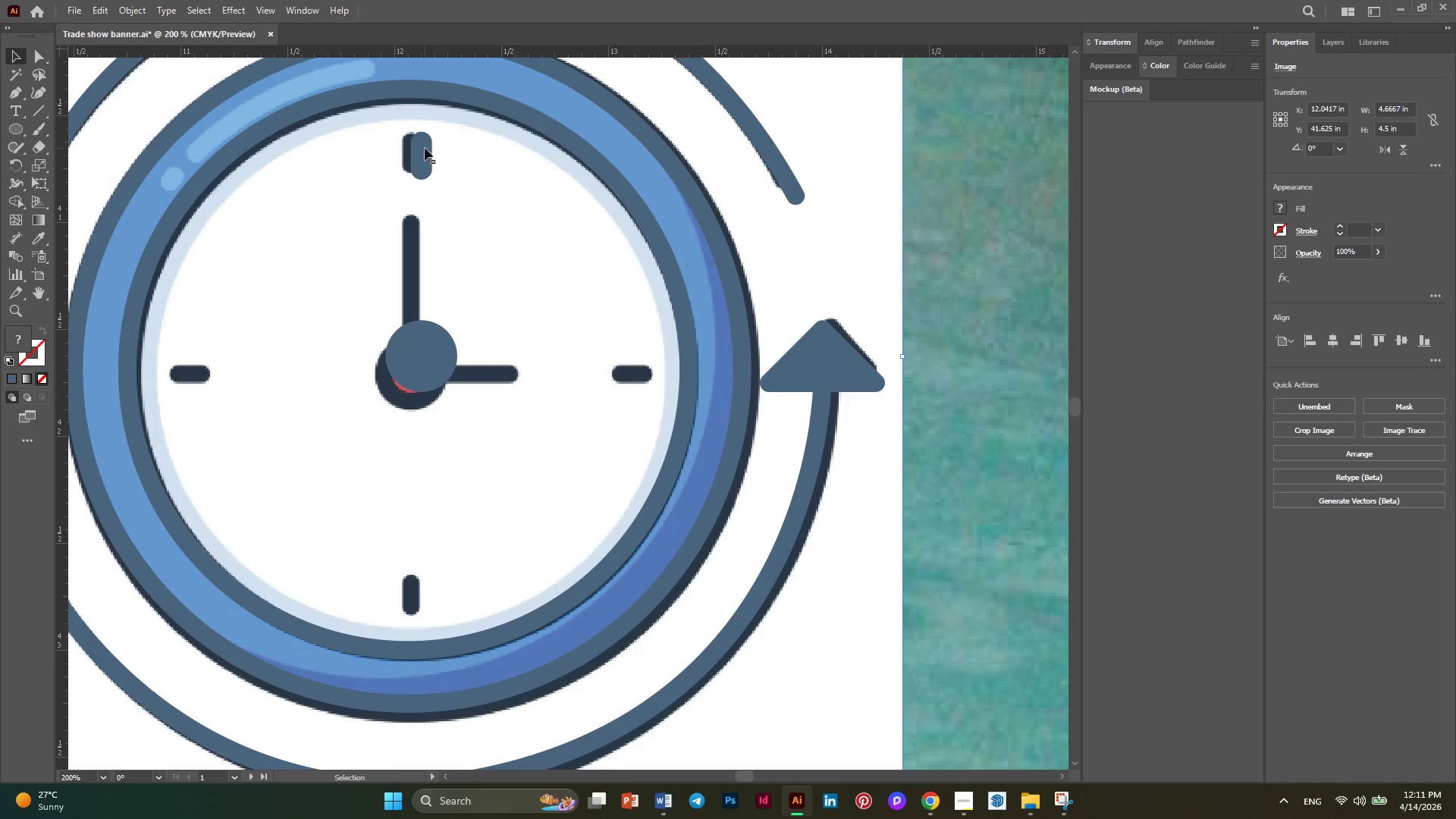 
left_click([425, 148])
 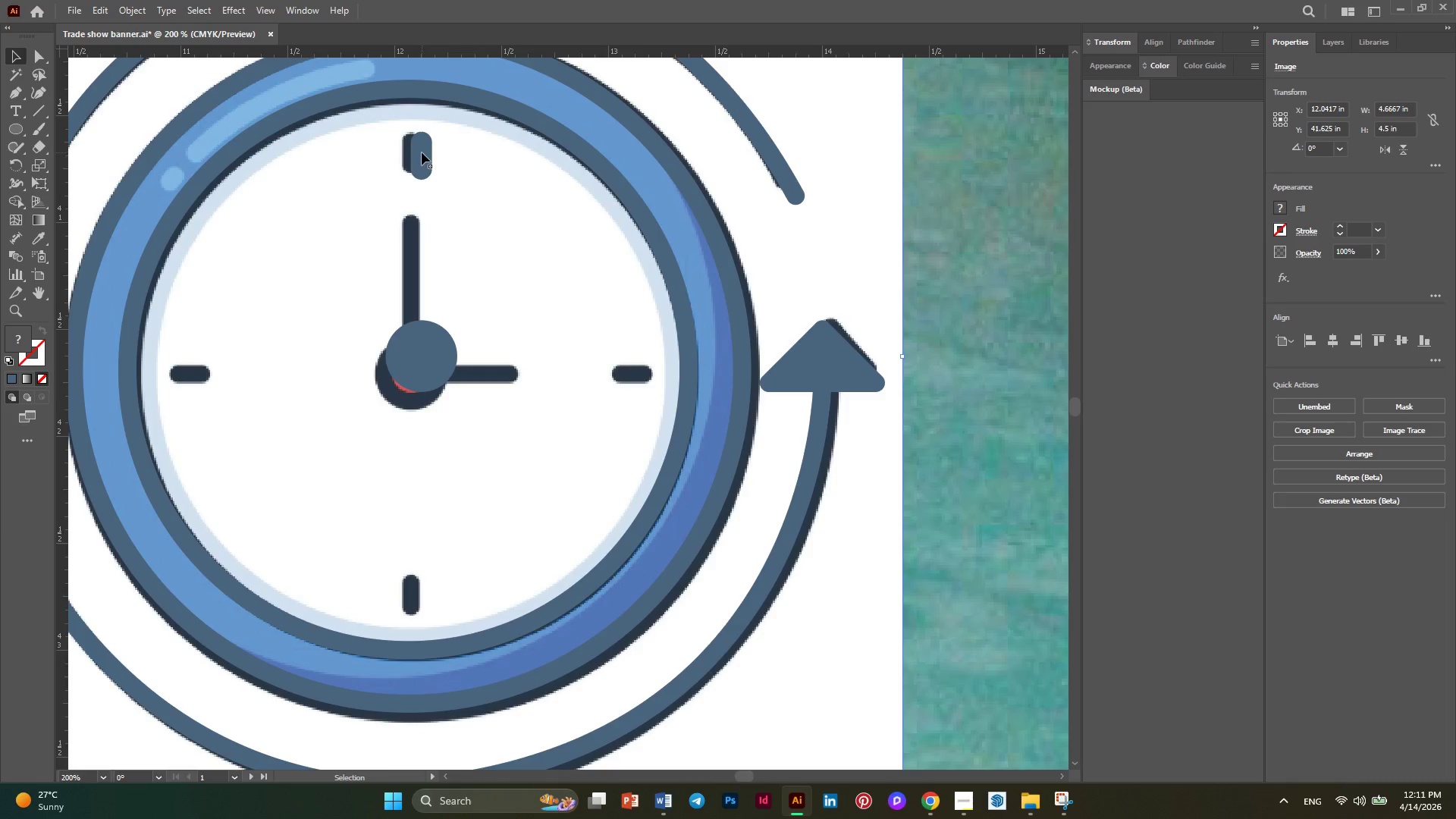 
left_click([422, 152])
 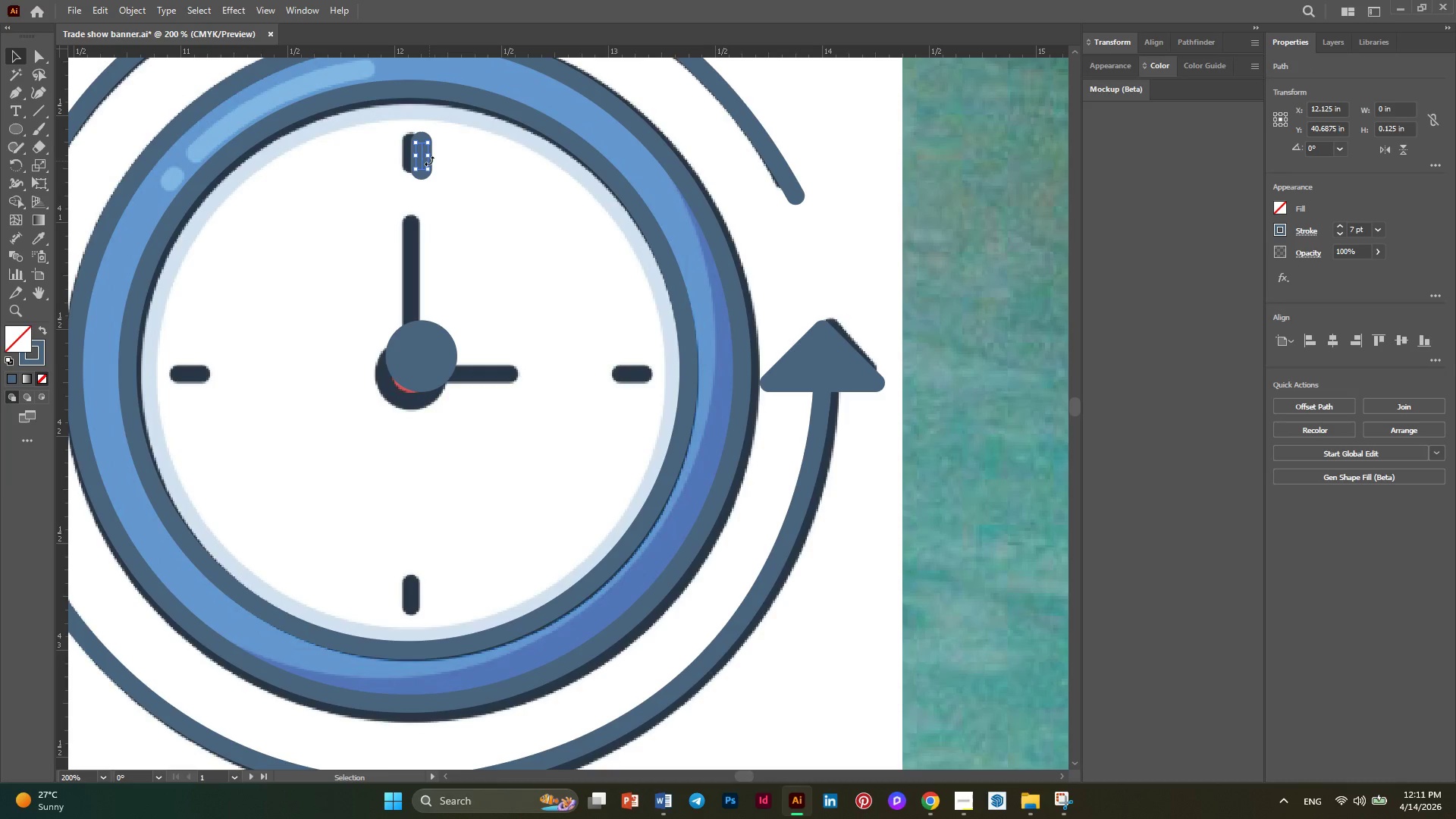 
key(ArrowLeft)
 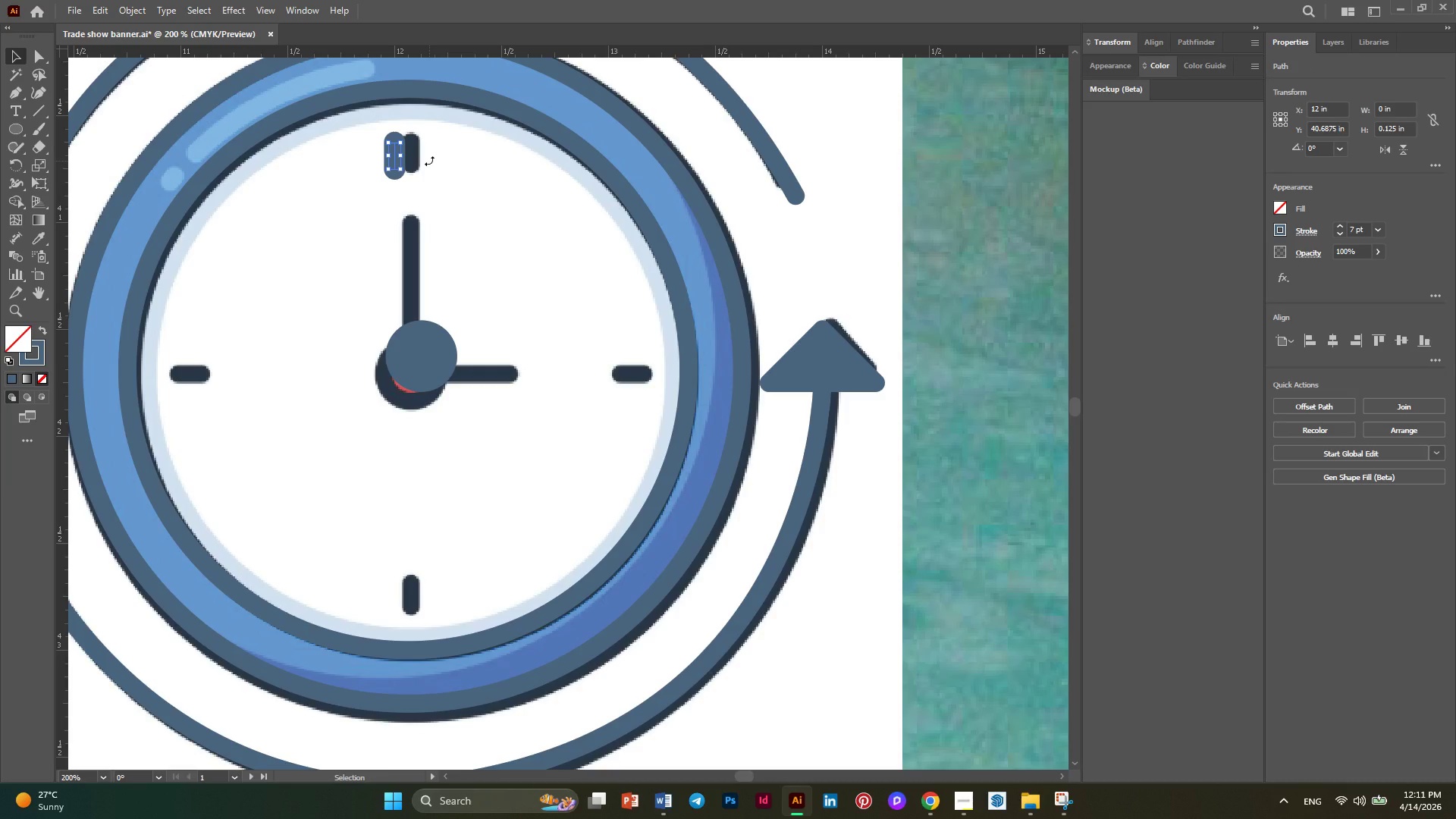 
key(ArrowRight)
 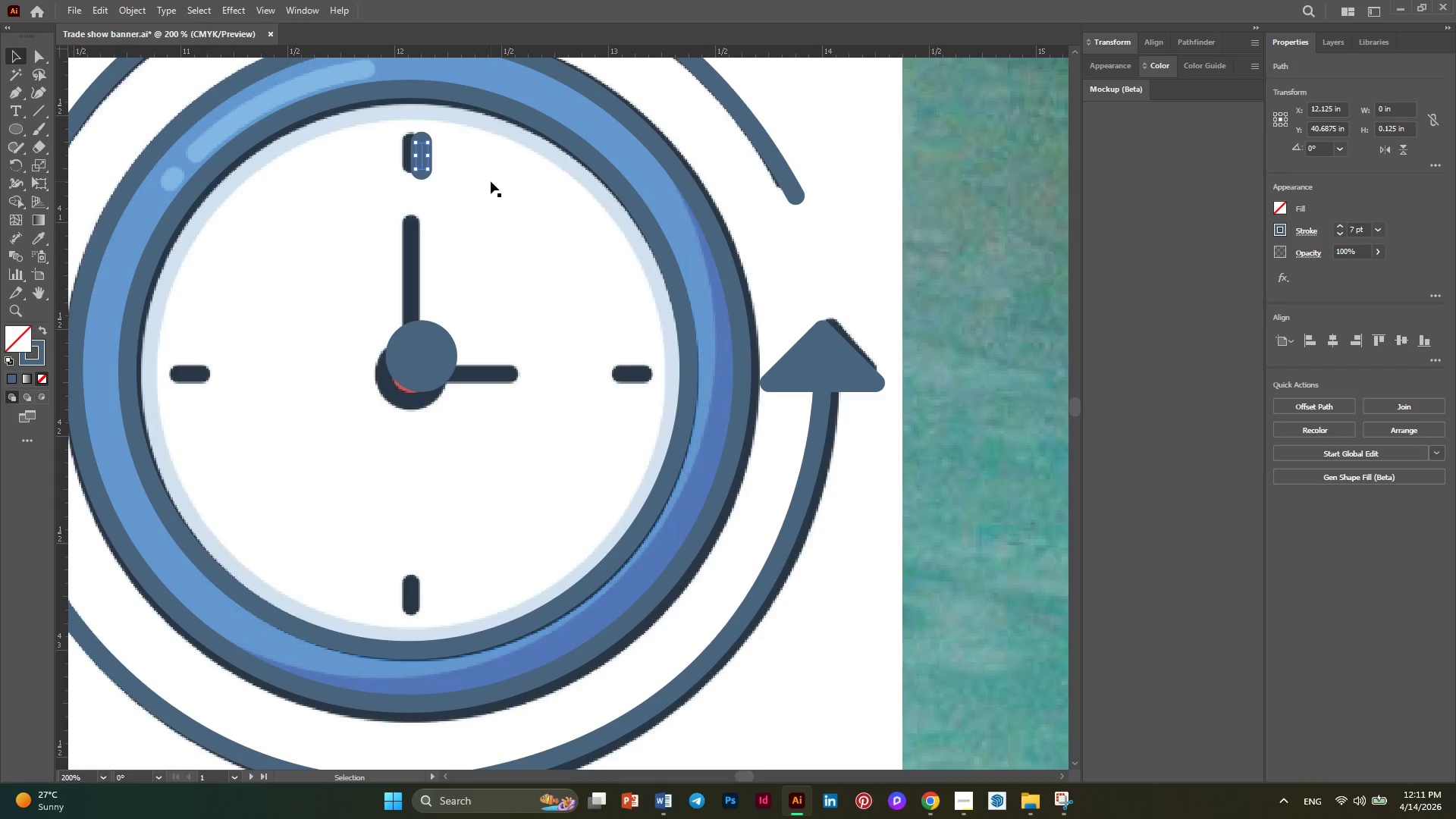 
left_click([491, 181])
 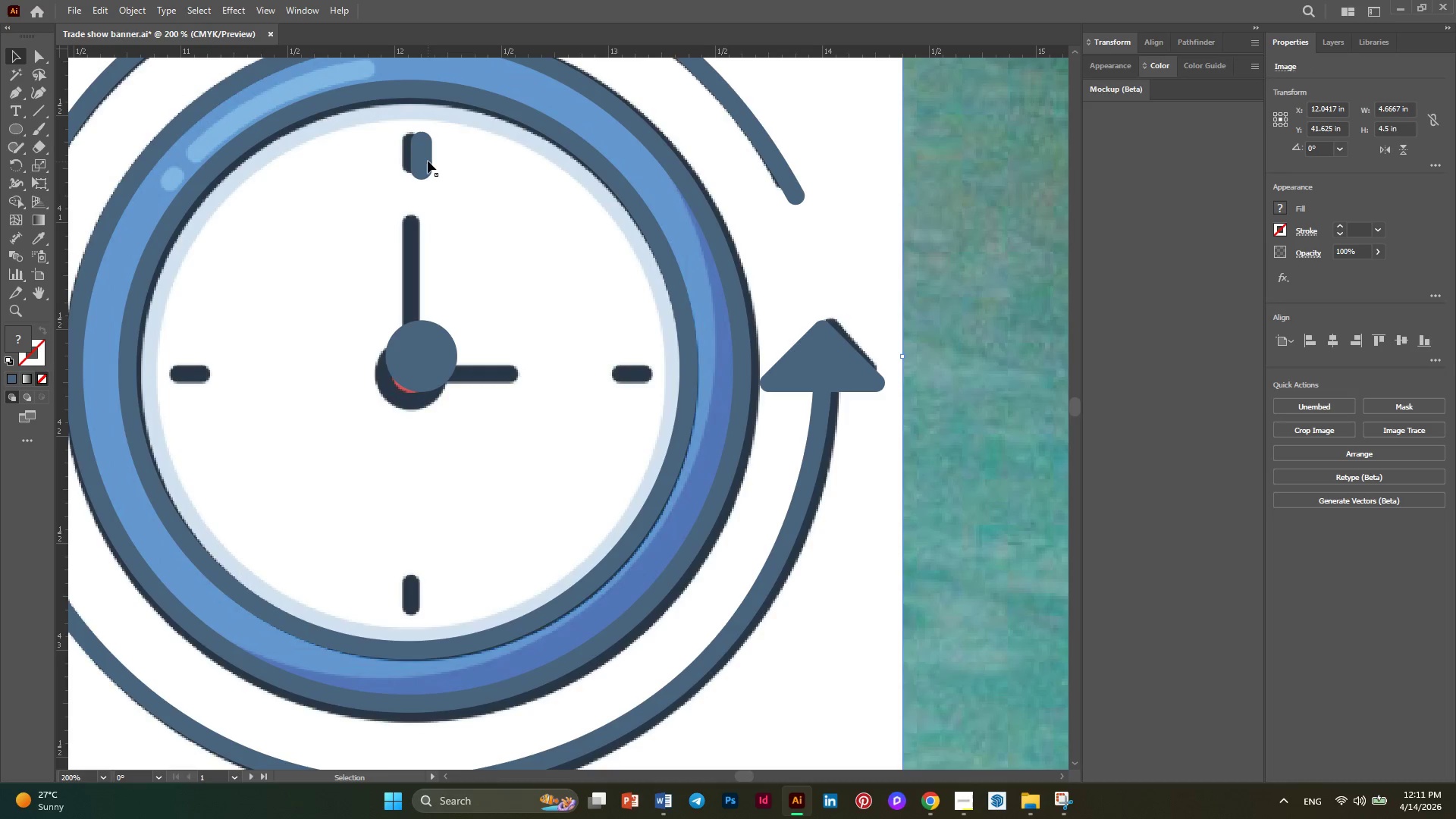 
left_click([428, 159])
 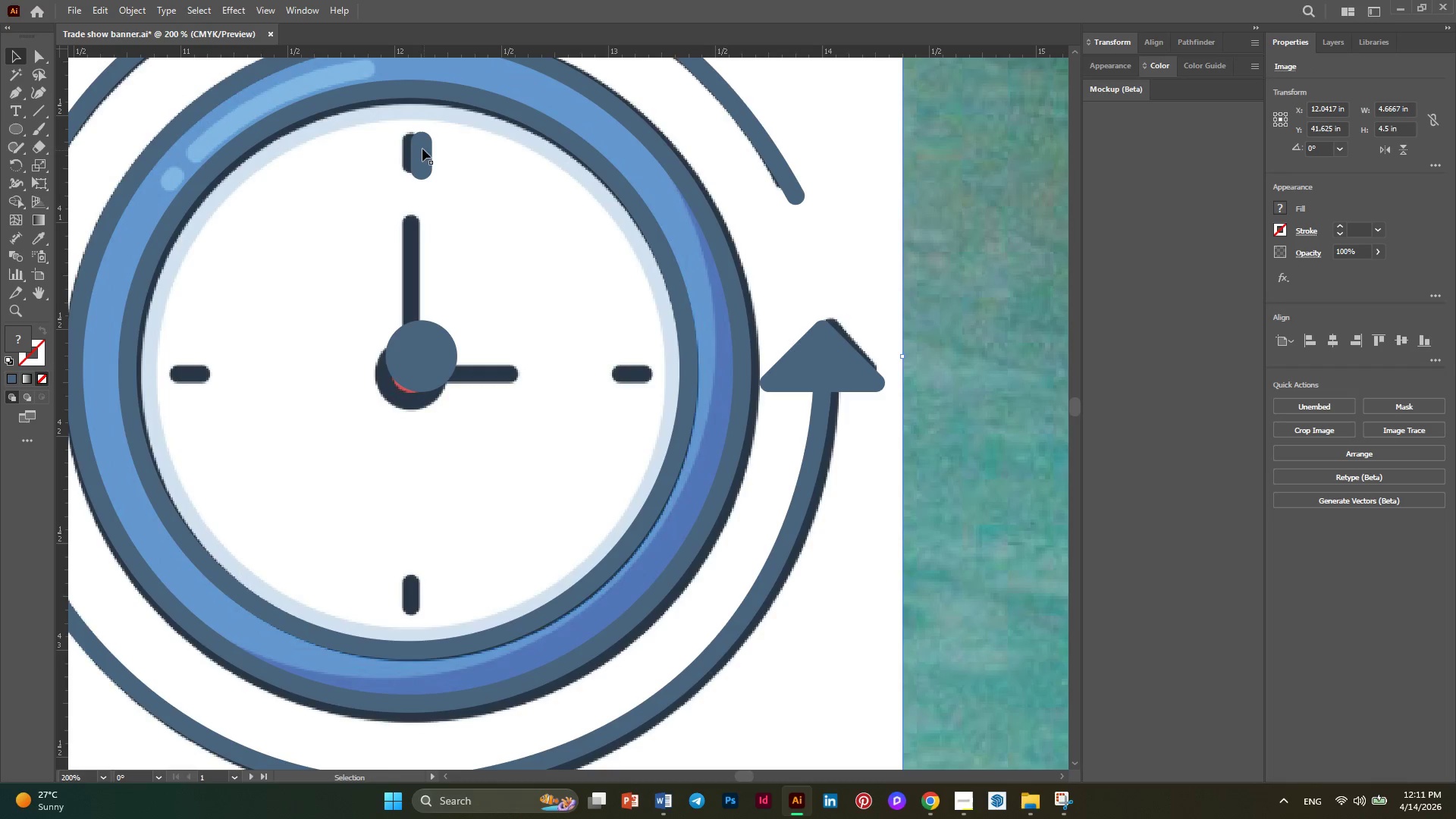 
left_click([422, 148])
 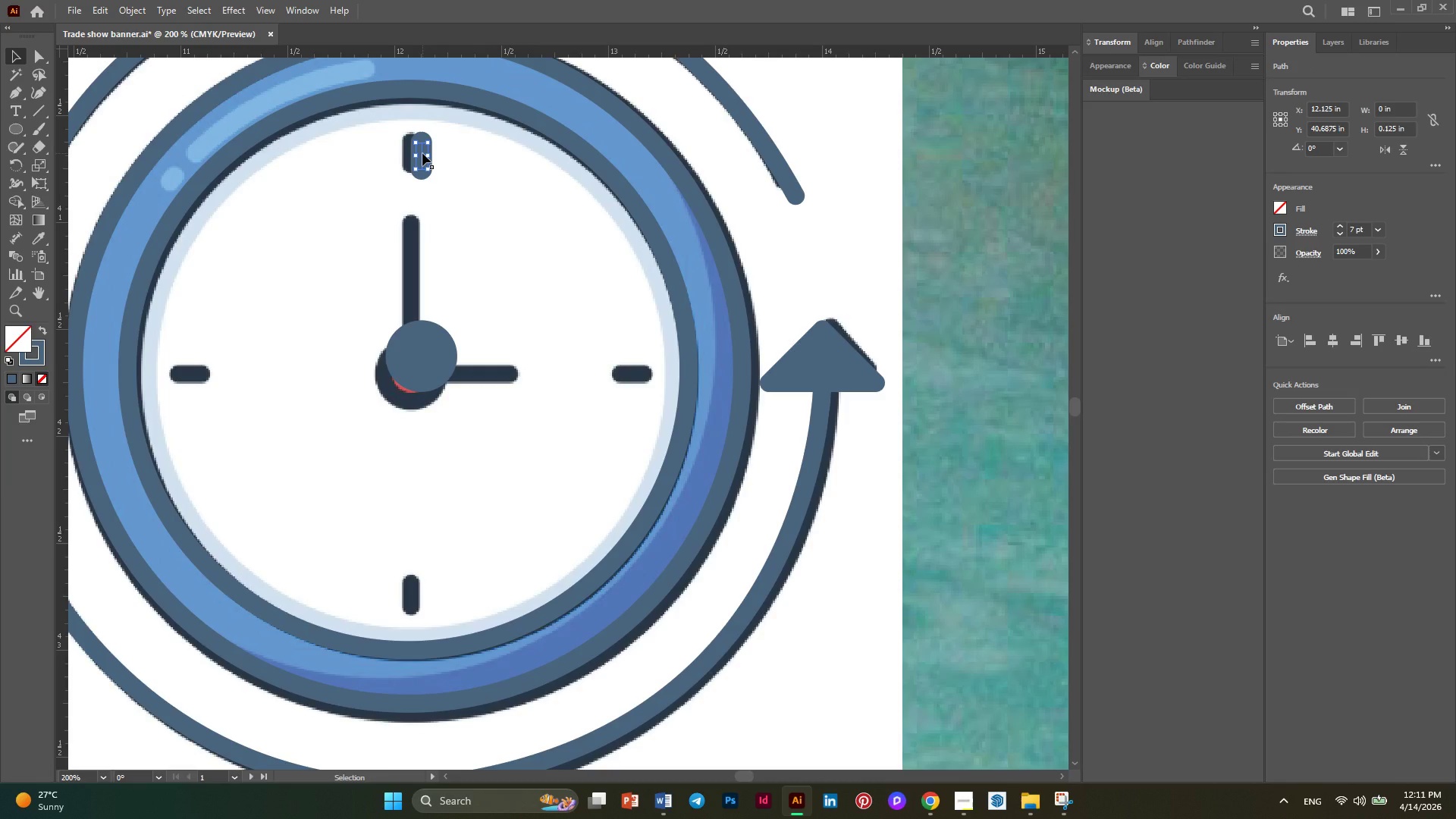 
hold_key(key=AltLeft, duration=1.88)
left_click_drag(start_coordinate=[422, 153], to_coordinate=[420, 577])
 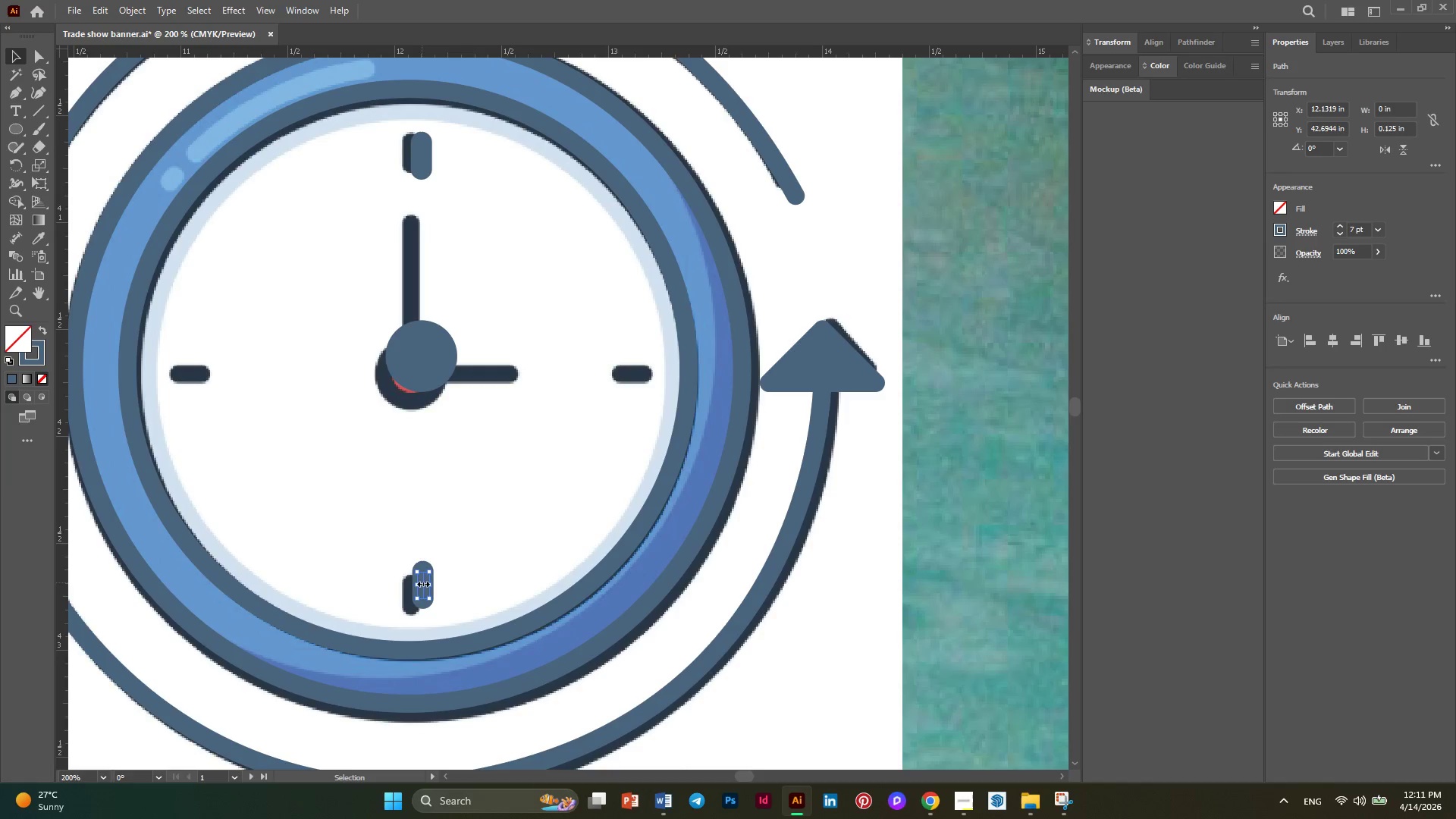 
hold_key(key=AltLeft, duration=0.92)
left_click_drag(start_coordinate=[422, 582], to_coordinate=[516, 482])
 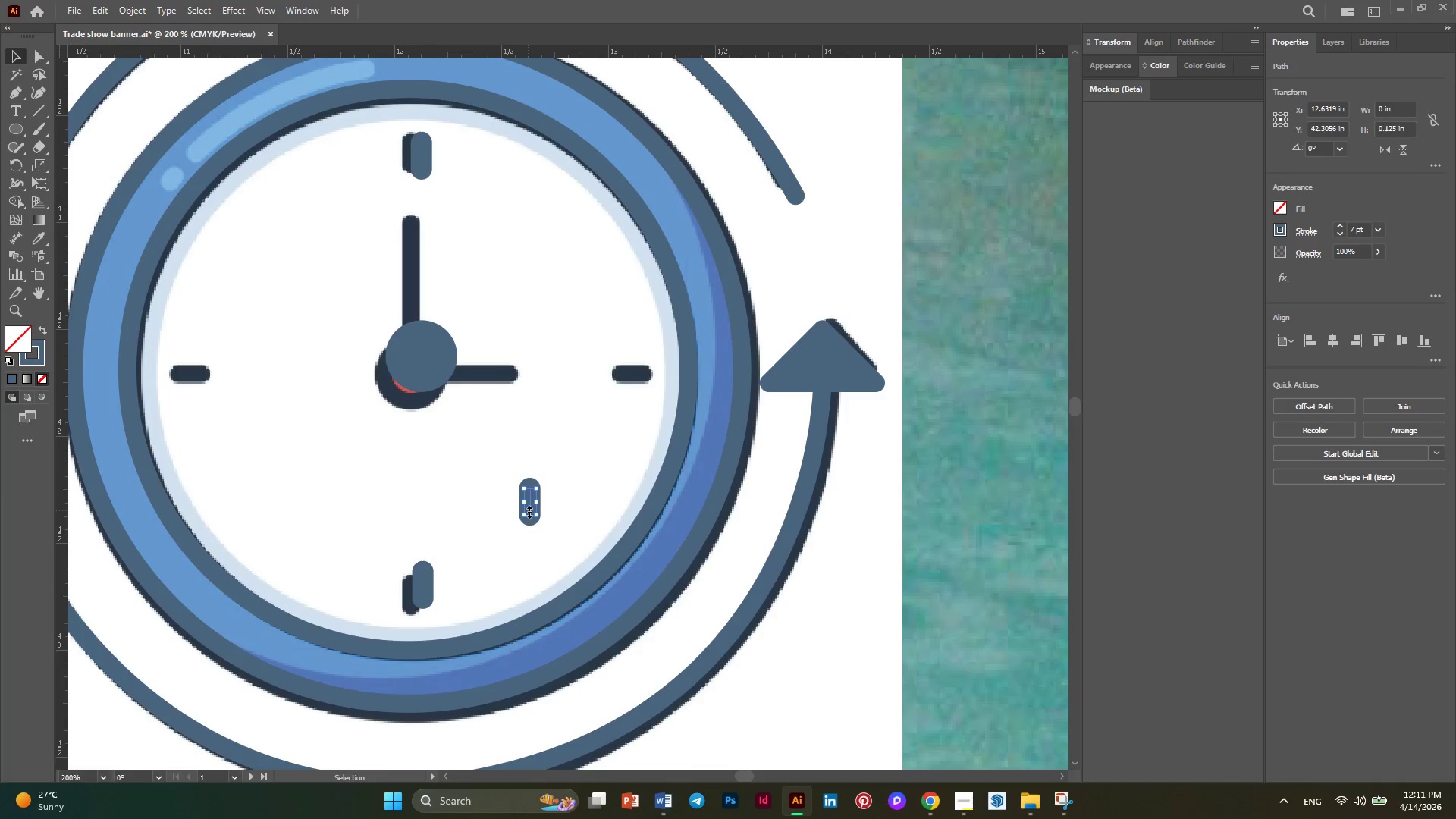 
right_click([528, 510])
 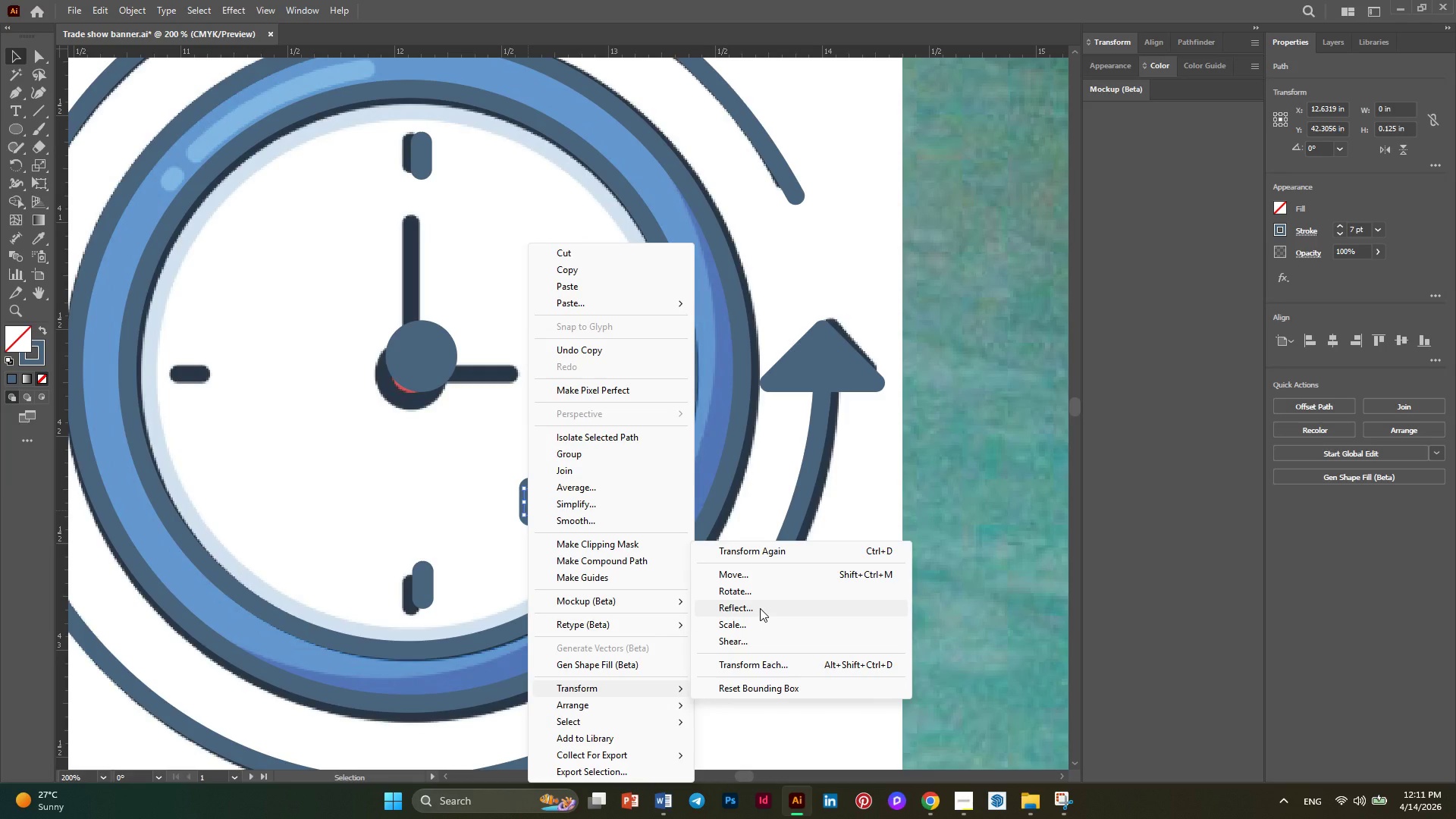 
wait(6.28)
 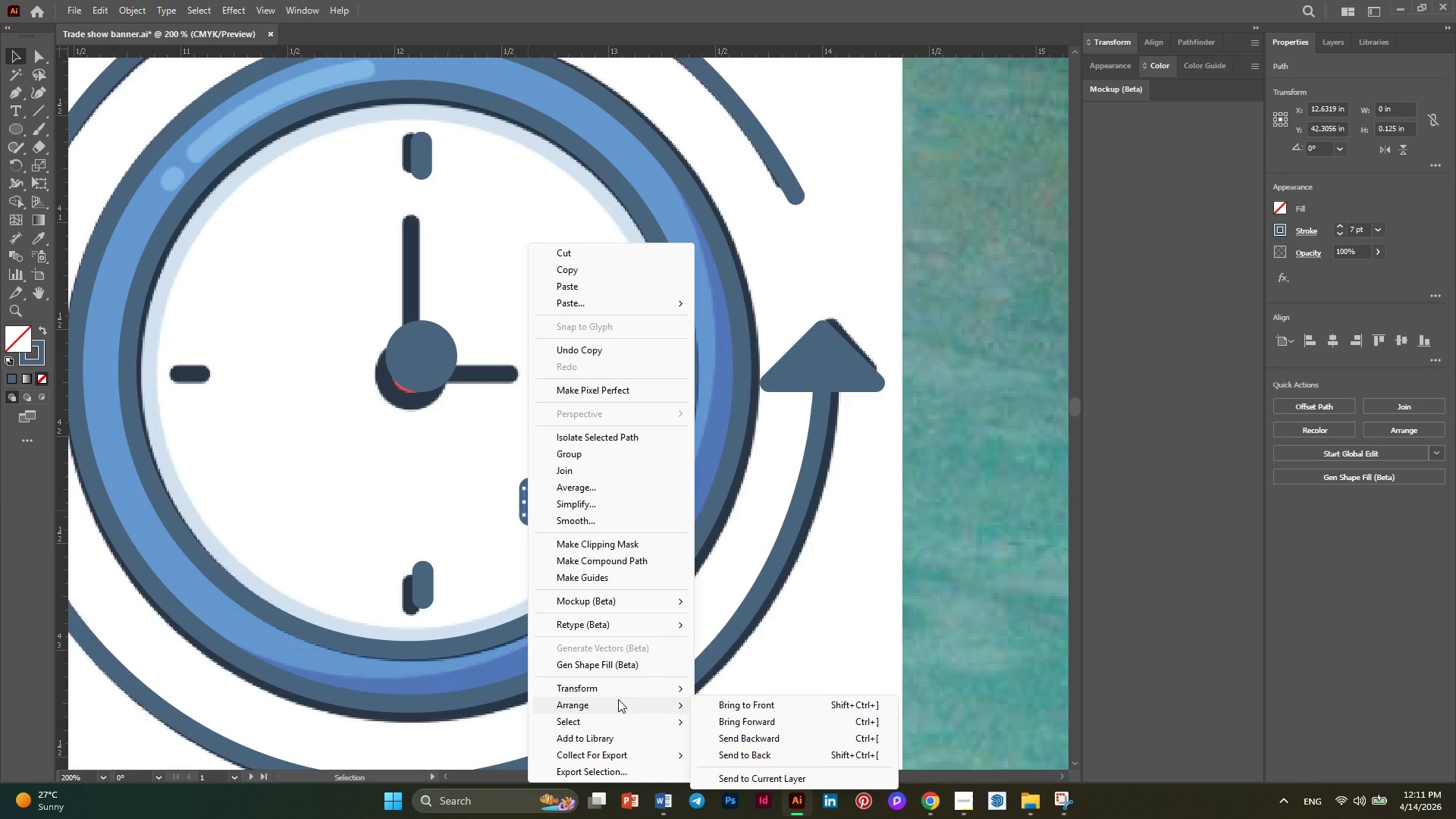 
left_click([749, 594])
 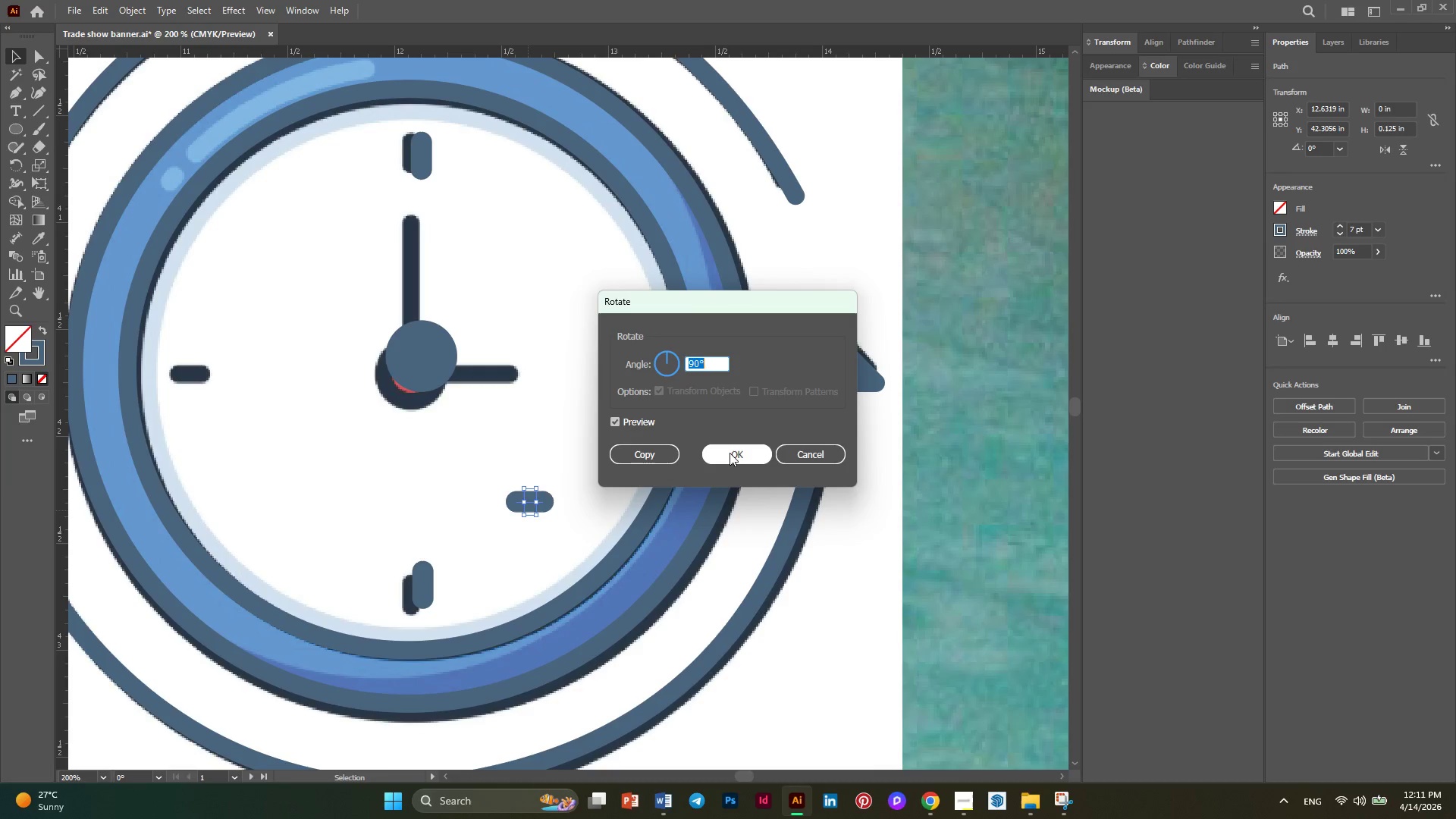 
left_click([730, 453])
 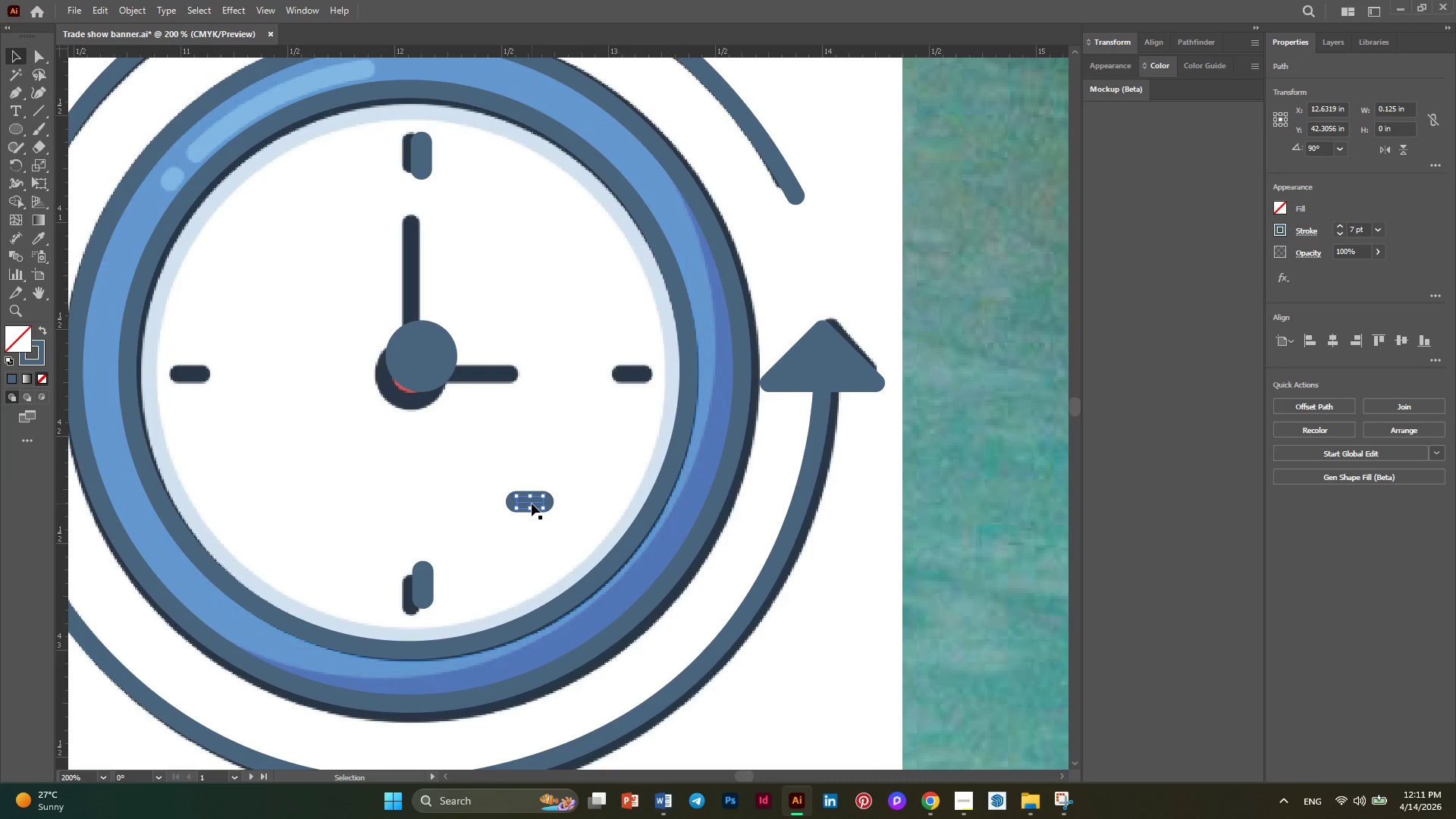 
left_click_drag(start_coordinate=[532, 502], to_coordinate=[632, 372])
 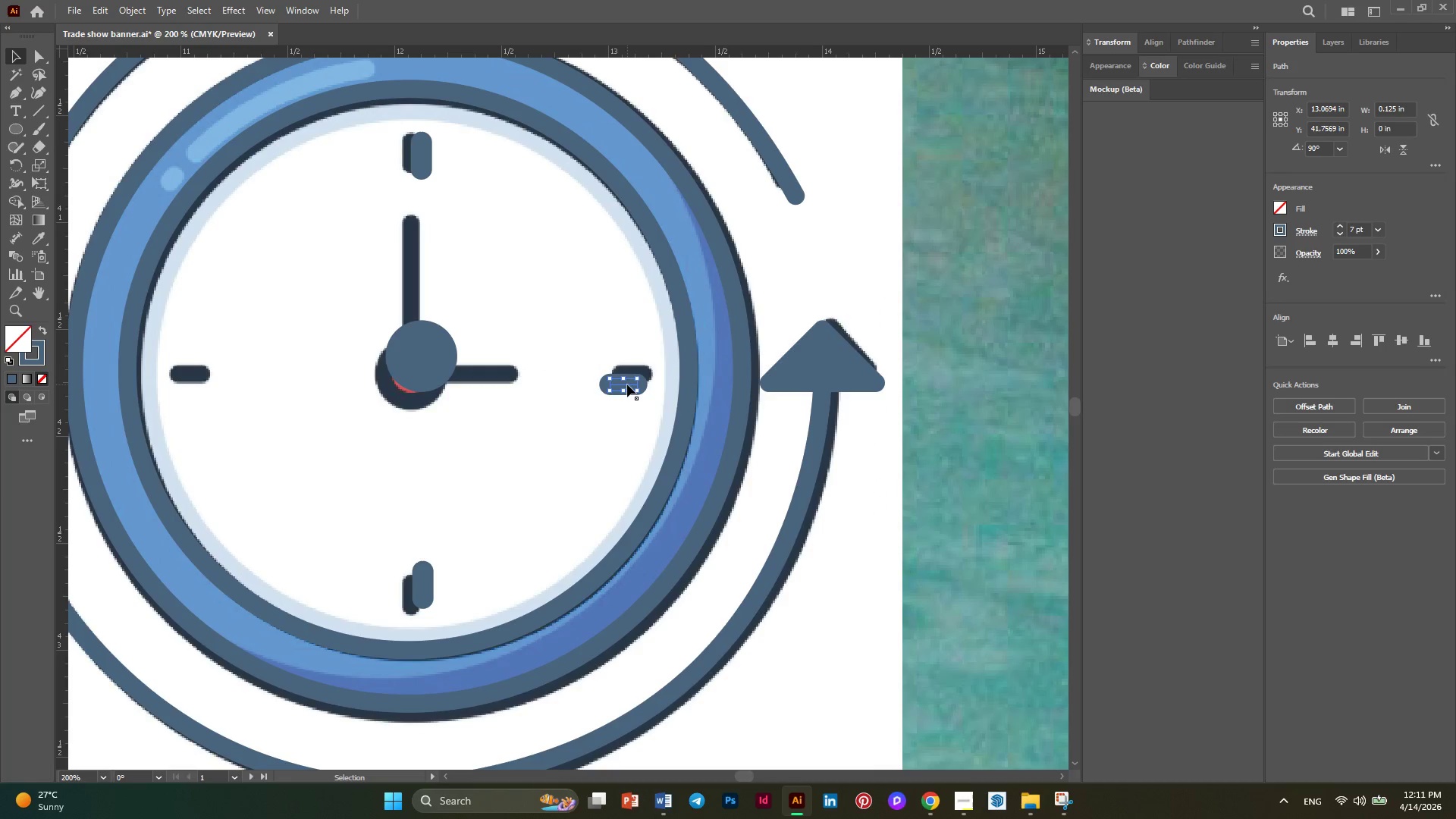 
hold_key(key=AltLeft, duration=2.97)
left_click_drag(start_coordinate=[627, 384], to_coordinate=[202, 375])
 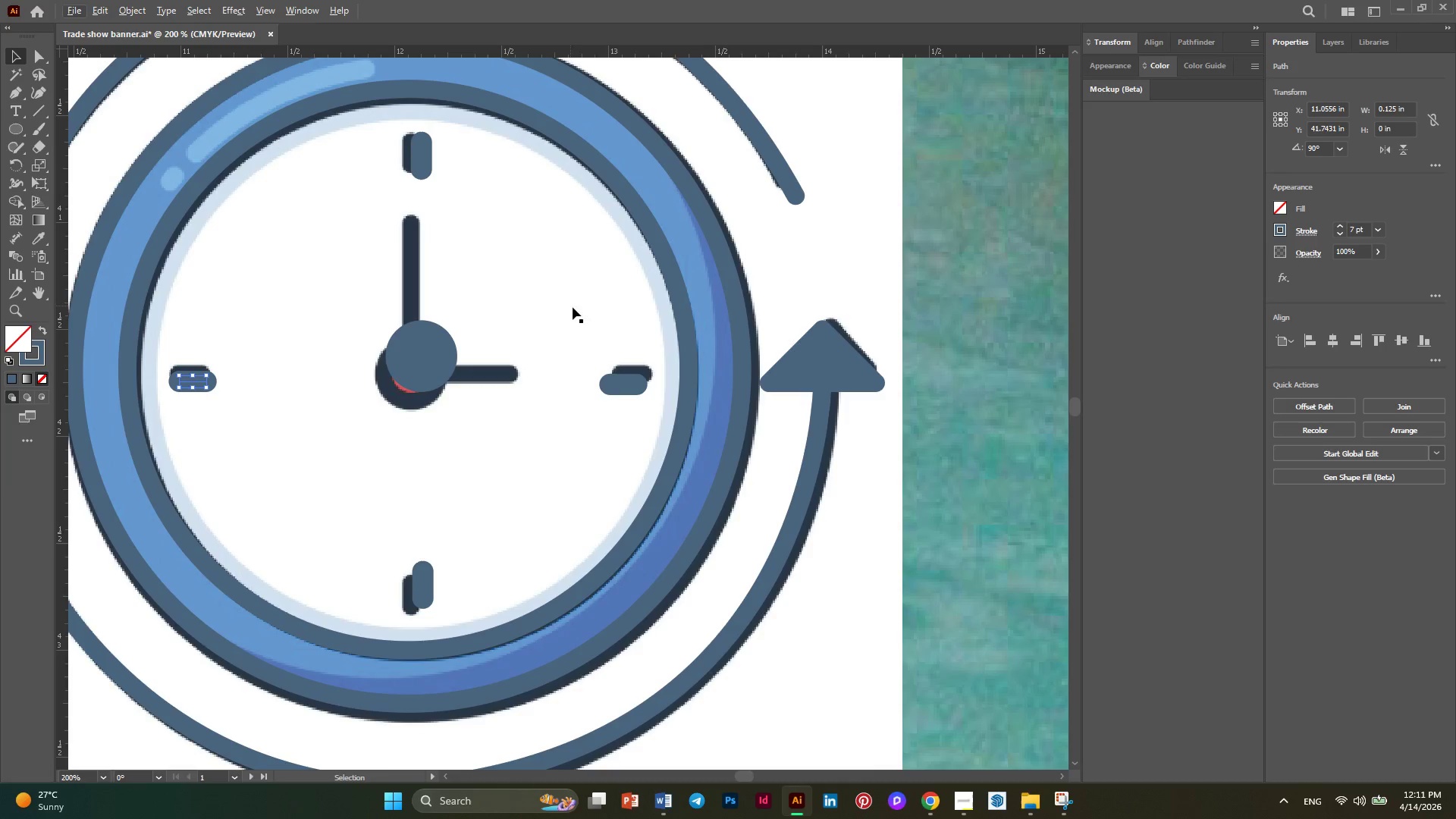 
hold_key(key=AltLeft, duration=0.42)
scroll: coordinate [635, 353], scroll_direction: none, amount: 0.0
 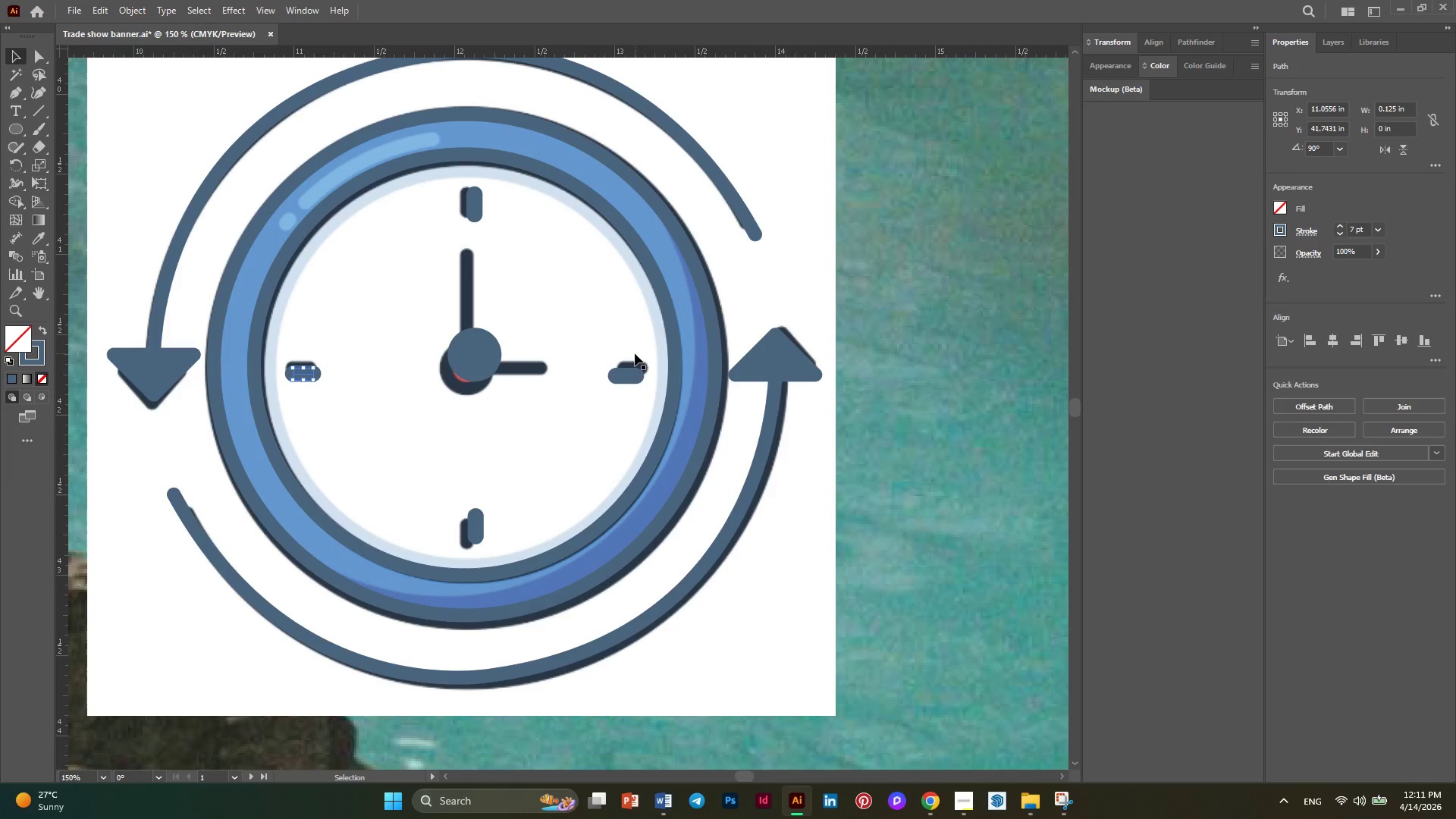 
hold_key(key=AltLeft, duration=0.33)
scroll: coordinate [518, 337], scroll_direction: none, amount: 0.0
 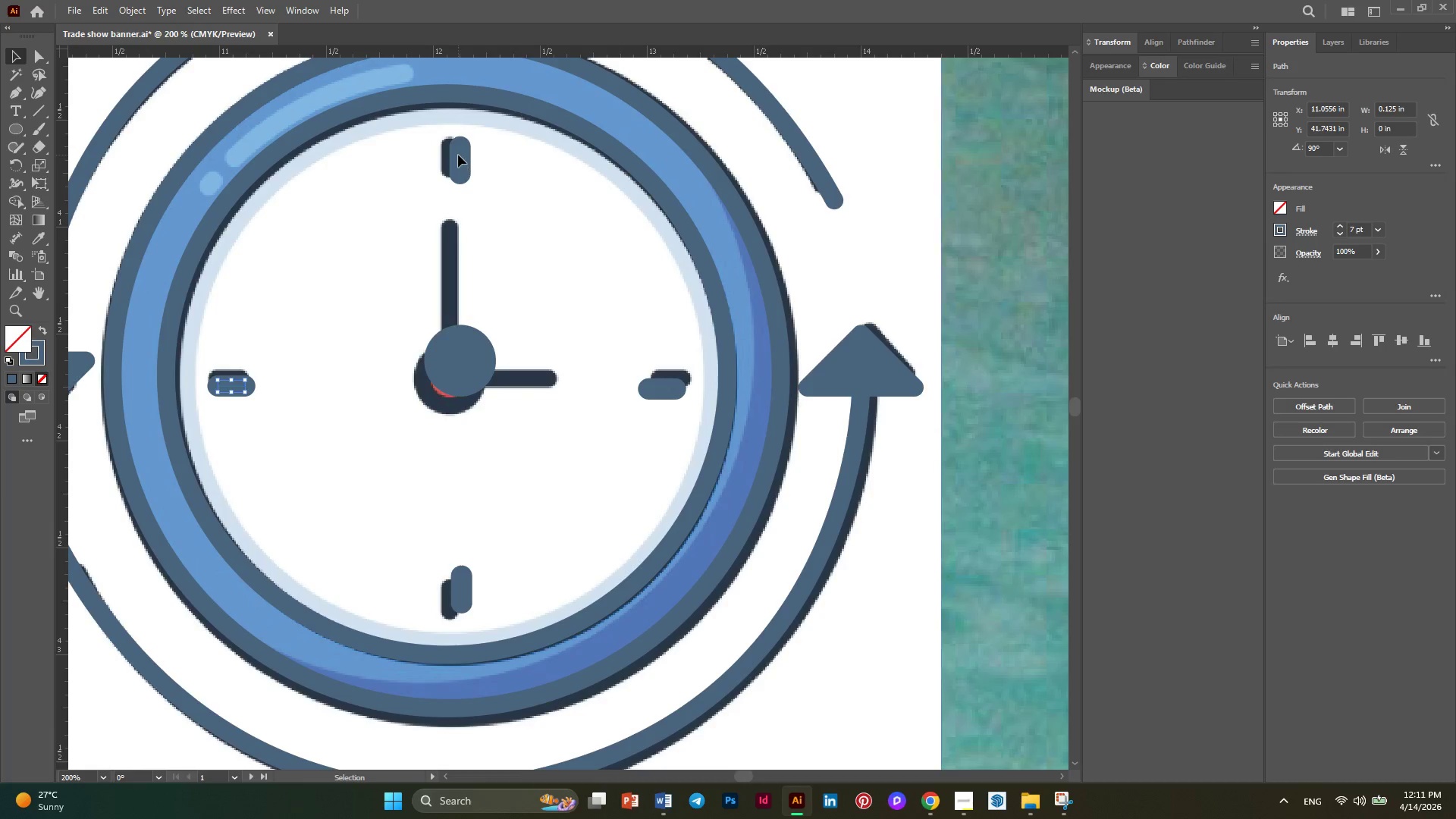 
double_click([462, 170])
 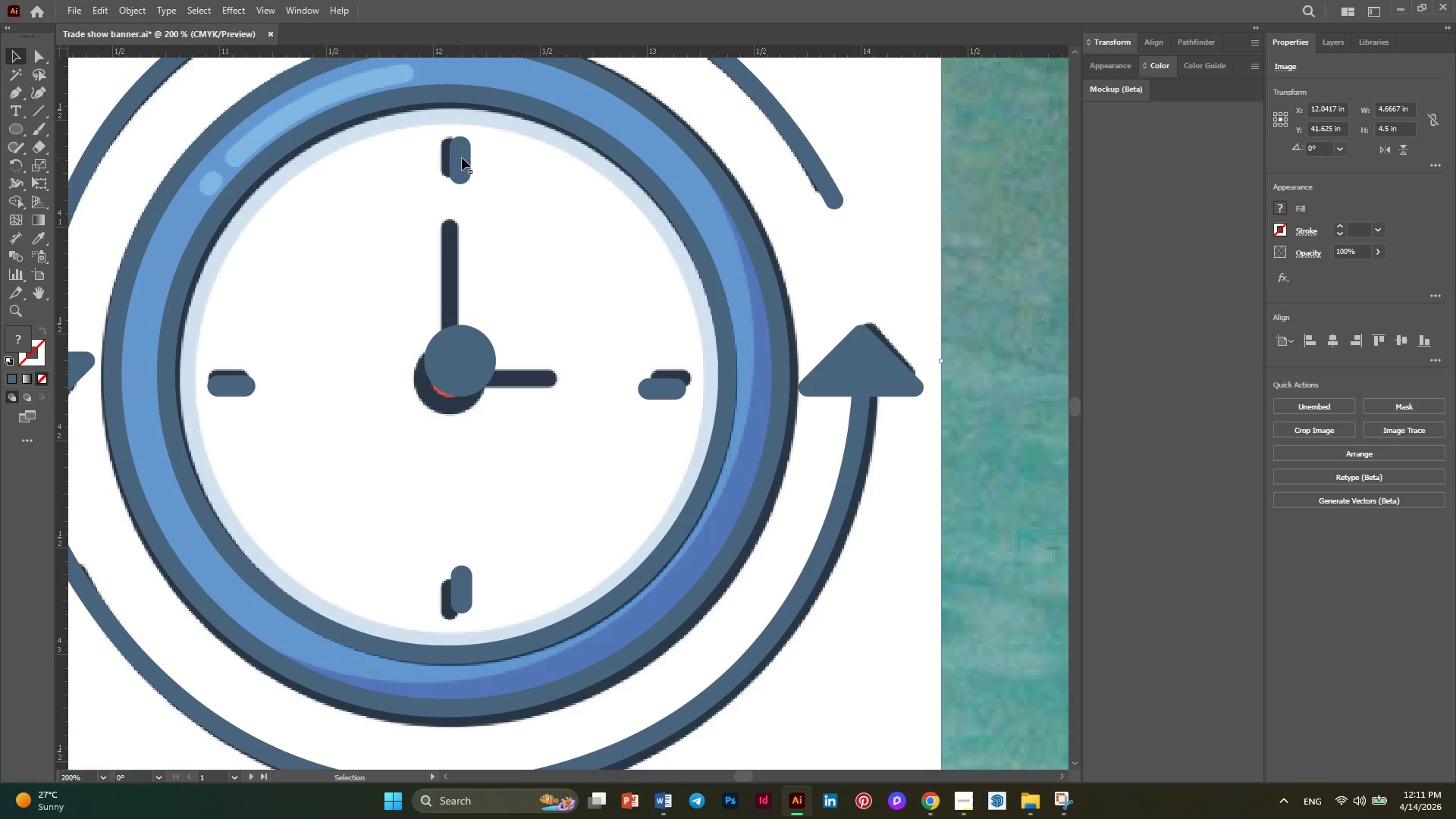 
triple_click([462, 156])
 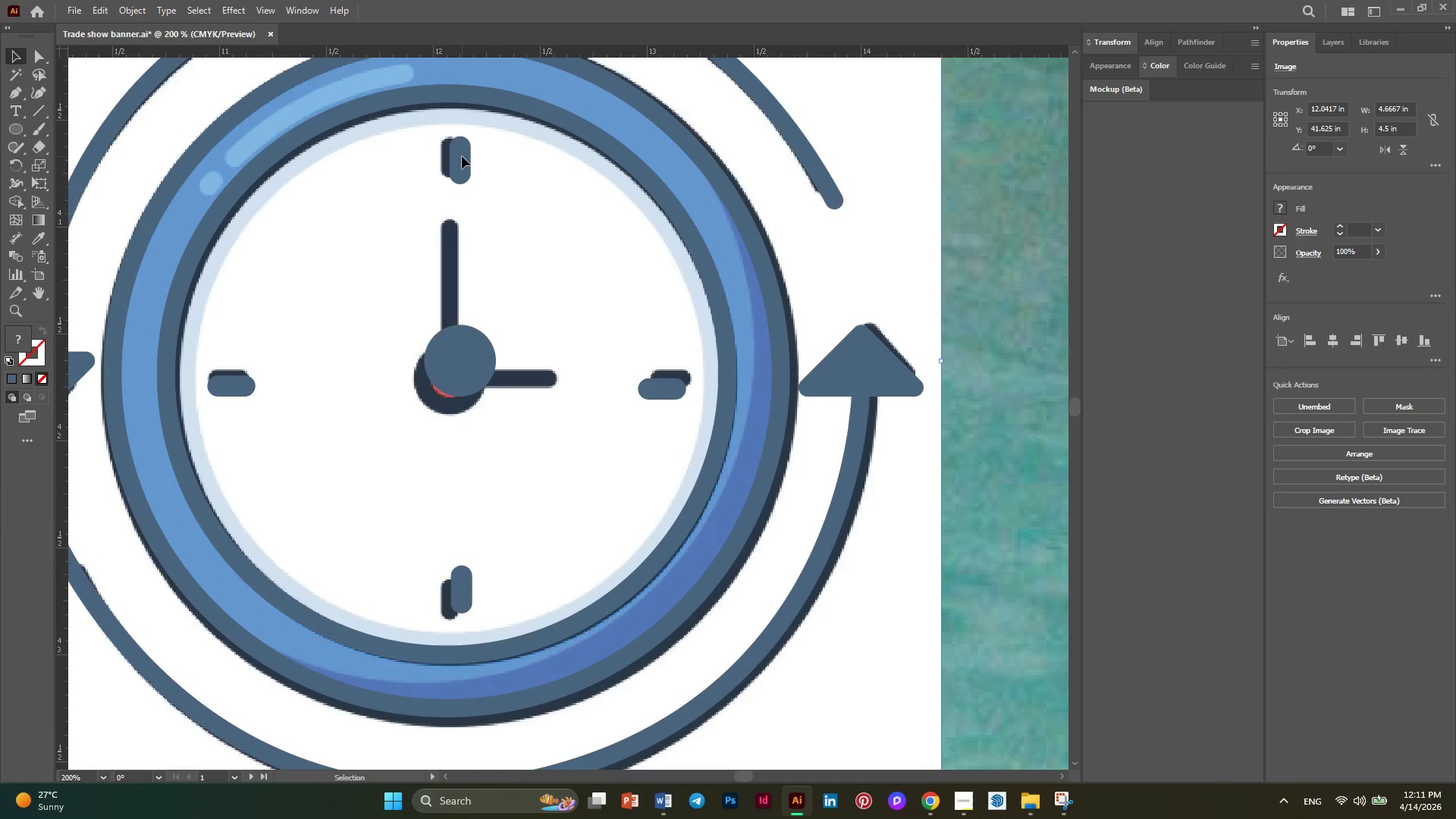 
double_click([462, 156])
 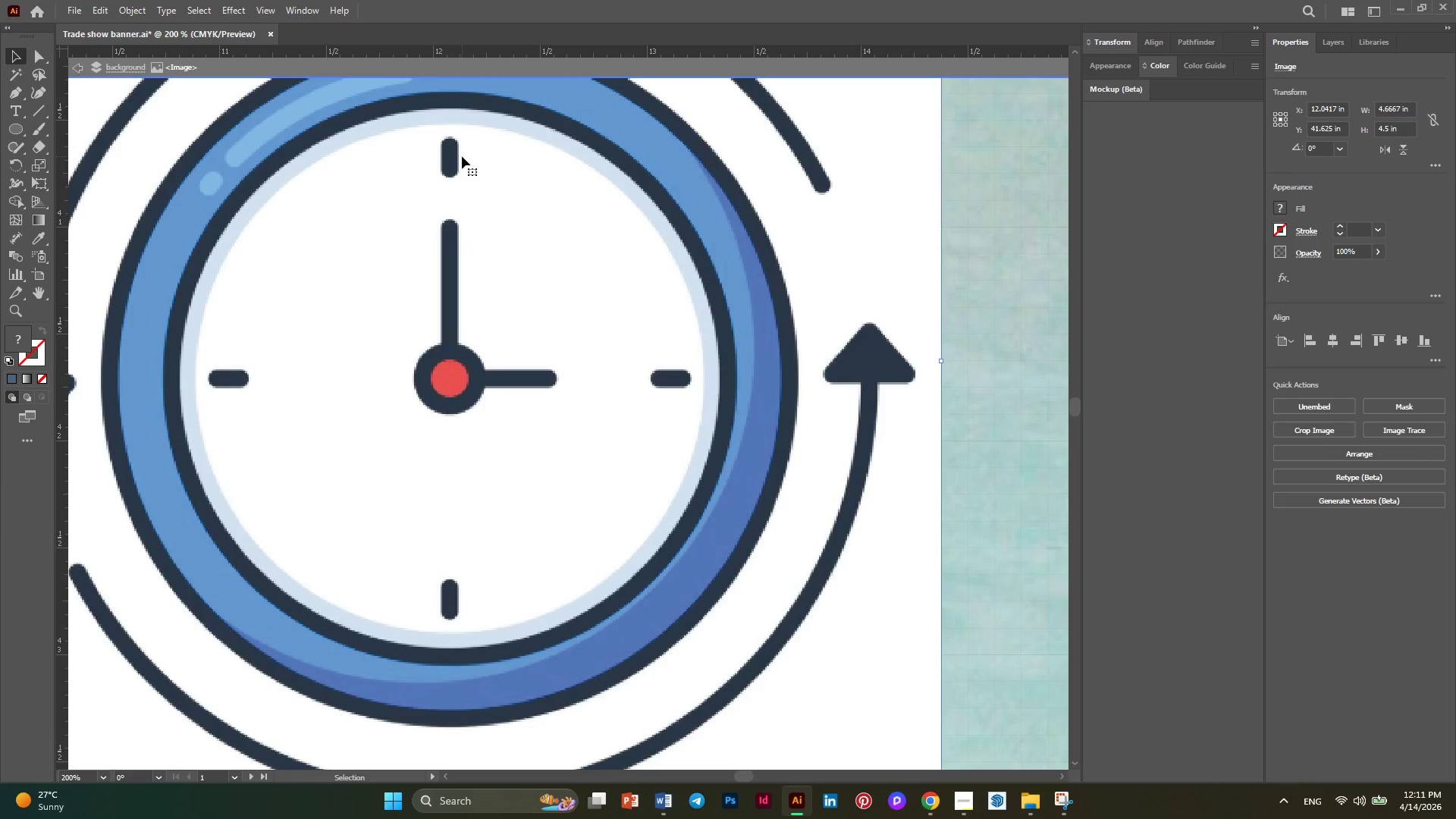 
key(Control+Z)
 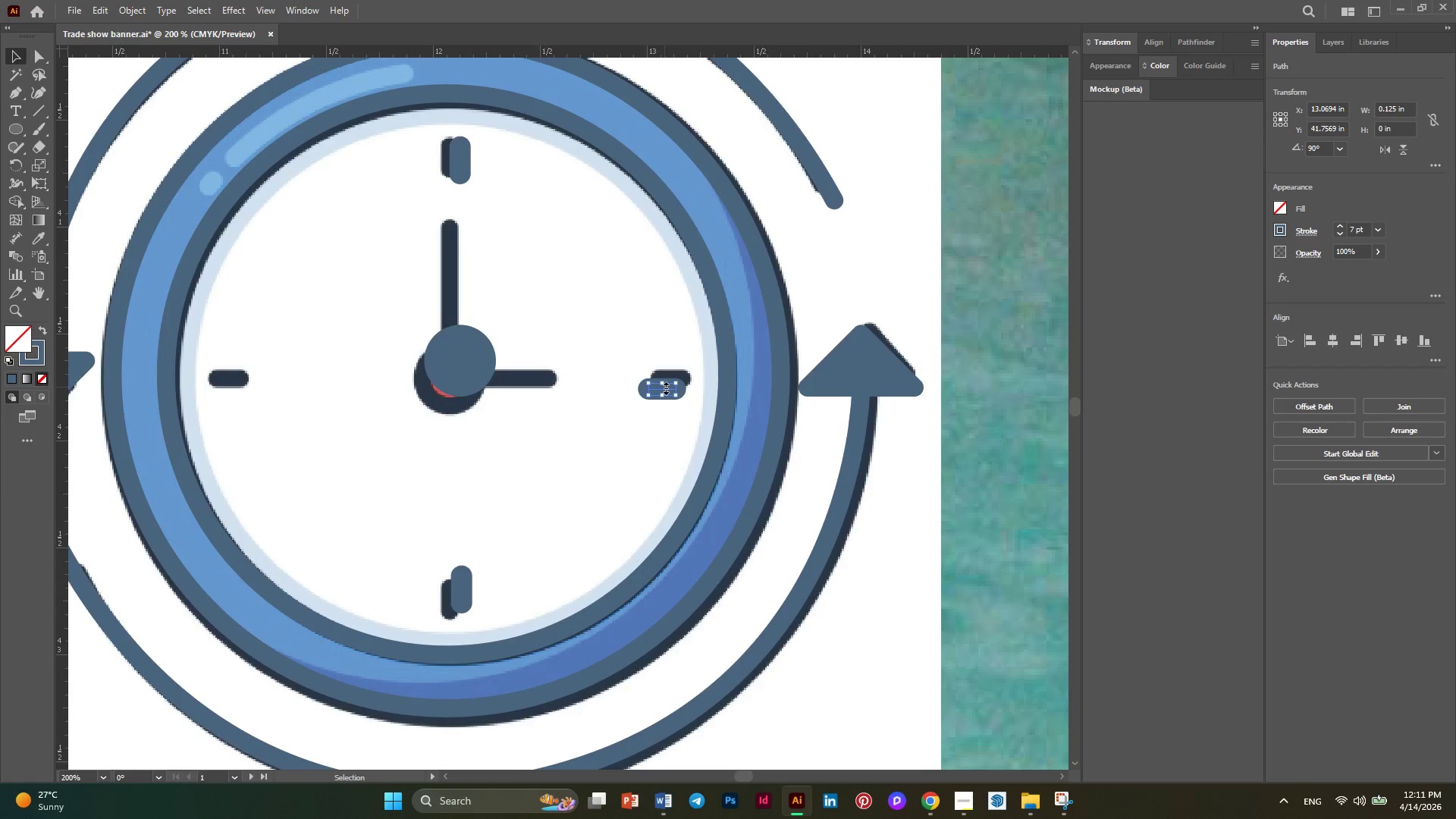 
hold_key(key=AltLeft, duration=0.33)
scroll: coordinate [654, 395], scroll_direction: up, amount: 3.0
 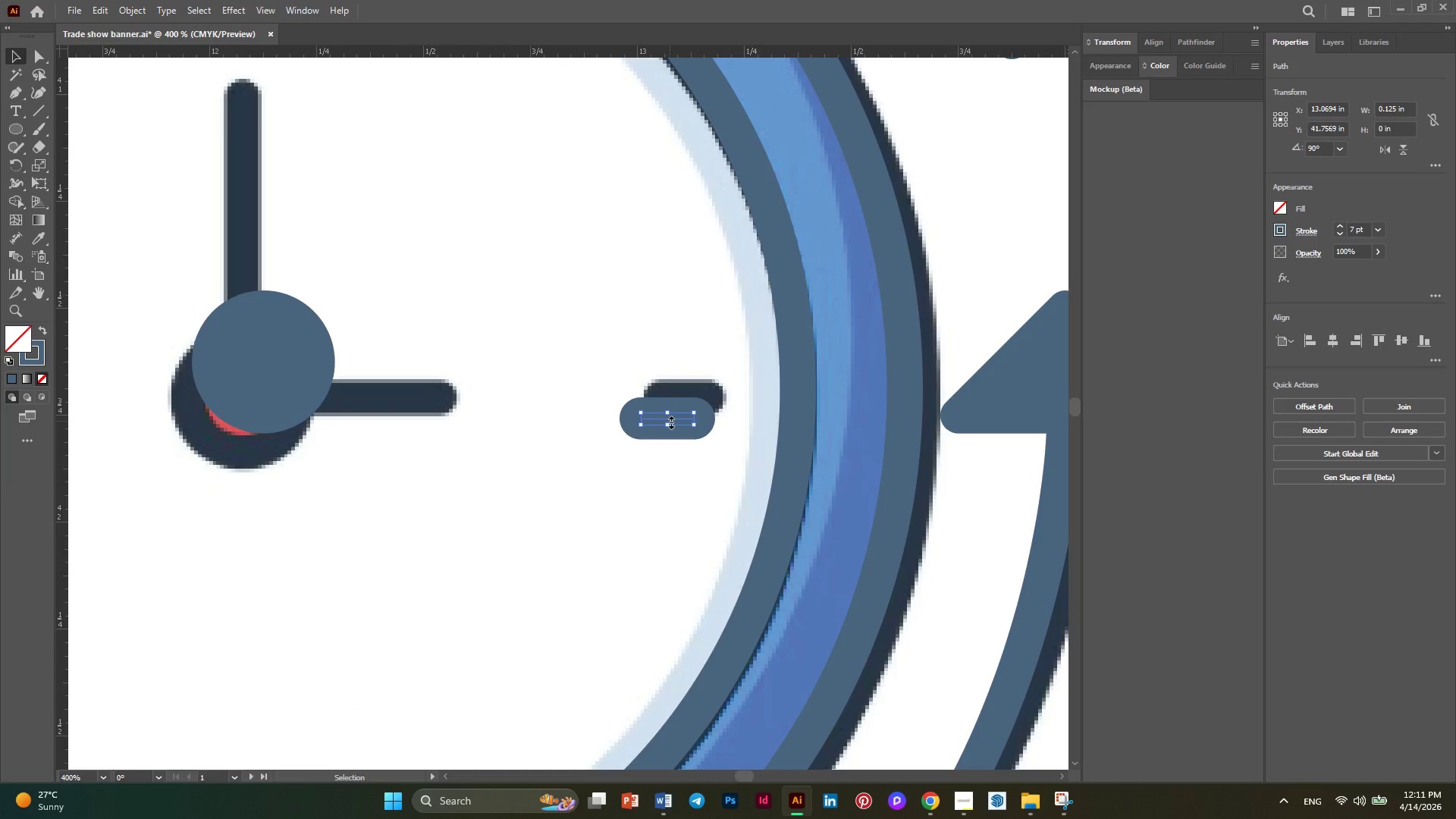 
left_click_drag(start_coordinate=[670, 419], to_coordinate=[352, 388])
 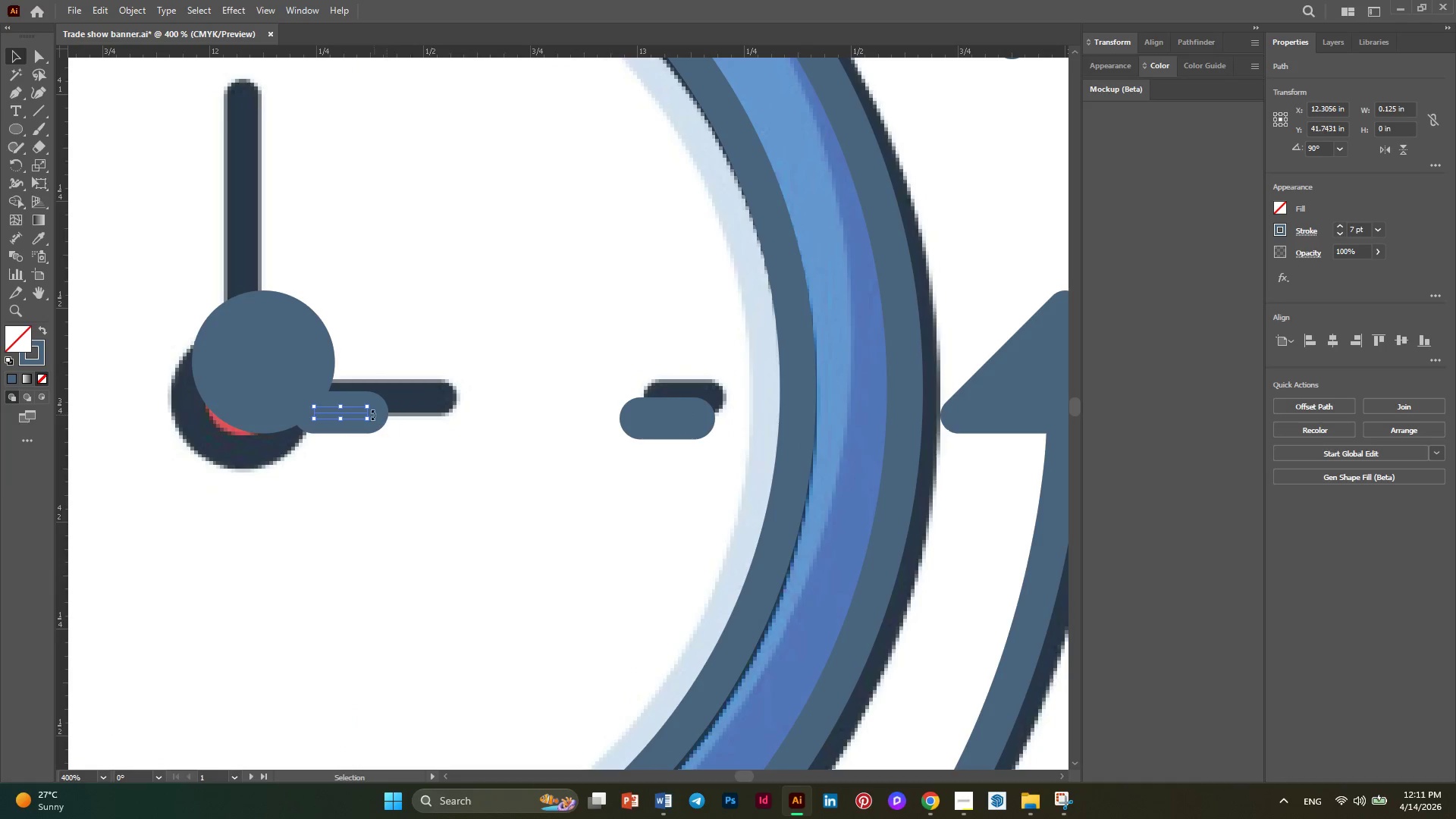 
hold_key(key=AltLeft, duration=3.42)
 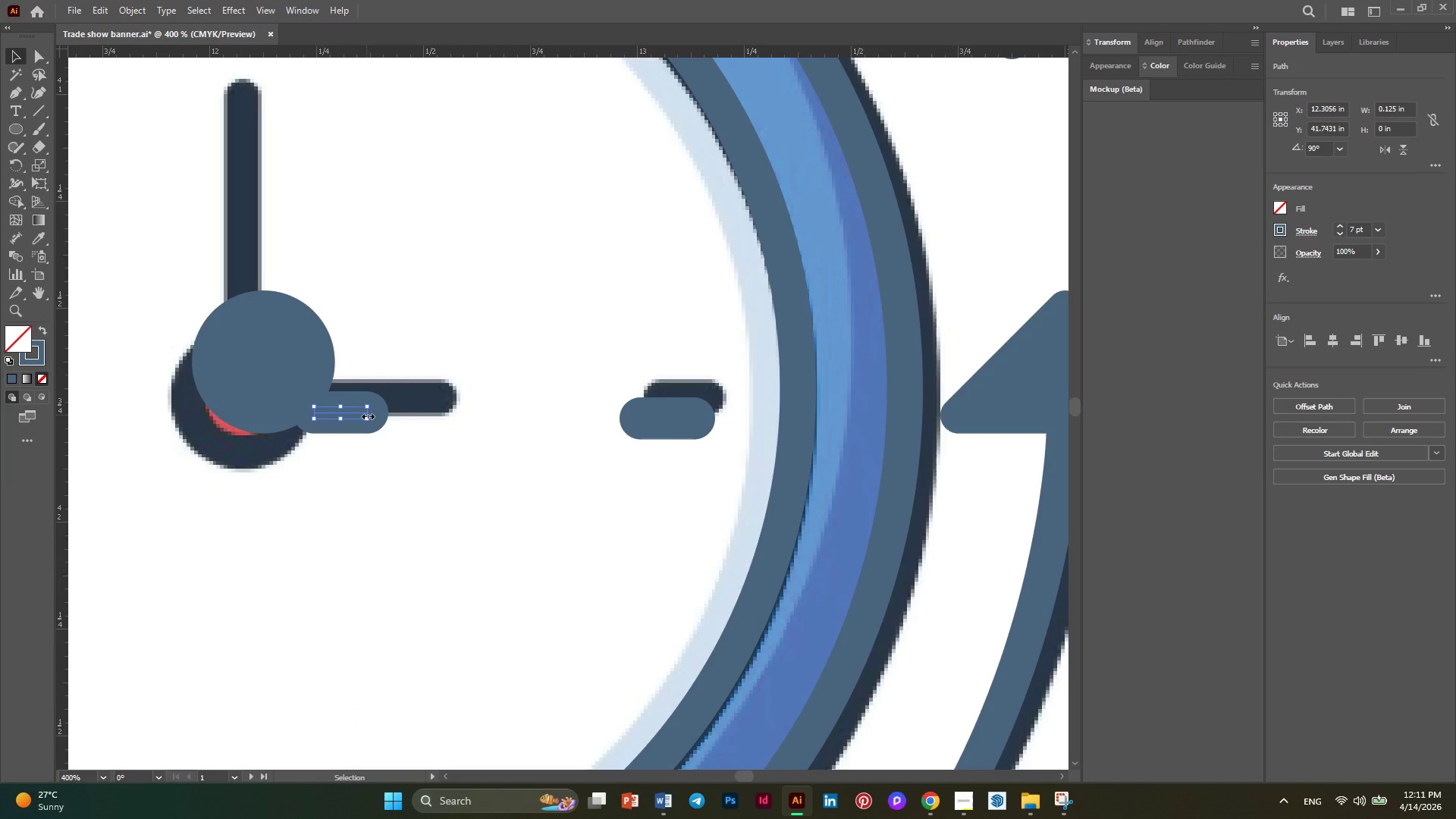 
hold_key(key=AltLeft, duration=0.52)
scroll: coordinate [366, 415], scroll_direction: up, amount: 2.0
 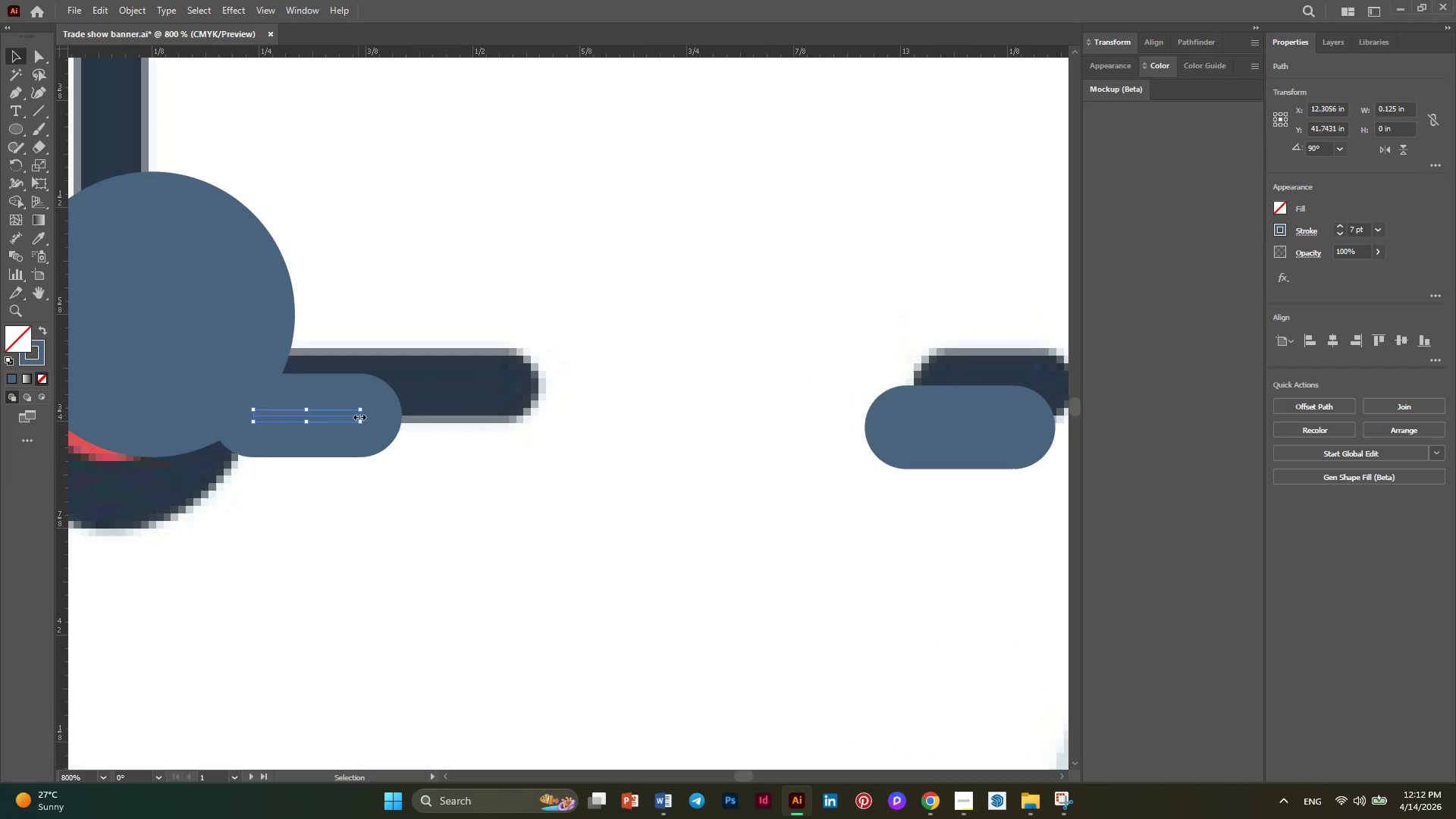 
left_click_drag(start_coordinate=[358, 416], to_coordinate=[537, 413])
 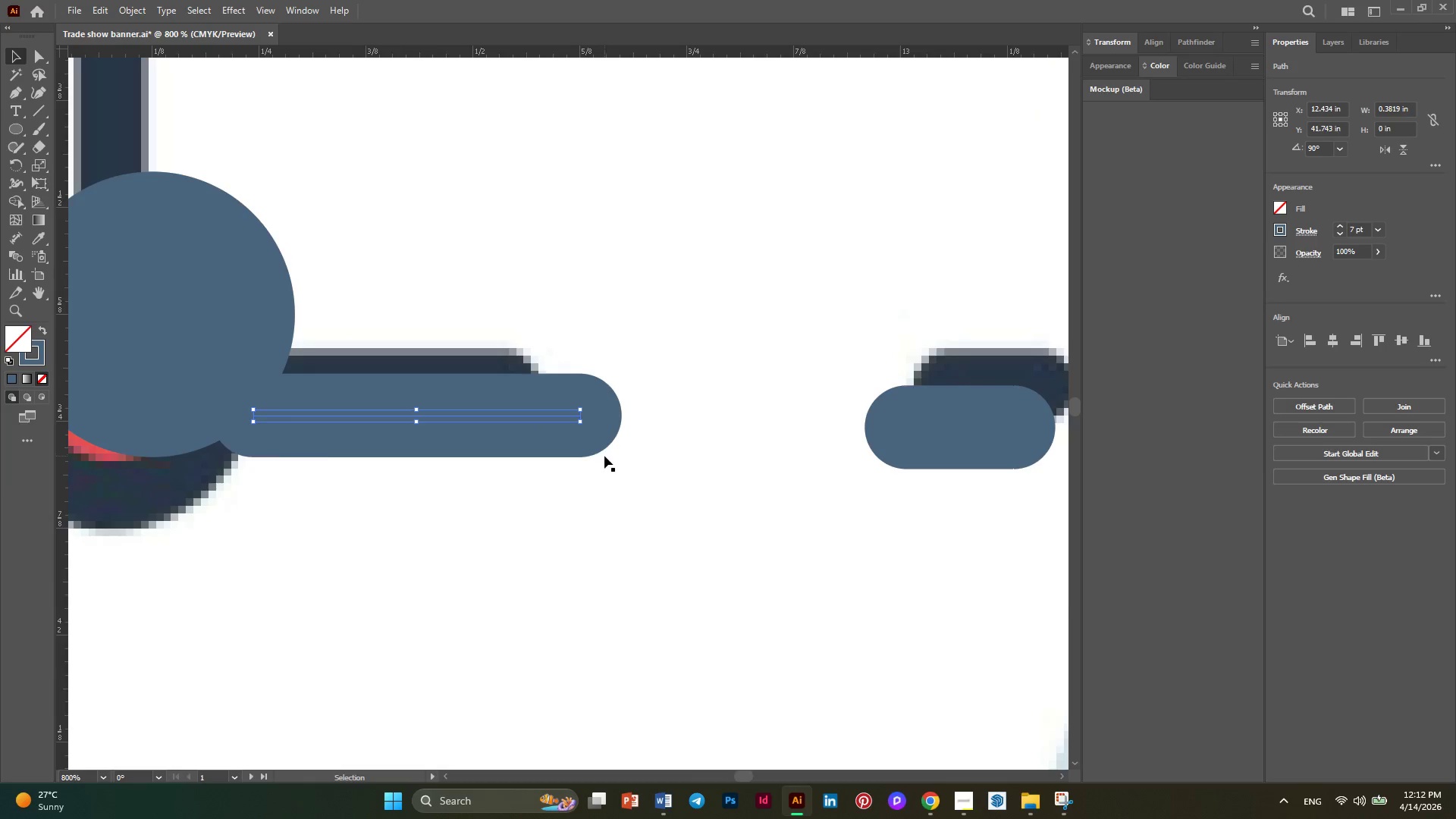 
hold_key(key=AltLeft, duration=0.33)
scroll: coordinate [606, 458], scroll_direction: down, amount: 2.0
 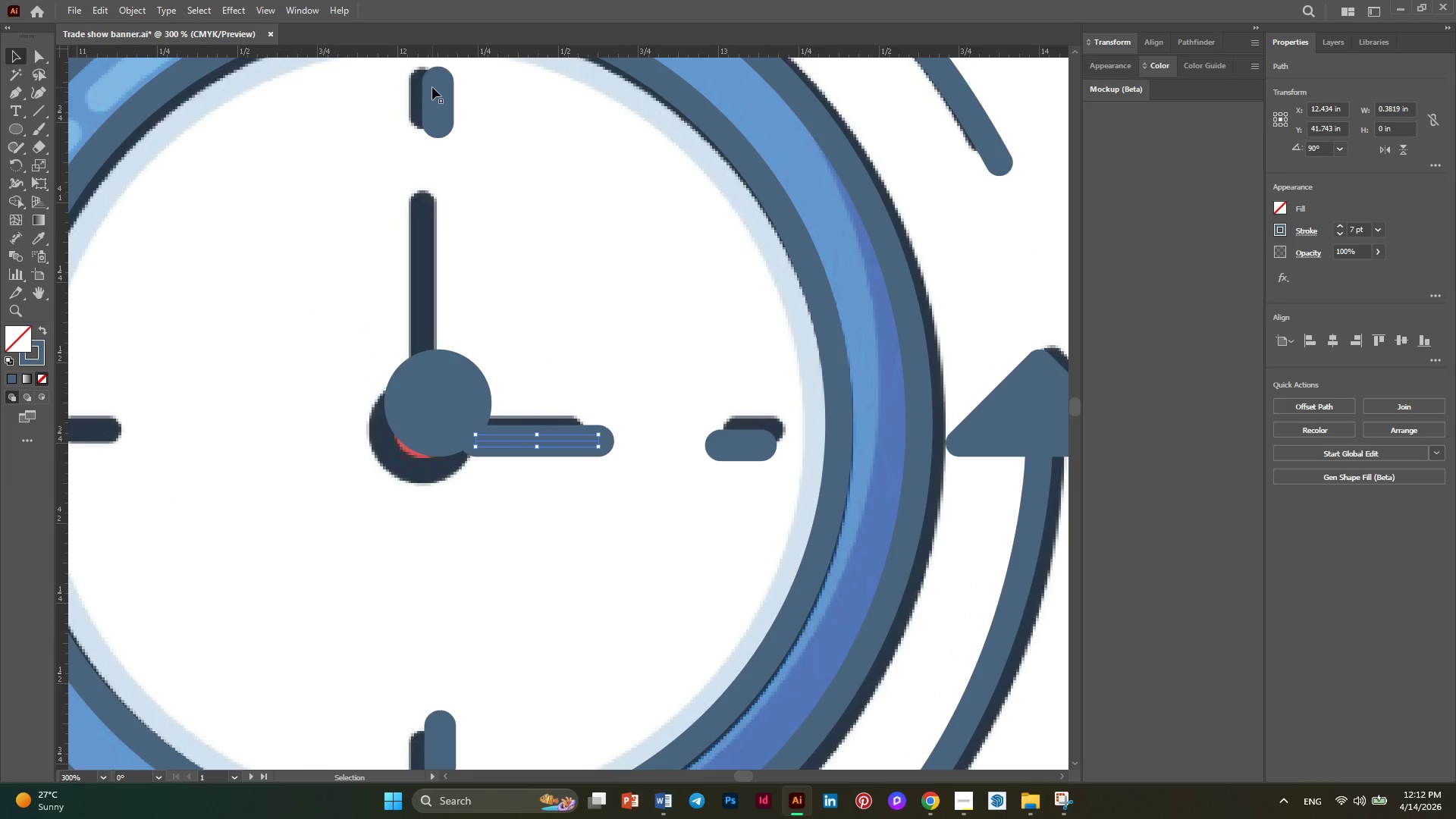 
double_click([440, 109])
 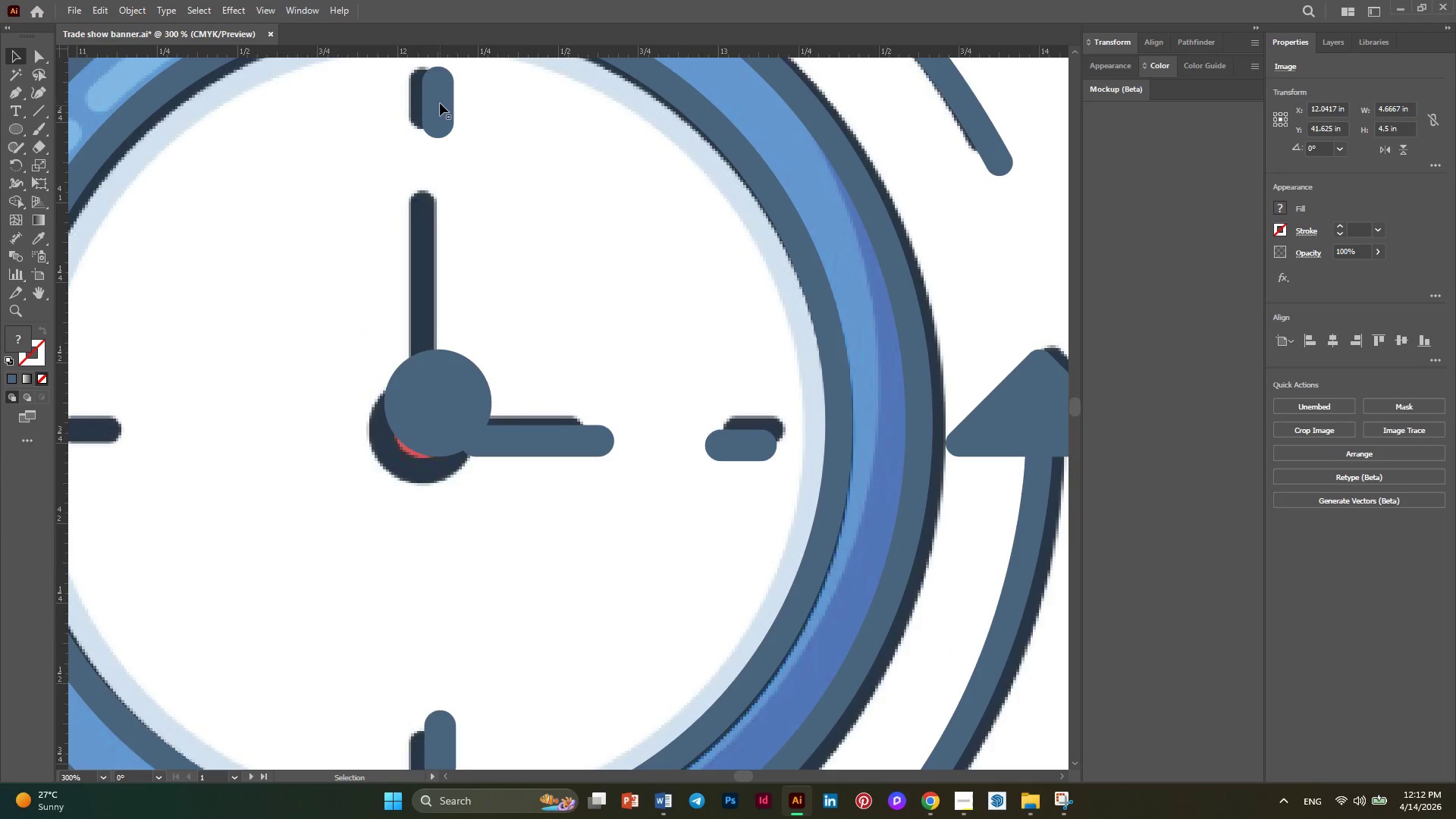 
left_click([439, 99])
 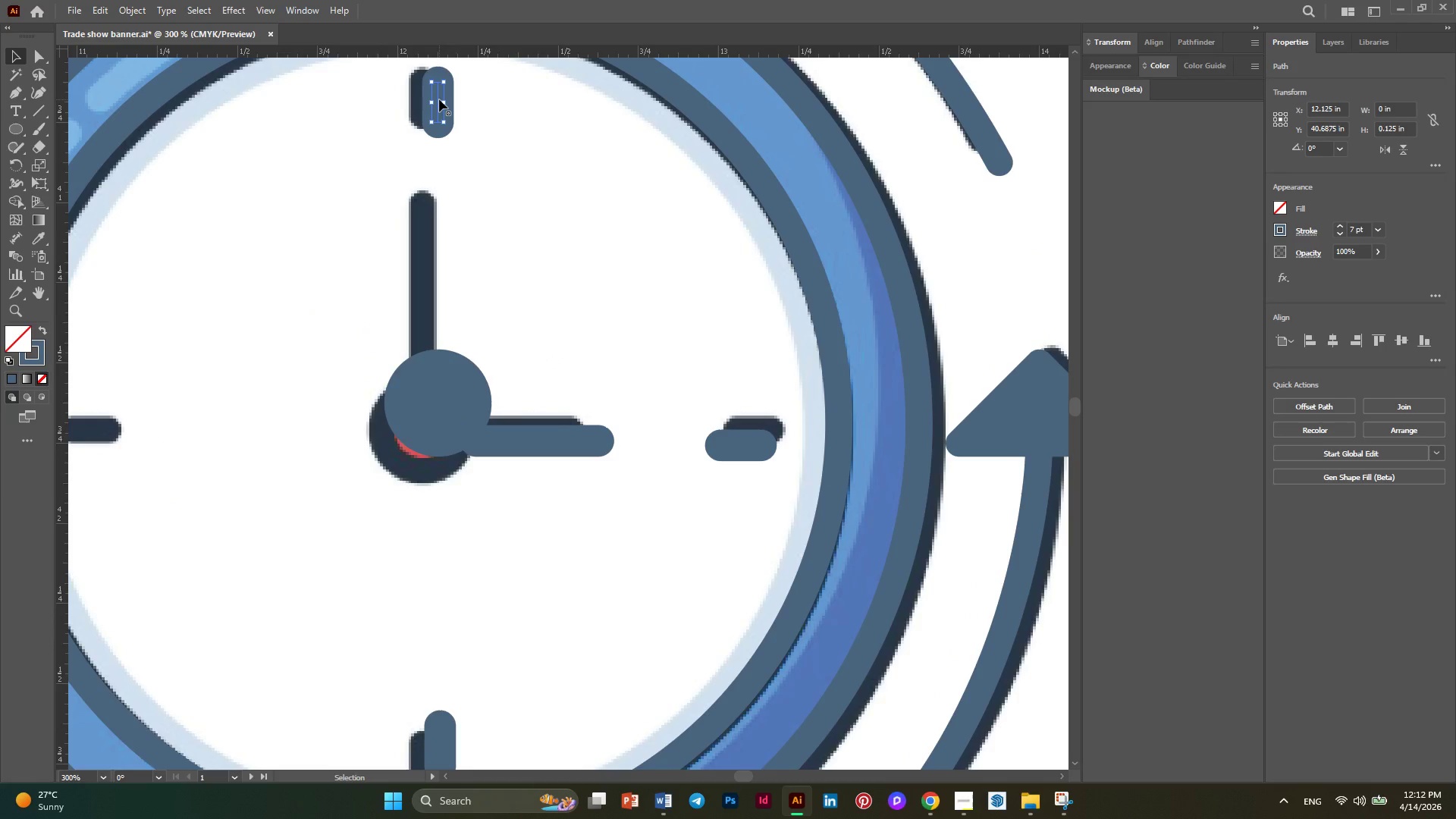 
hold_key(key=AltLeft, duration=1.14)
left_click_drag(start_coordinate=[439, 99], to_coordinate=[447, 325])
 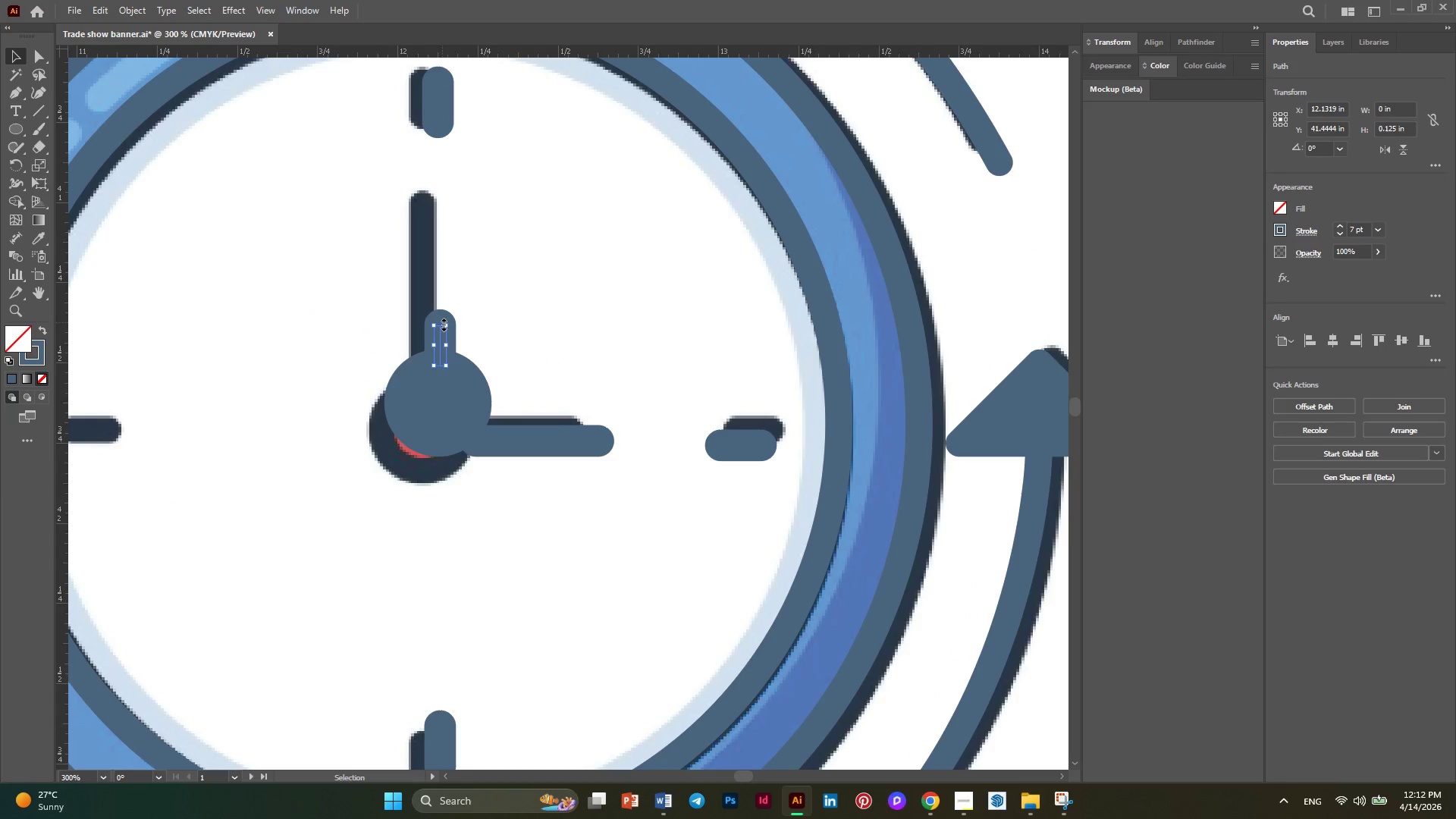 
hold_key(key=AltLeft, duration=0.41)
scroll: coordinate [438, 334], scroll_direction: up, amount: 1.0
 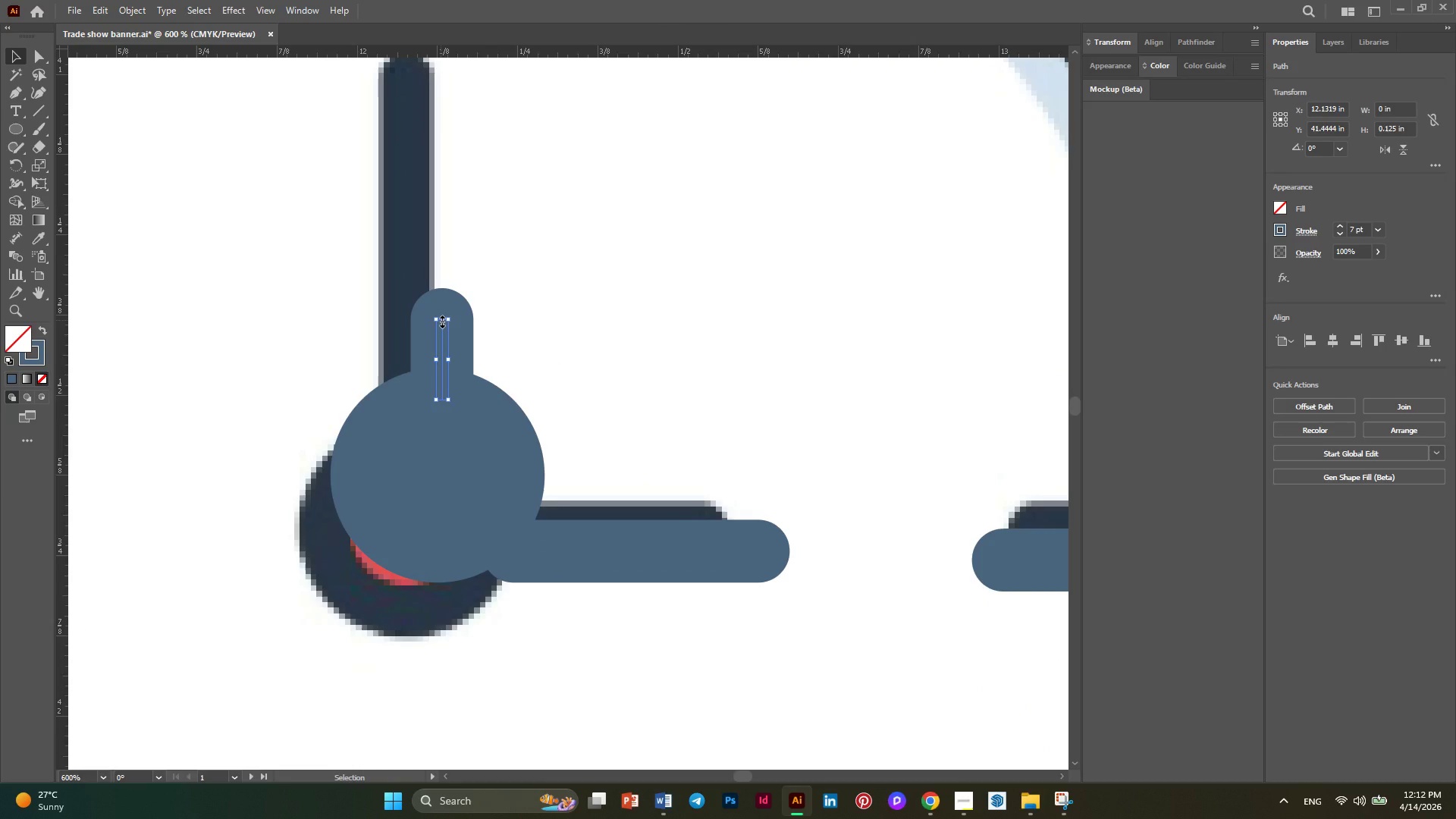 
left_click_drag(start_coordinate=[441, 320], to_coordinate=[438, 124])
 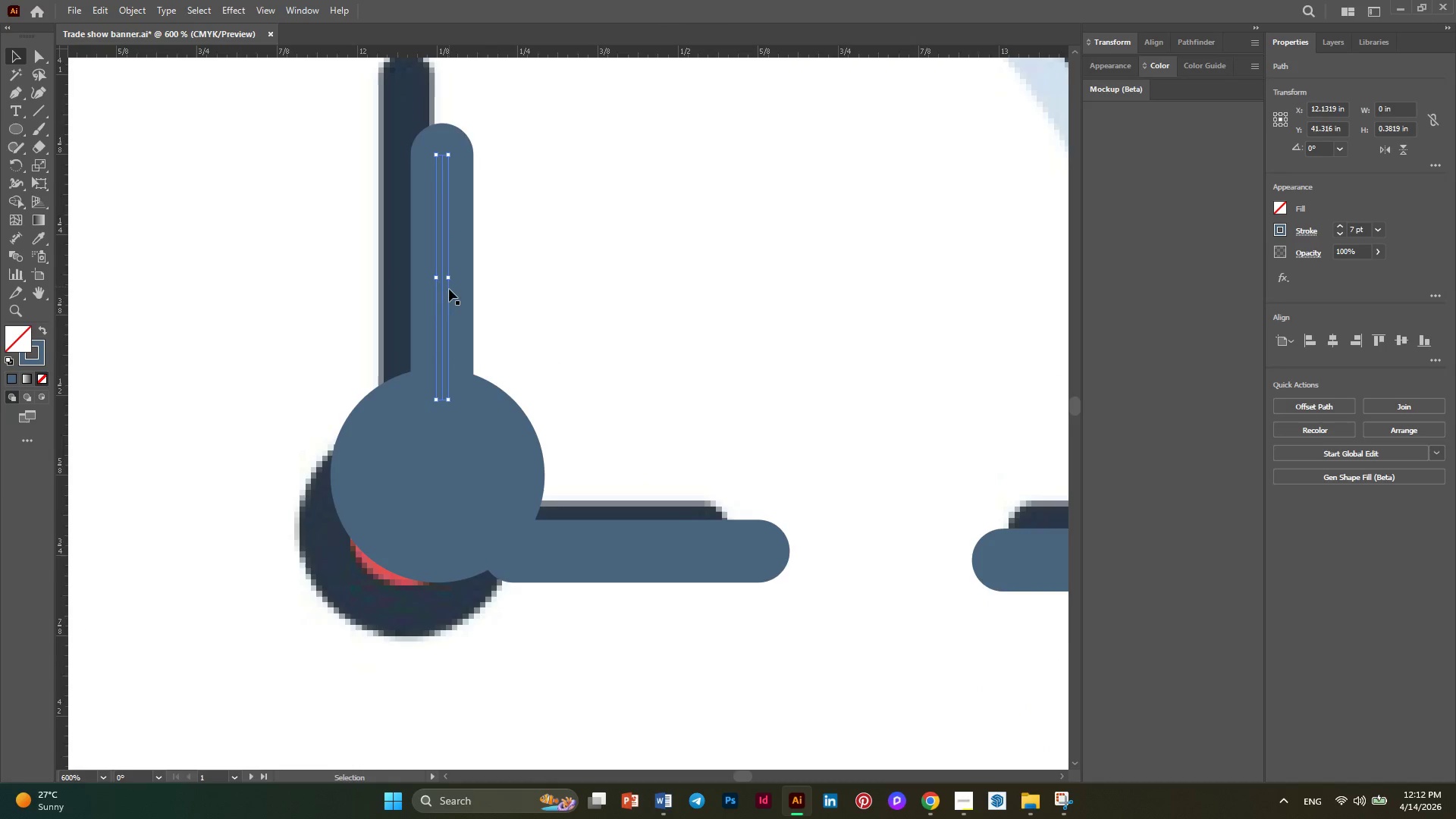 
hold_key(key=AltLeft, duration=0.31)
scroll: coordinate [453, 331], scroll_direction: up, amount: 11.0
 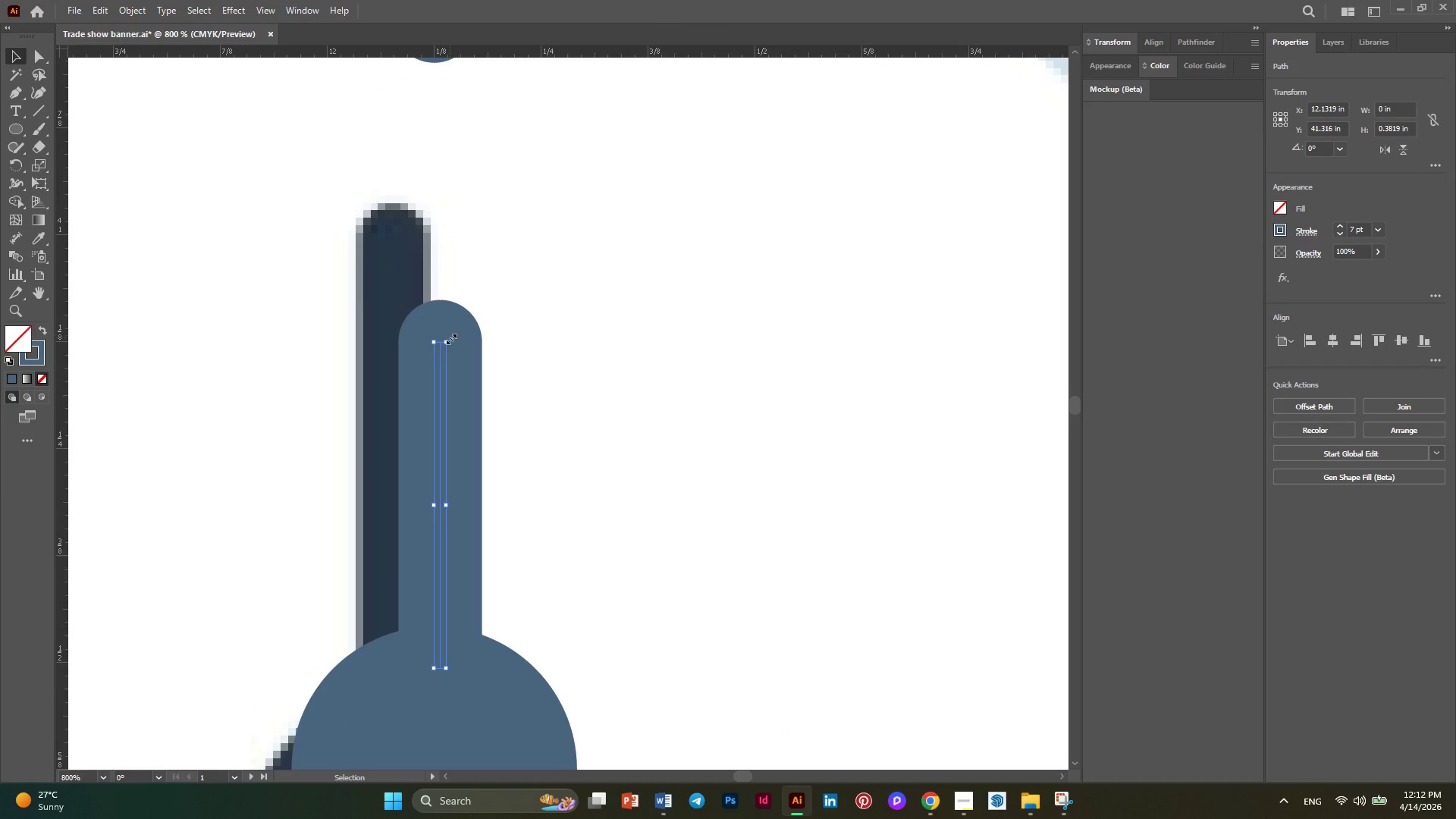 
hold_key(key=AltLeft, duration=0.39)
scroll: coordinate [435, 345], scroll_direction: up, amount: 2.0
 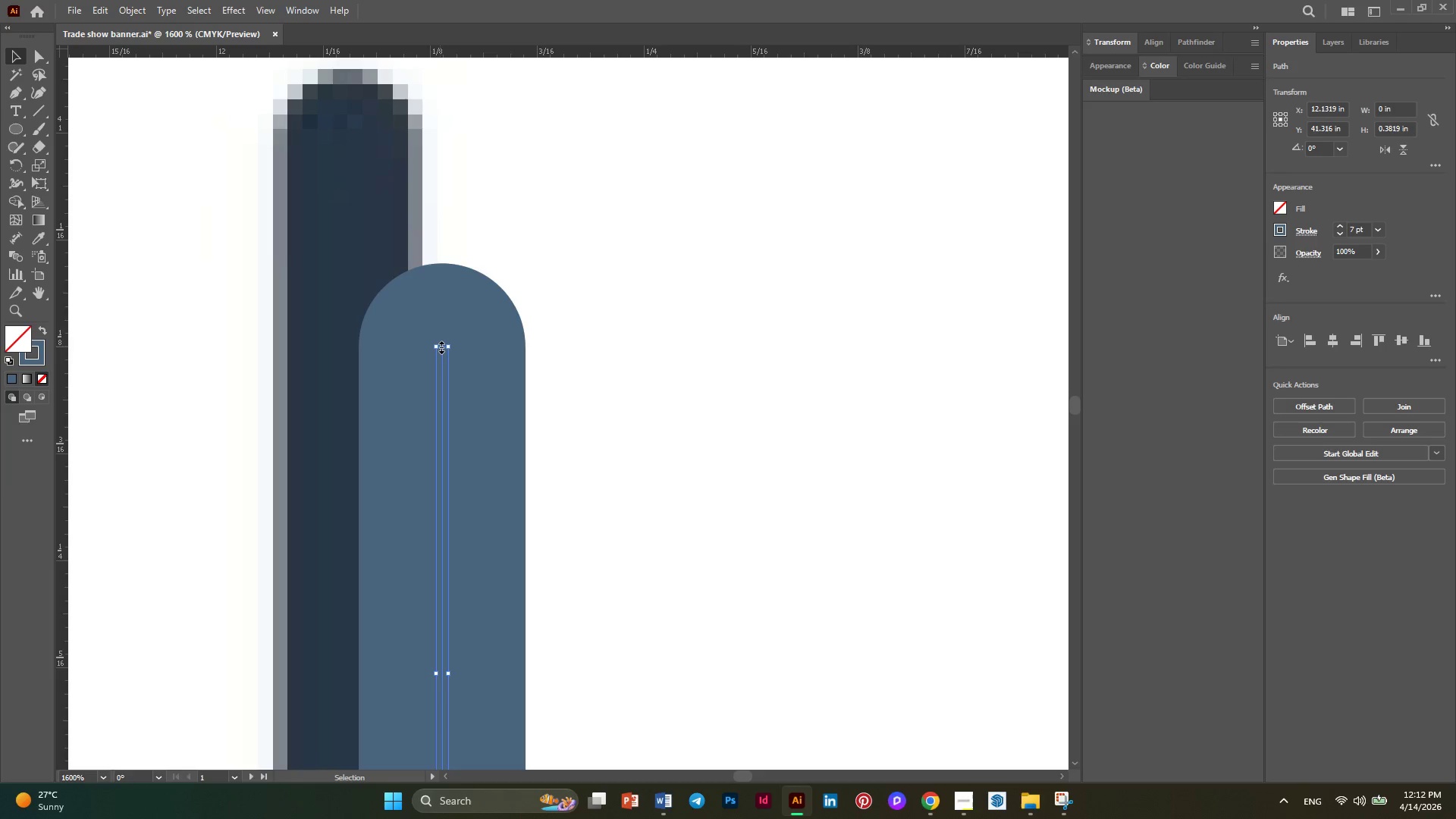 
left_click_drag(start_coordinate=[440, 346], to_coordinate=[450, 173])
 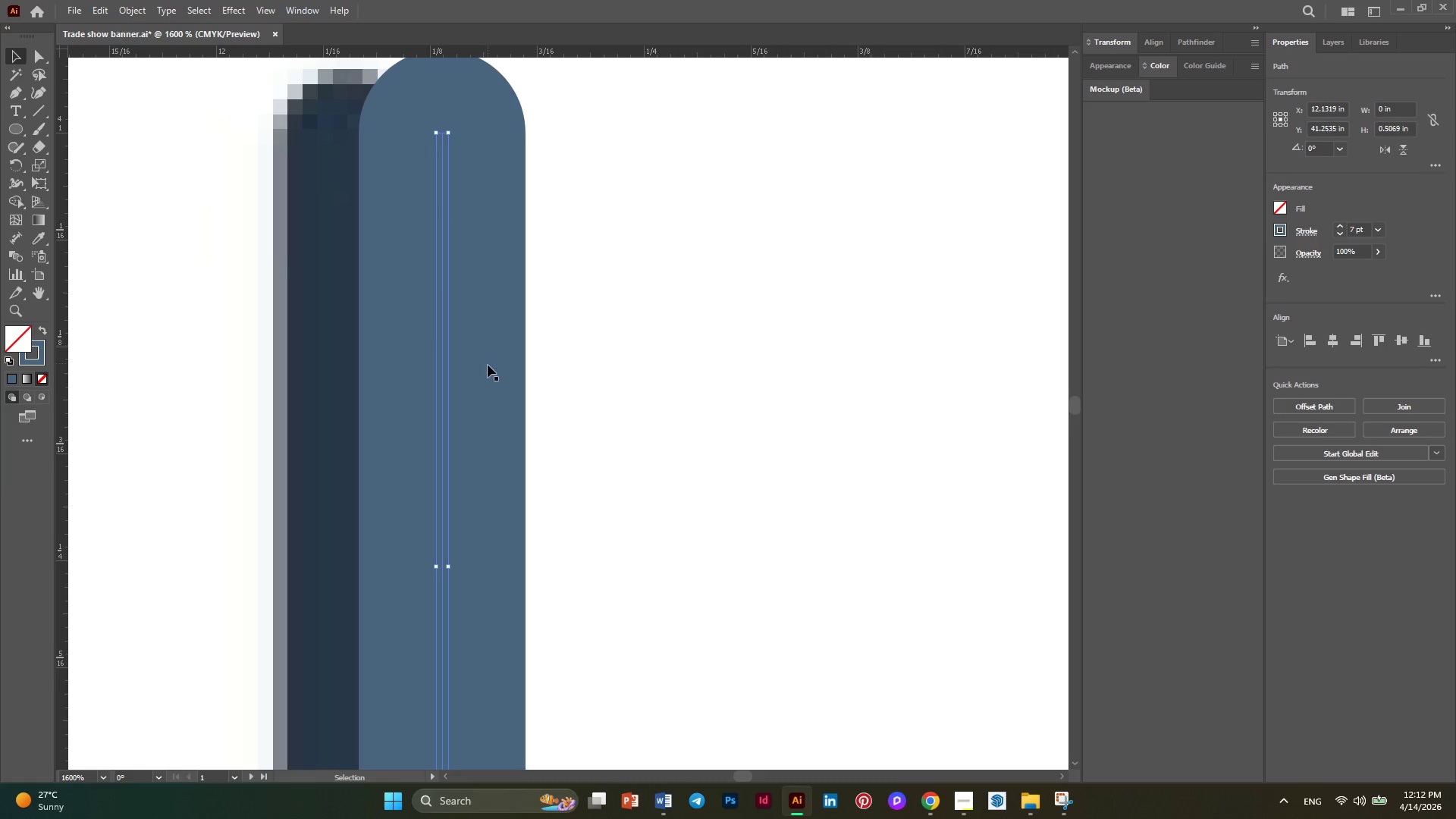 
key(Alt+AltLeft)
 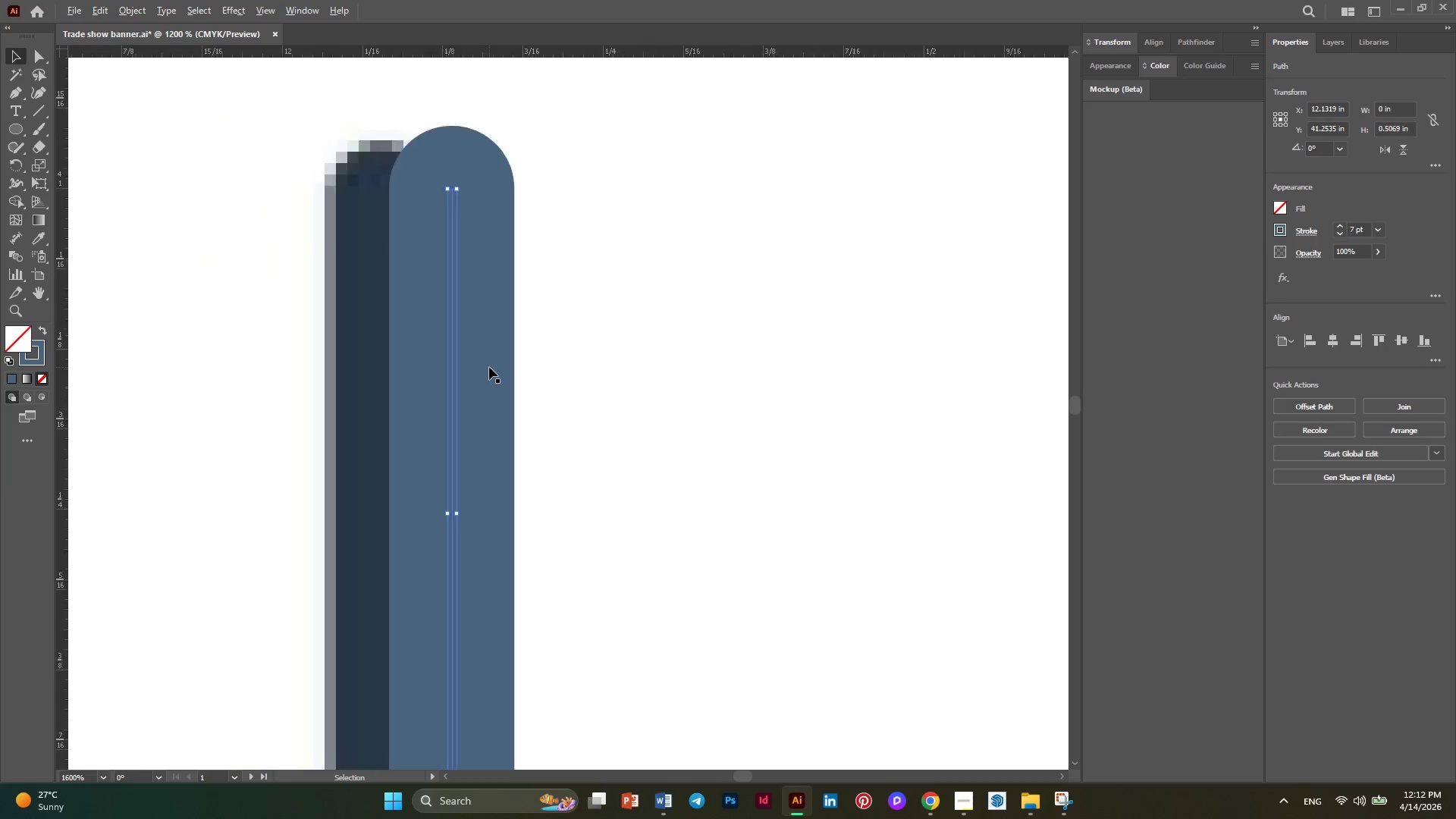 
key(Alt+AltLeft)
 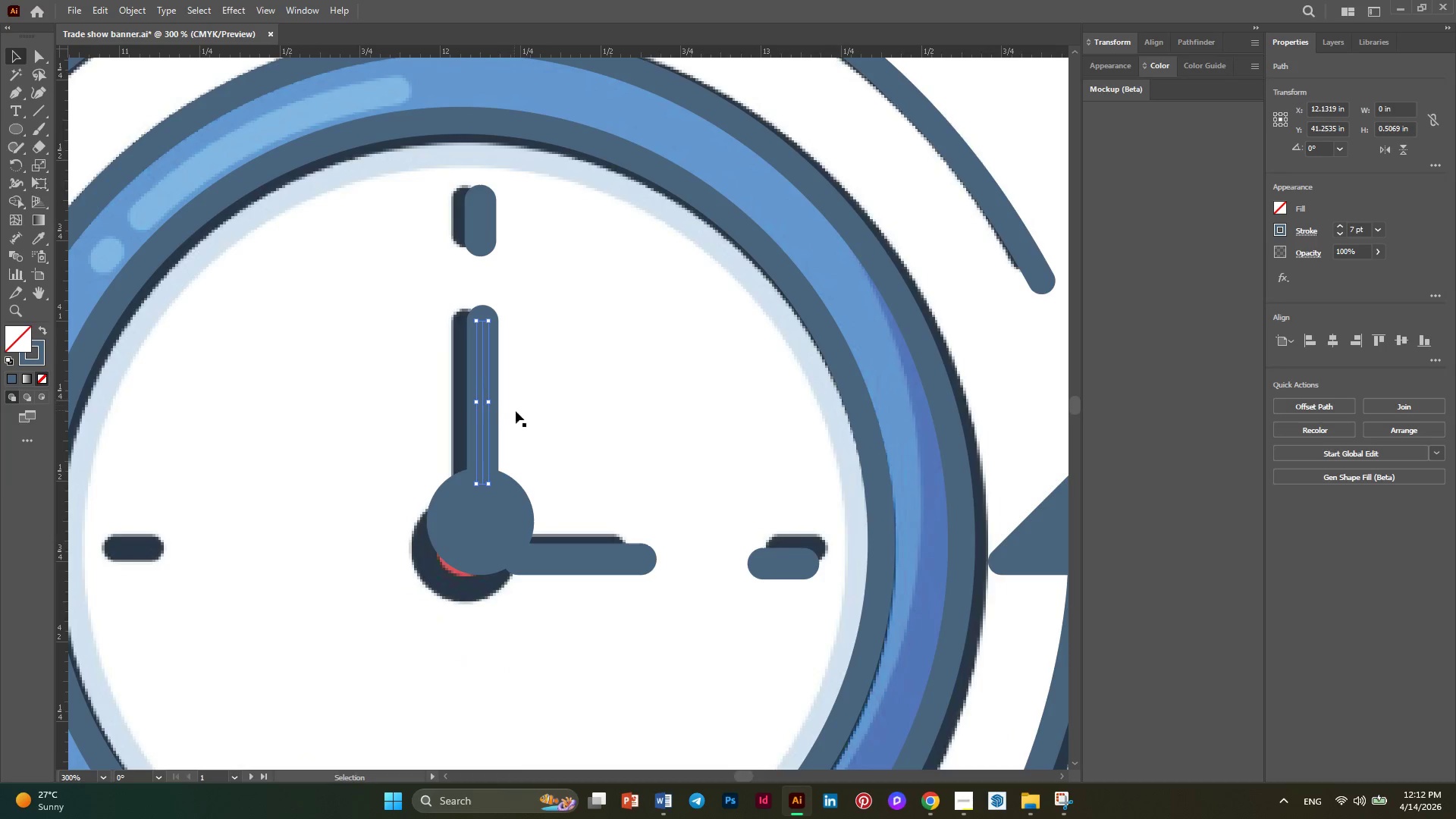 
scroll: coordinate [489, 367], scroll_direction: down, amount: 4.0
 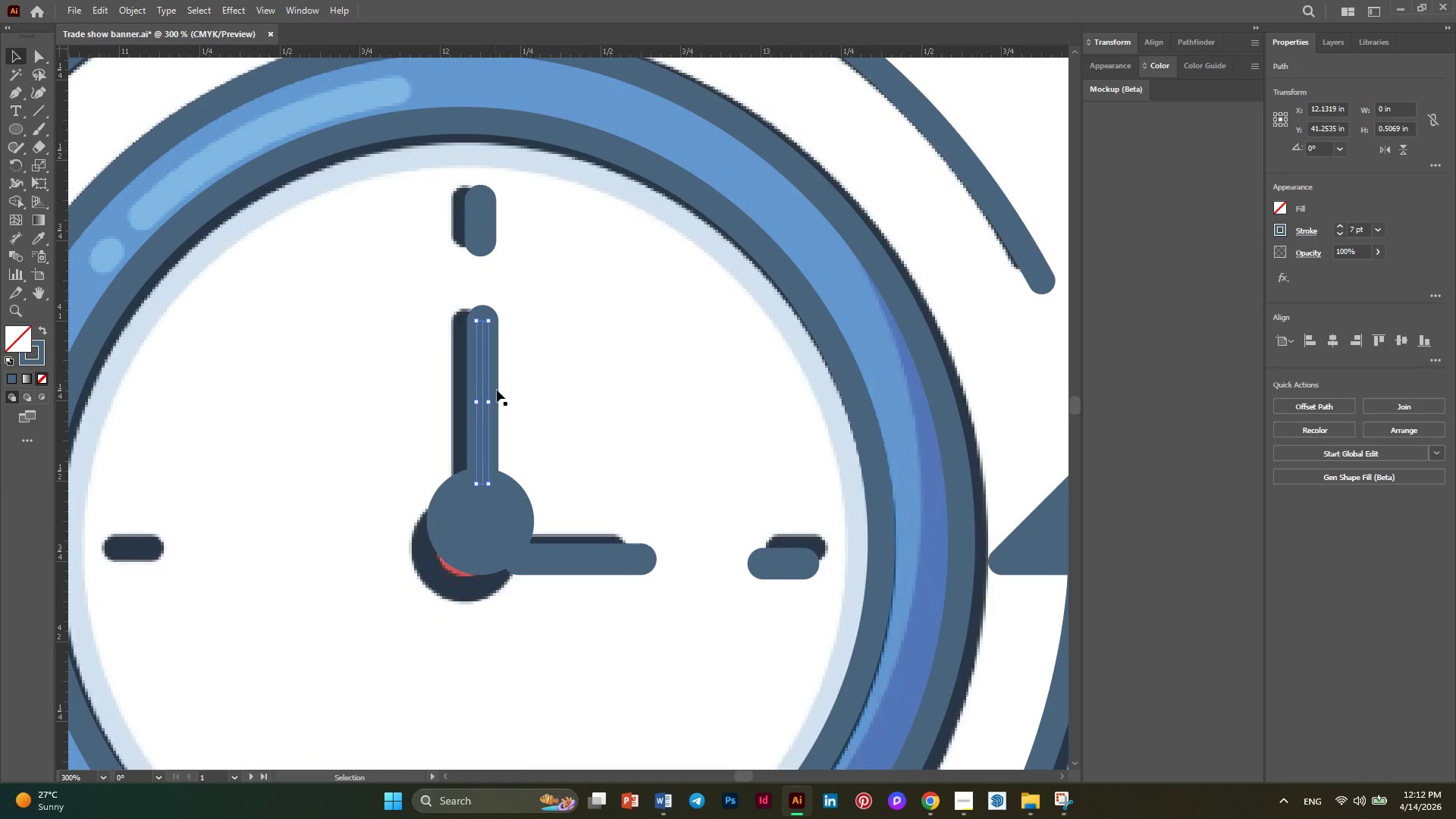 
hold_key(key=AltLeft, duration=0.44)
 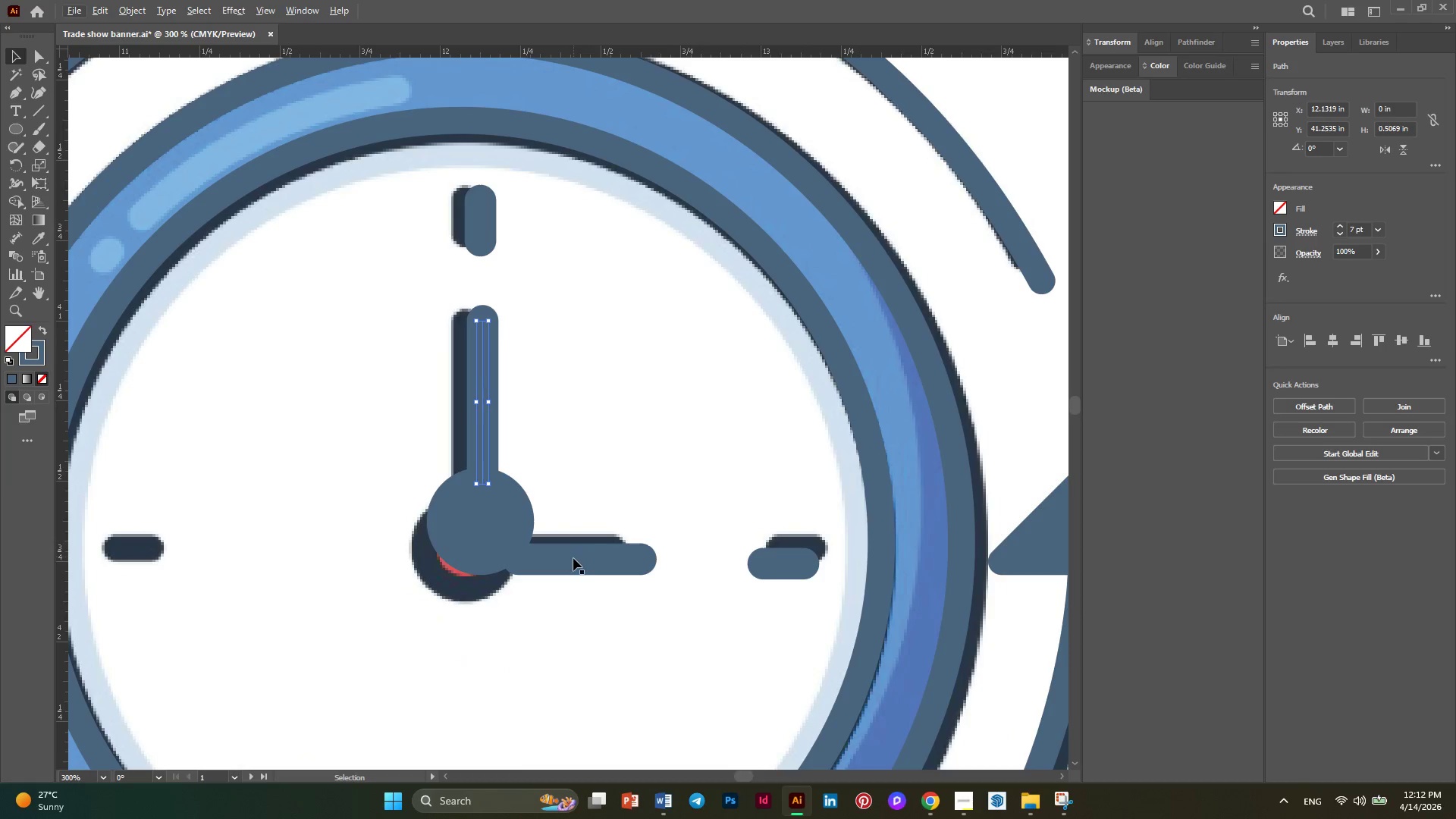 
left_click([573, 558])
 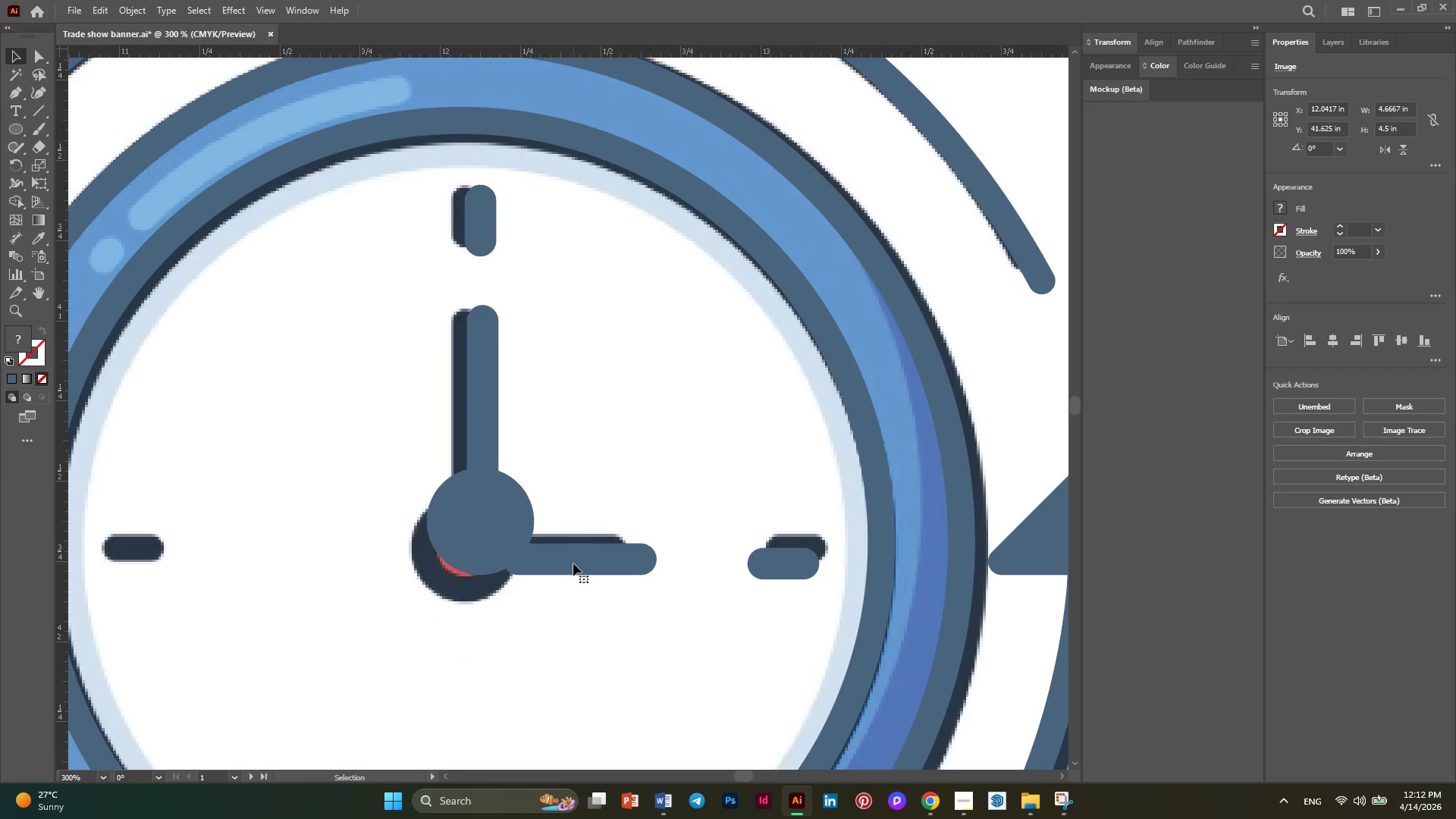 
left_click([573, 563])
 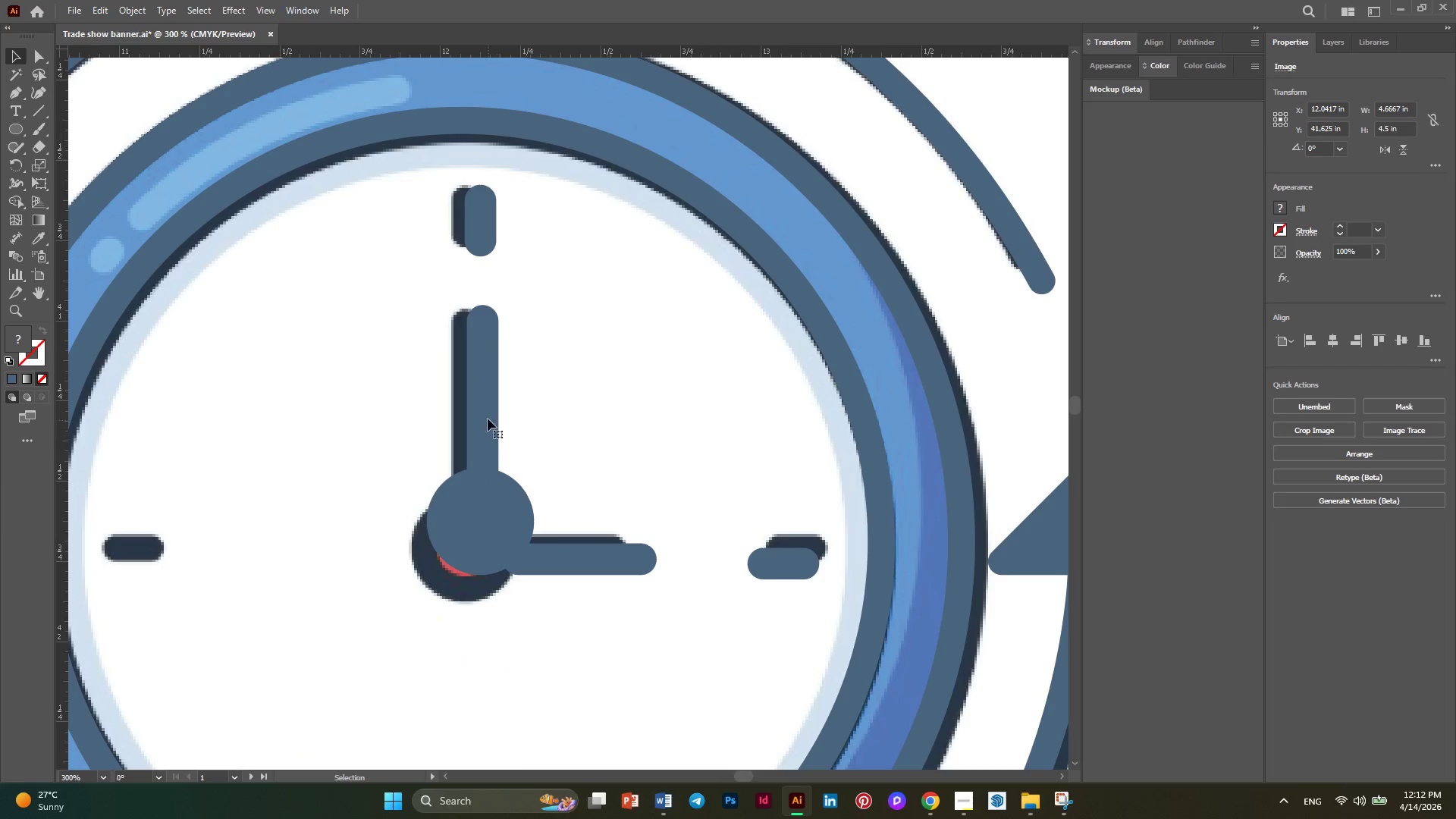 
left_click([475, 352])
 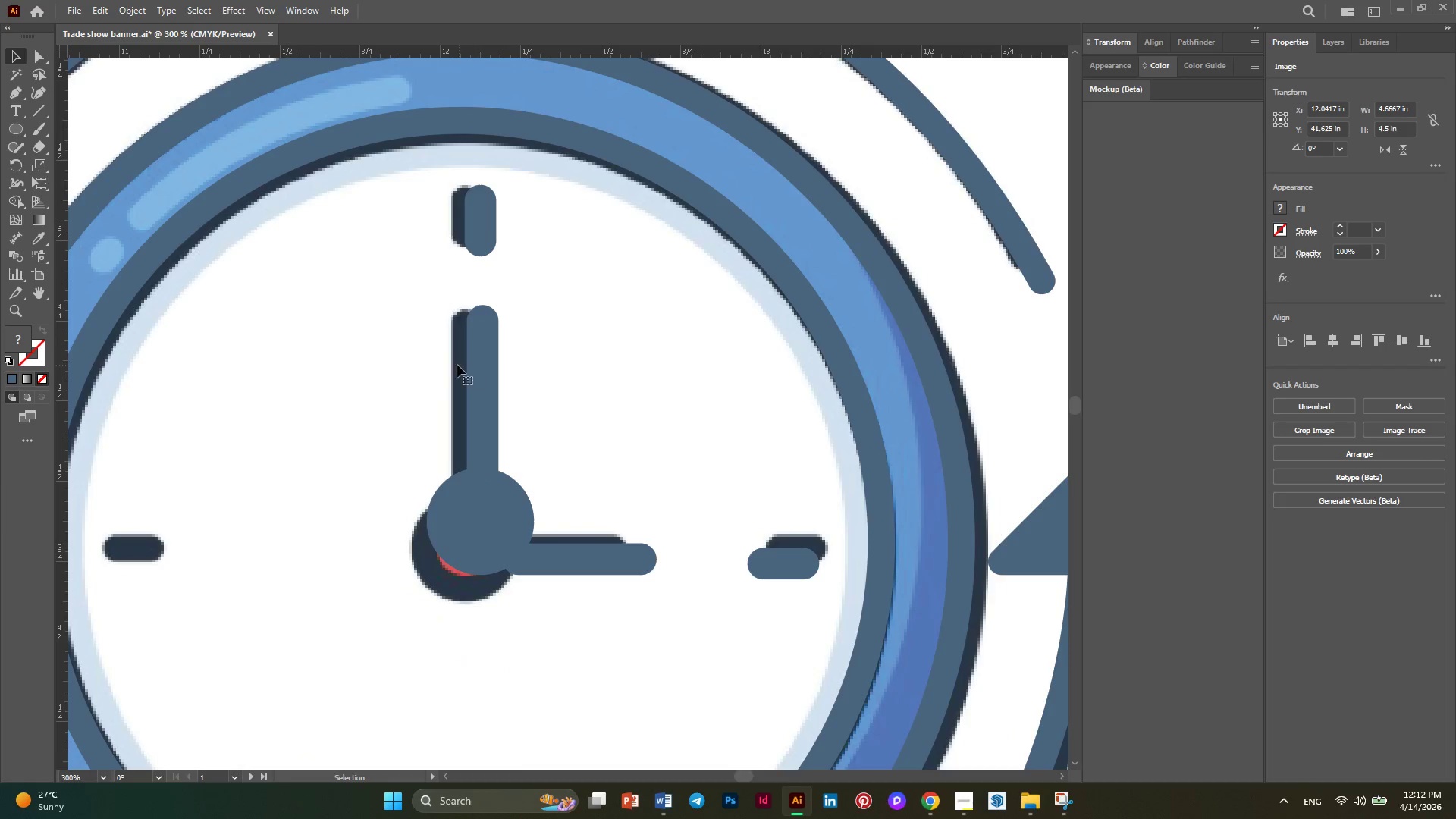 
key(Alt+AltLeft)
 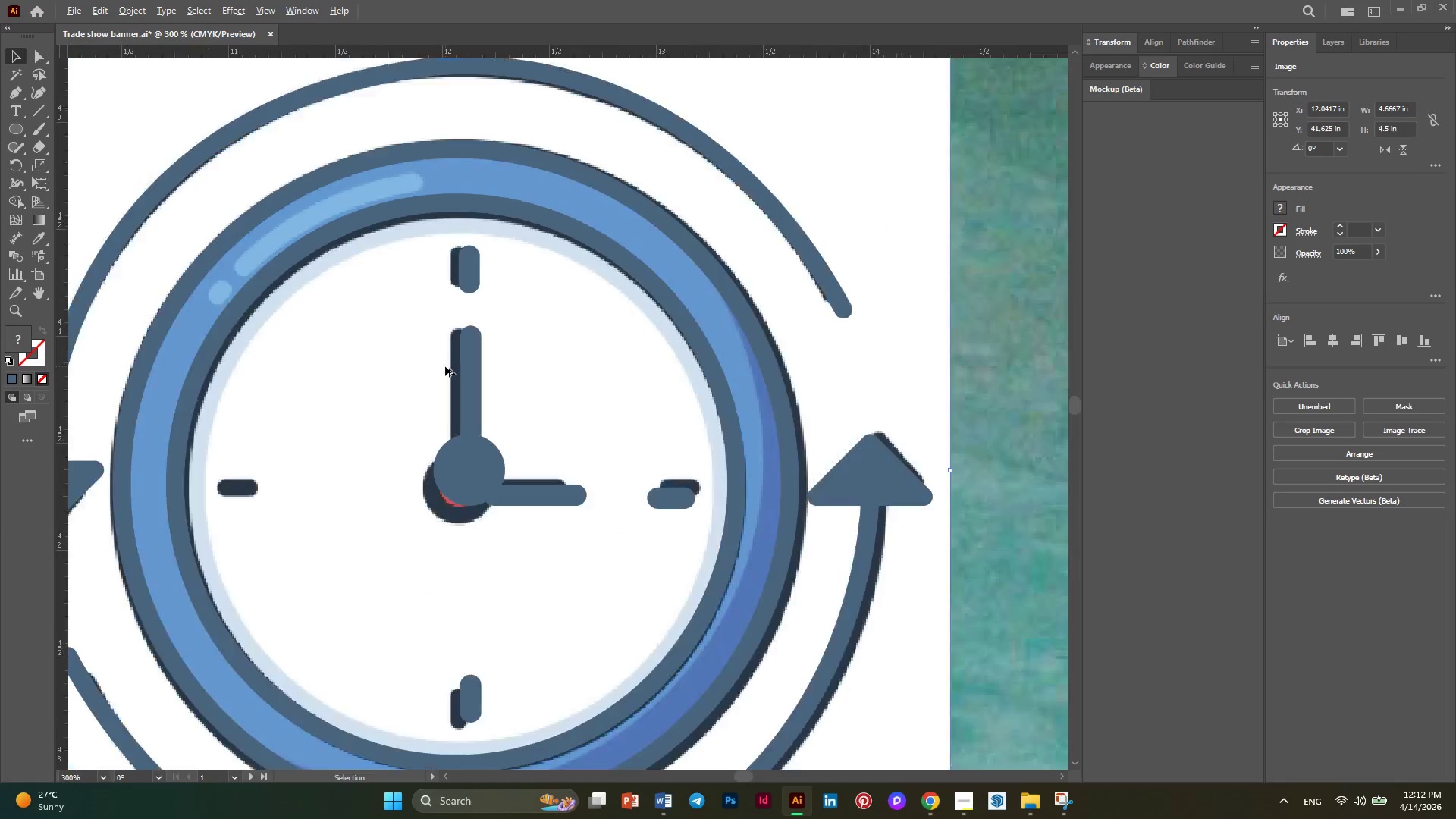 
scroll: coordinate [445, 367], scroll_direction: down, amount: 2.0
 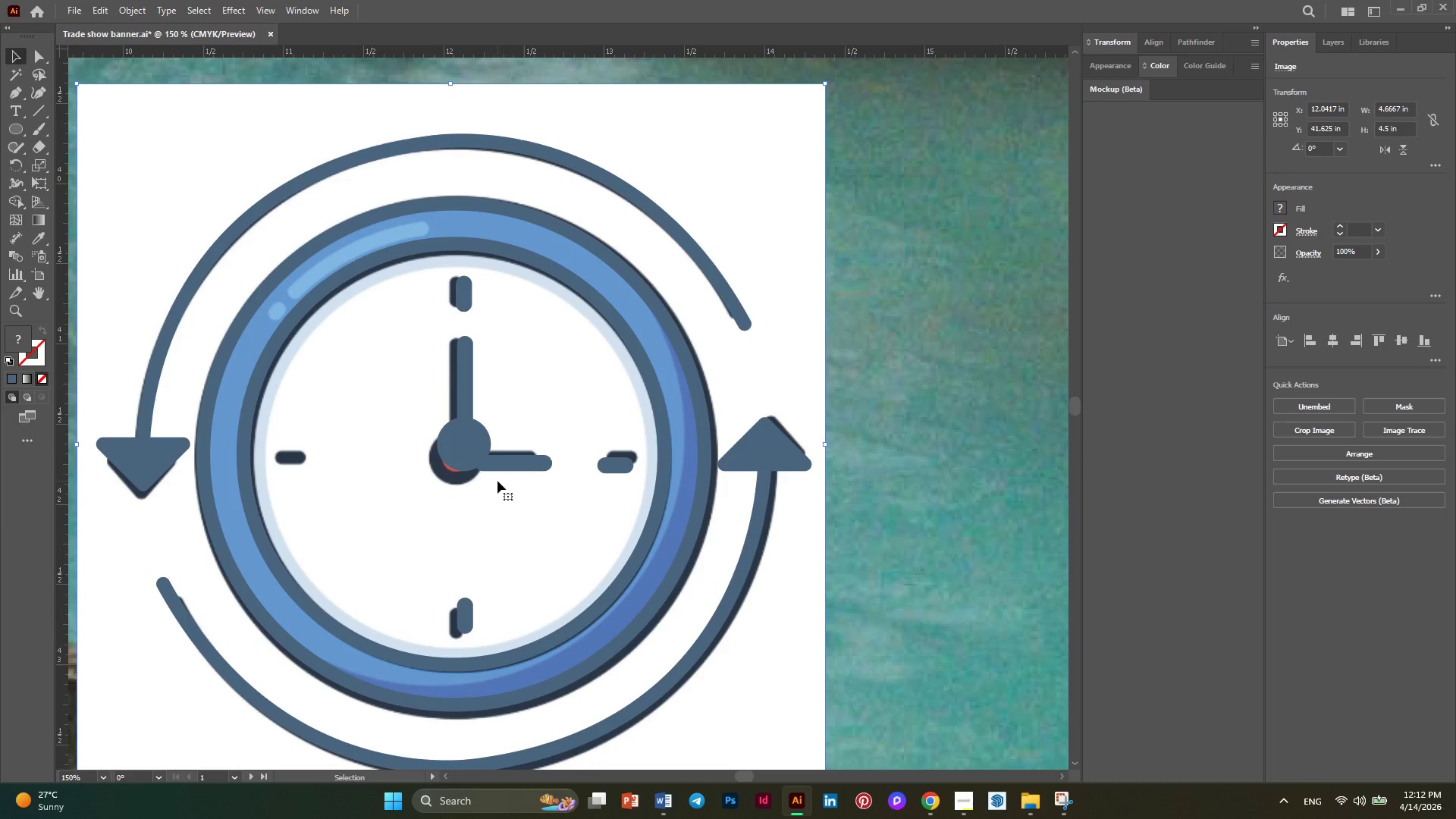 
hold_key(key=AltLeft, duration=0.38)
scroll: coordinate [497, 478], scroll_direction: none, amount: 0.0
 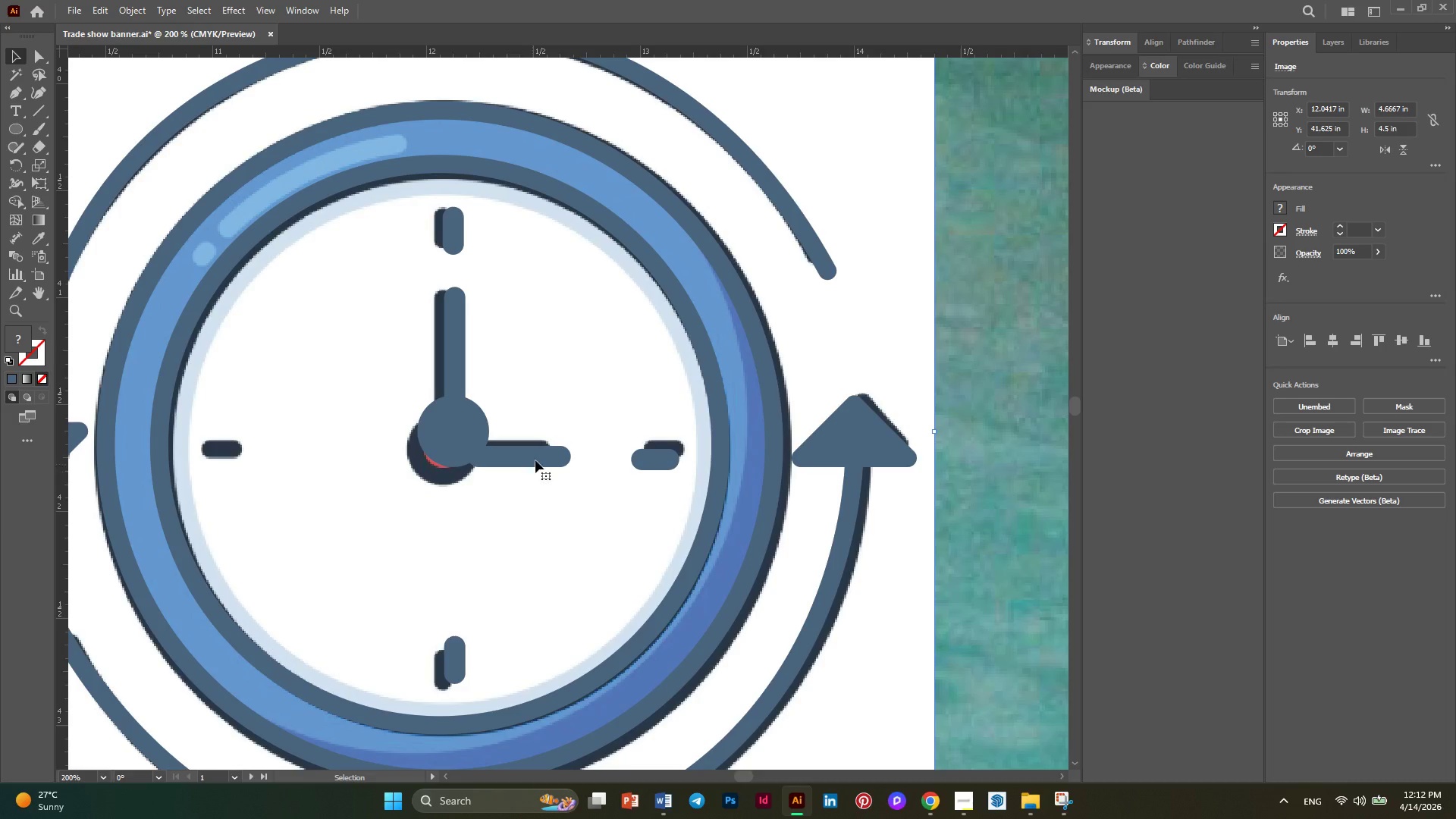 
left_click([541, 453])
 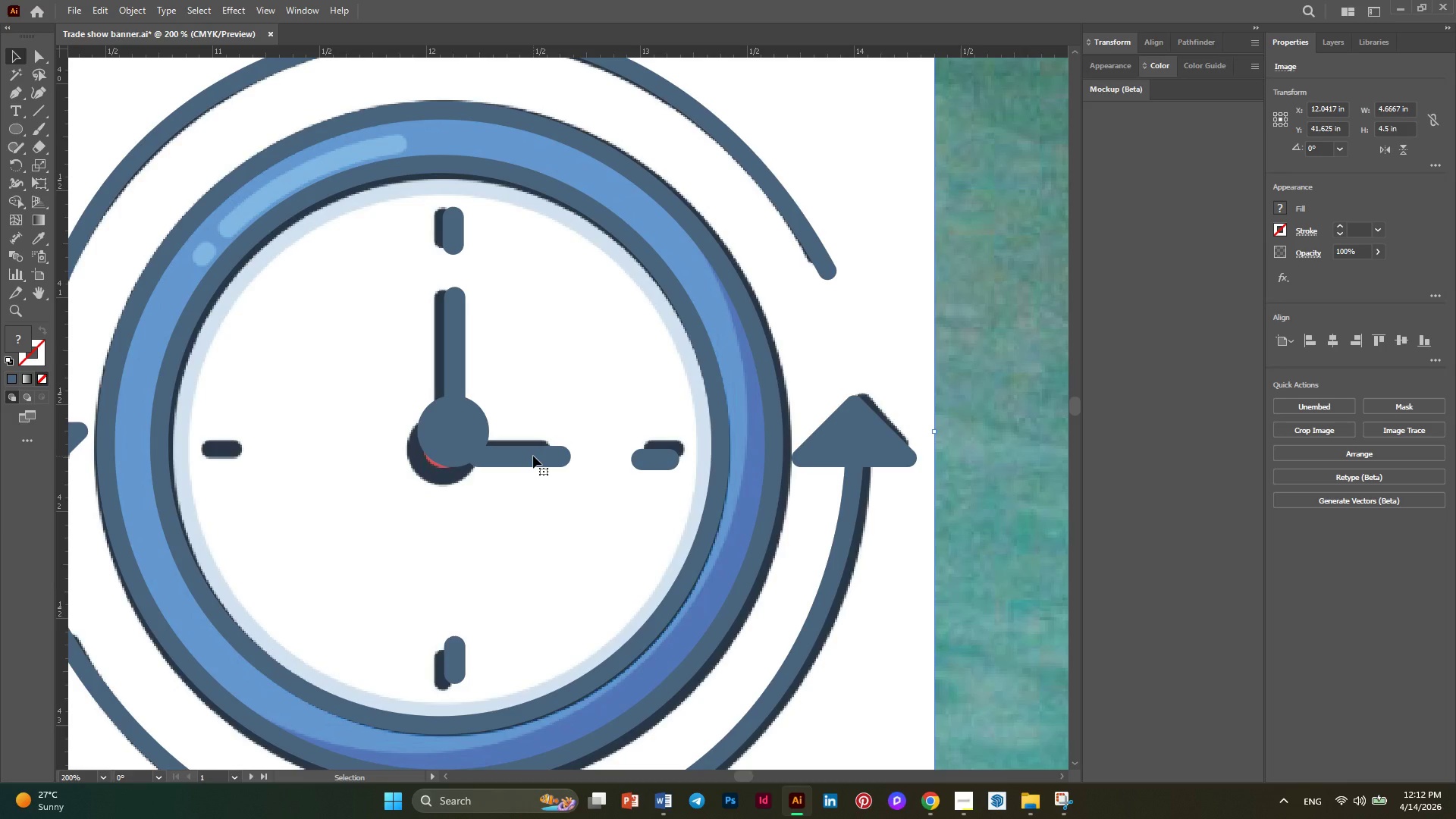 
key(Alt+AltLeft)
 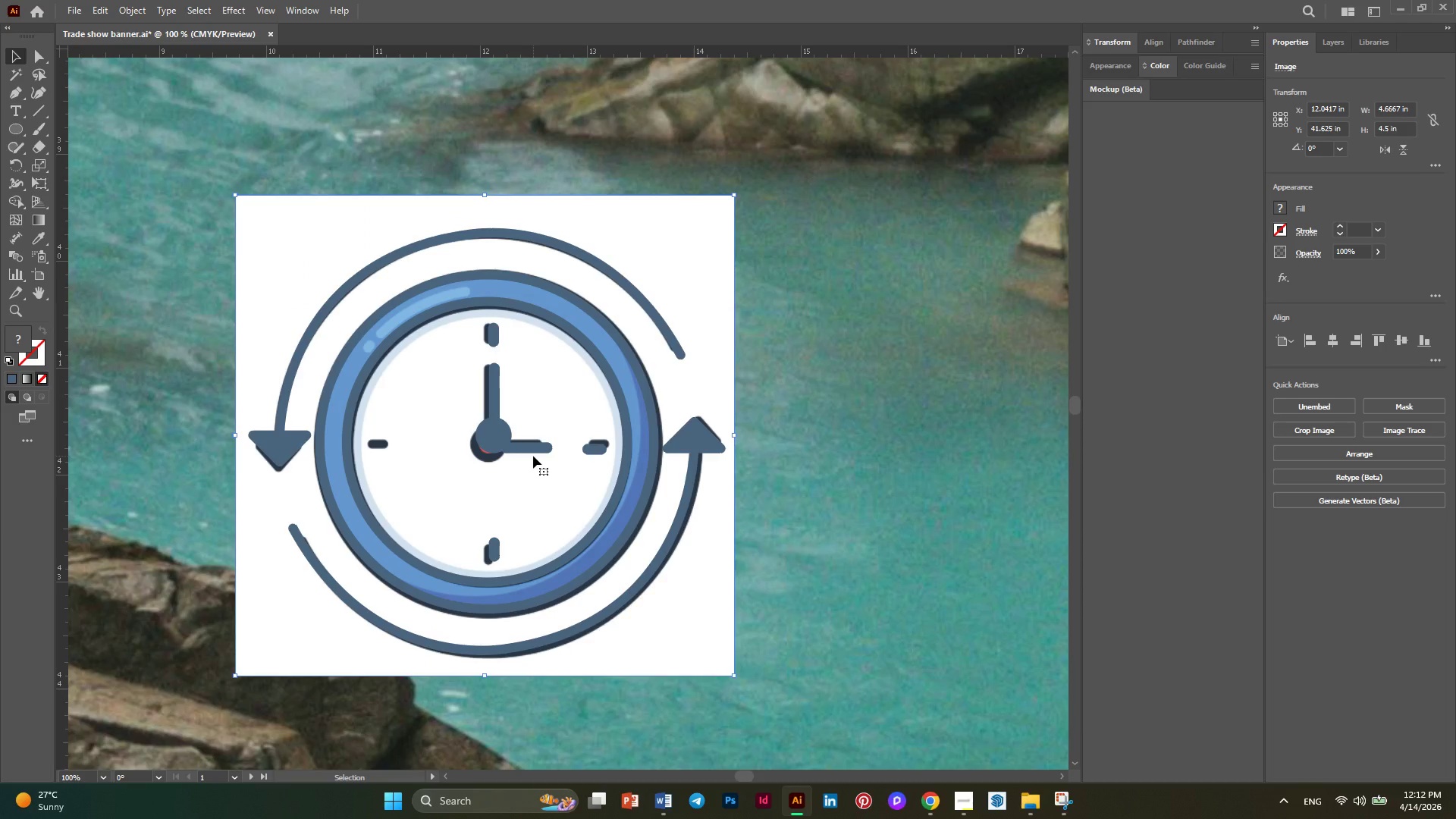 
scroll: coordinate [533, 456], scroll_direction: down, amount: 2.0
 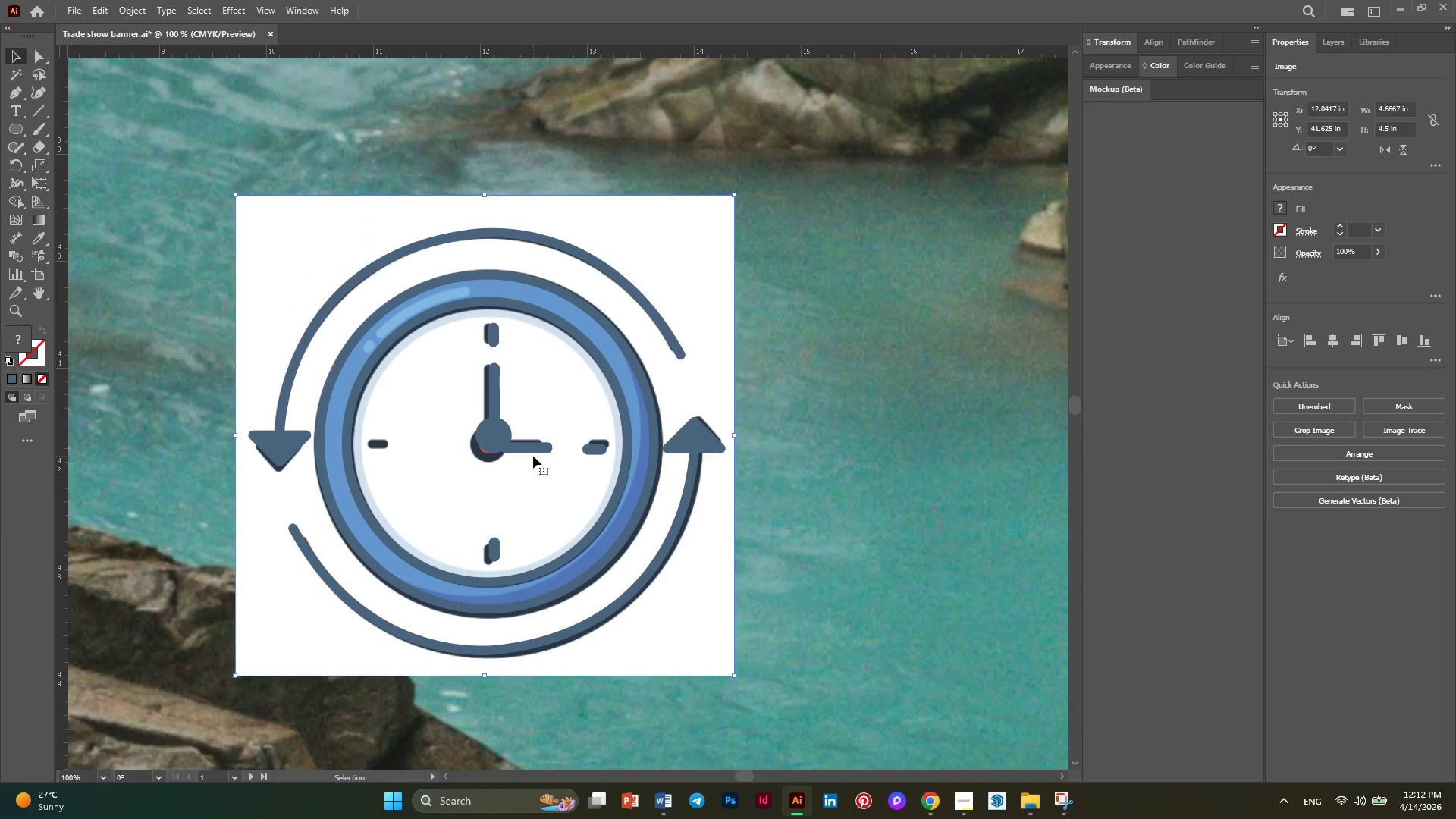 
key(Alt+AltLeft)
 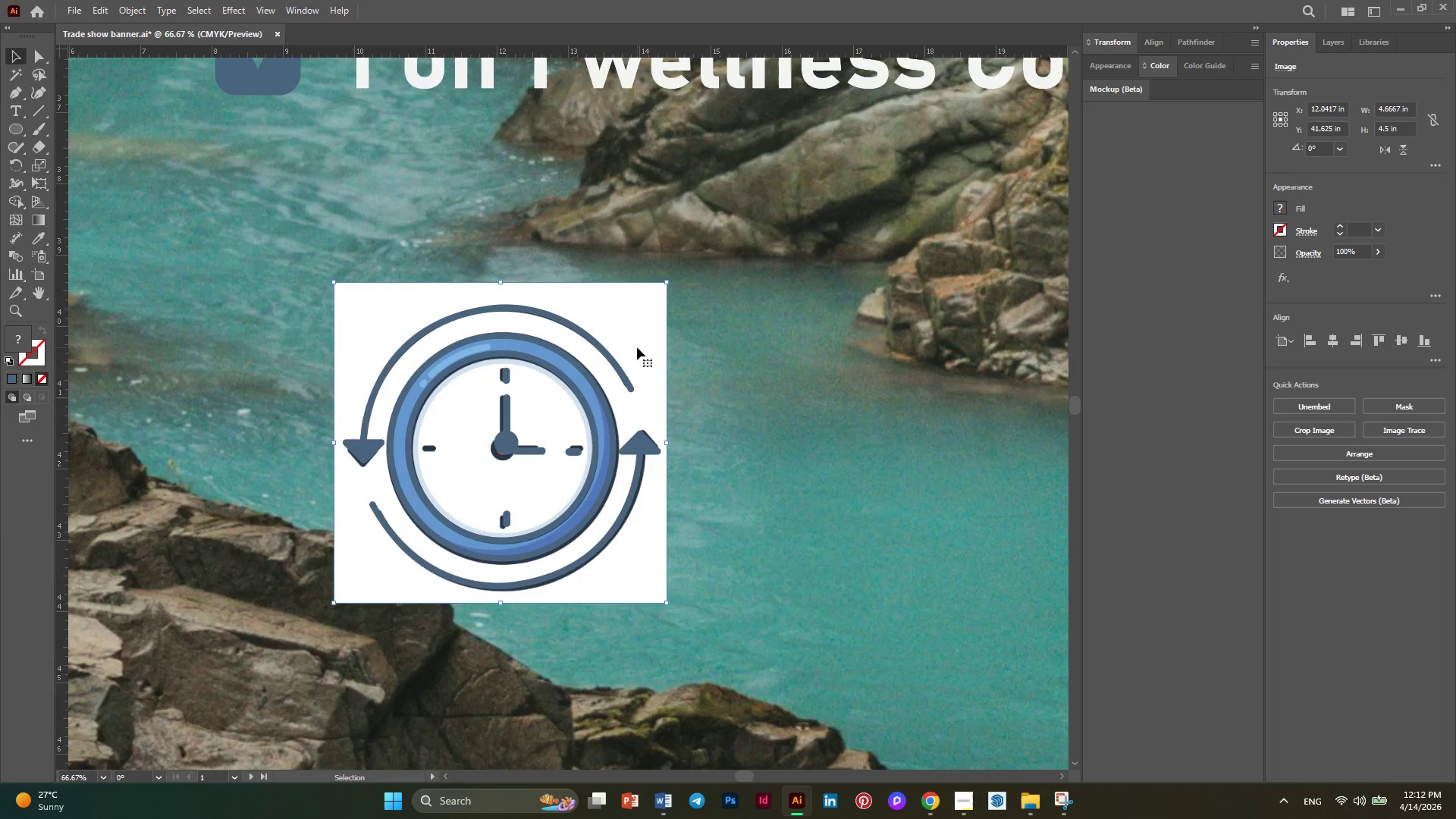 
left_click_drag(start_coordinate=[637, 347], to_coordinate=[315, 334])
 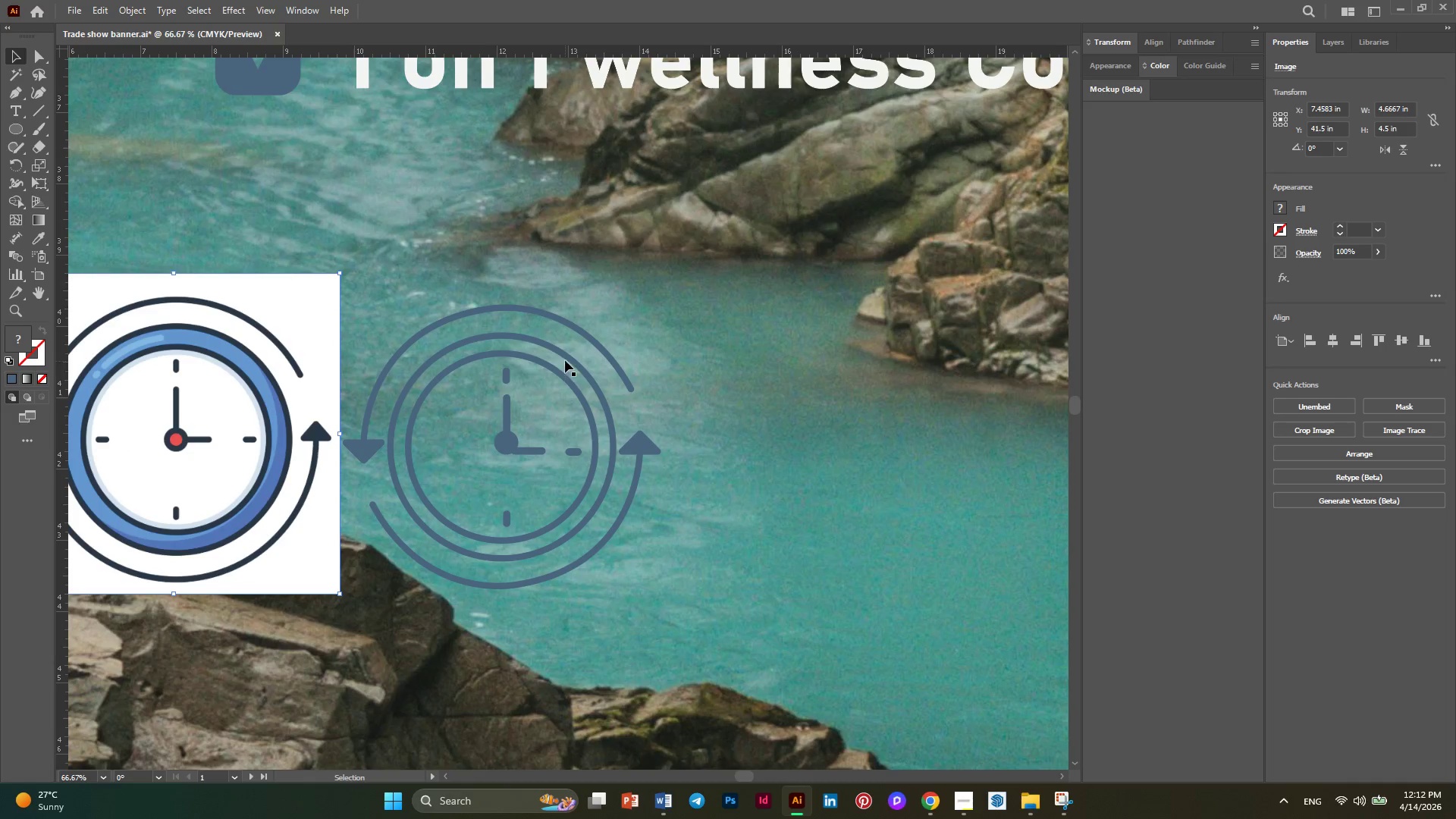 
left_click([565, 357])
 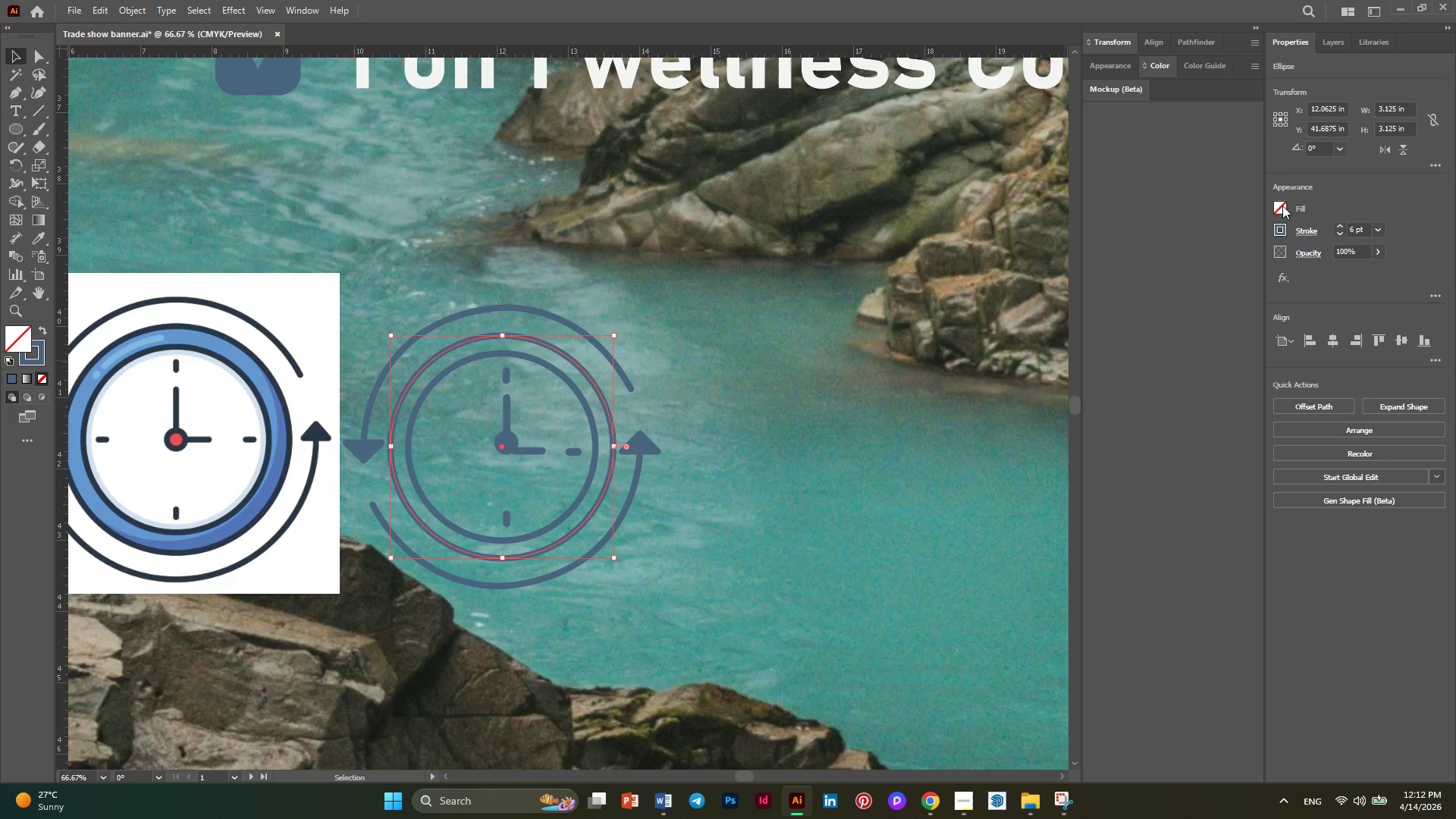 
left_click([1282, 206])
 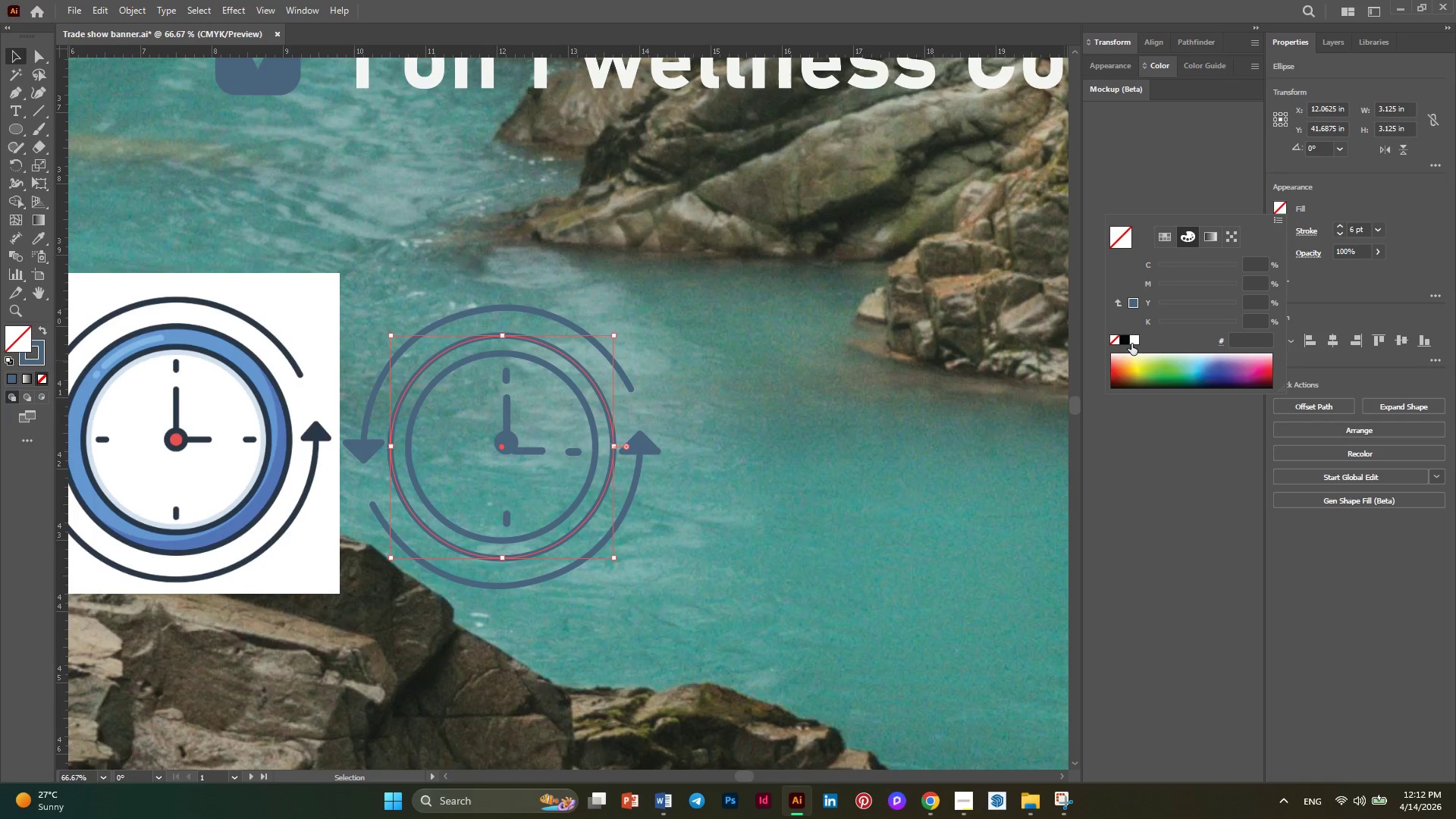 
left_click([1131, 344])
 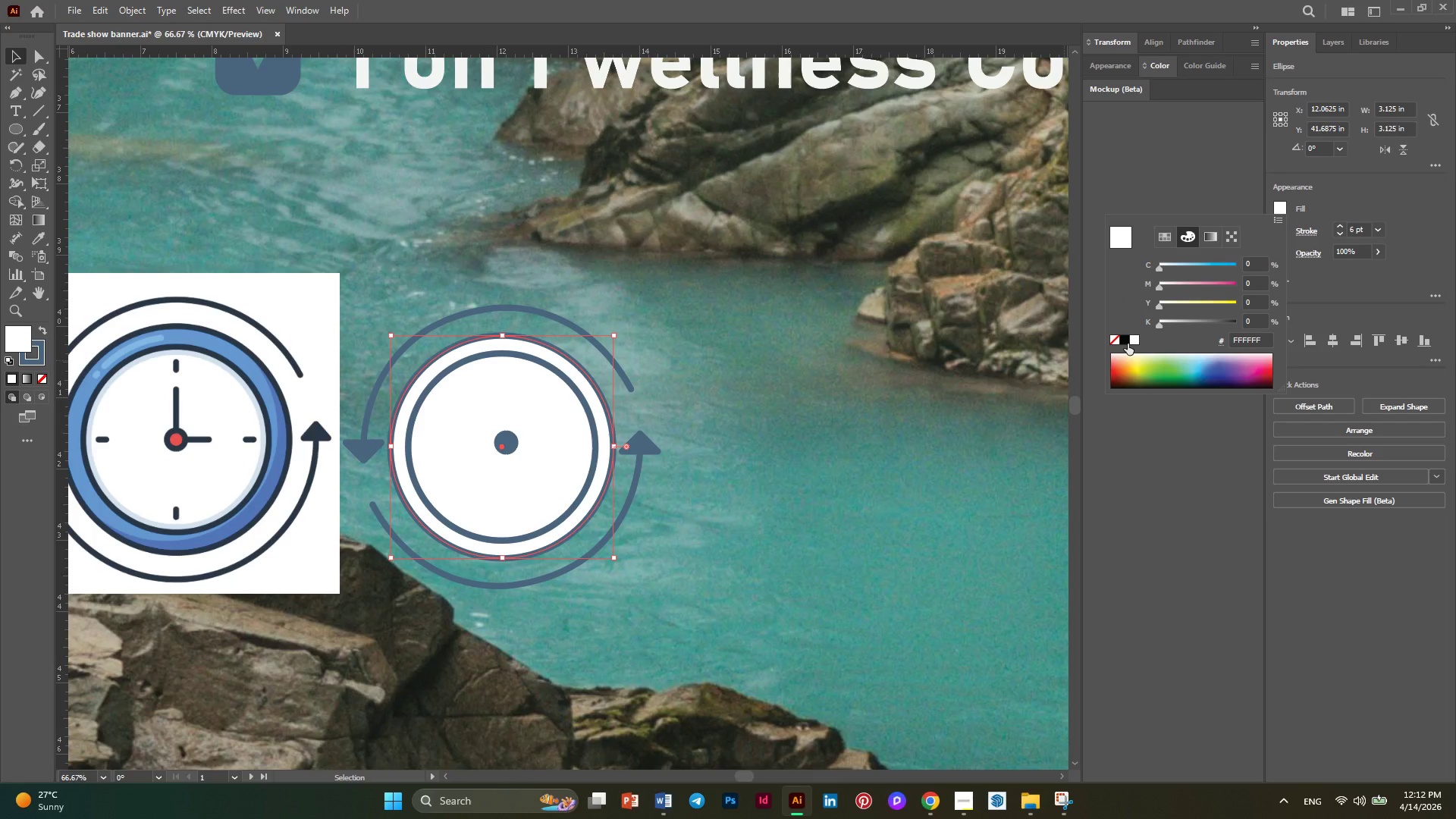 
left_click([1113, 344])
 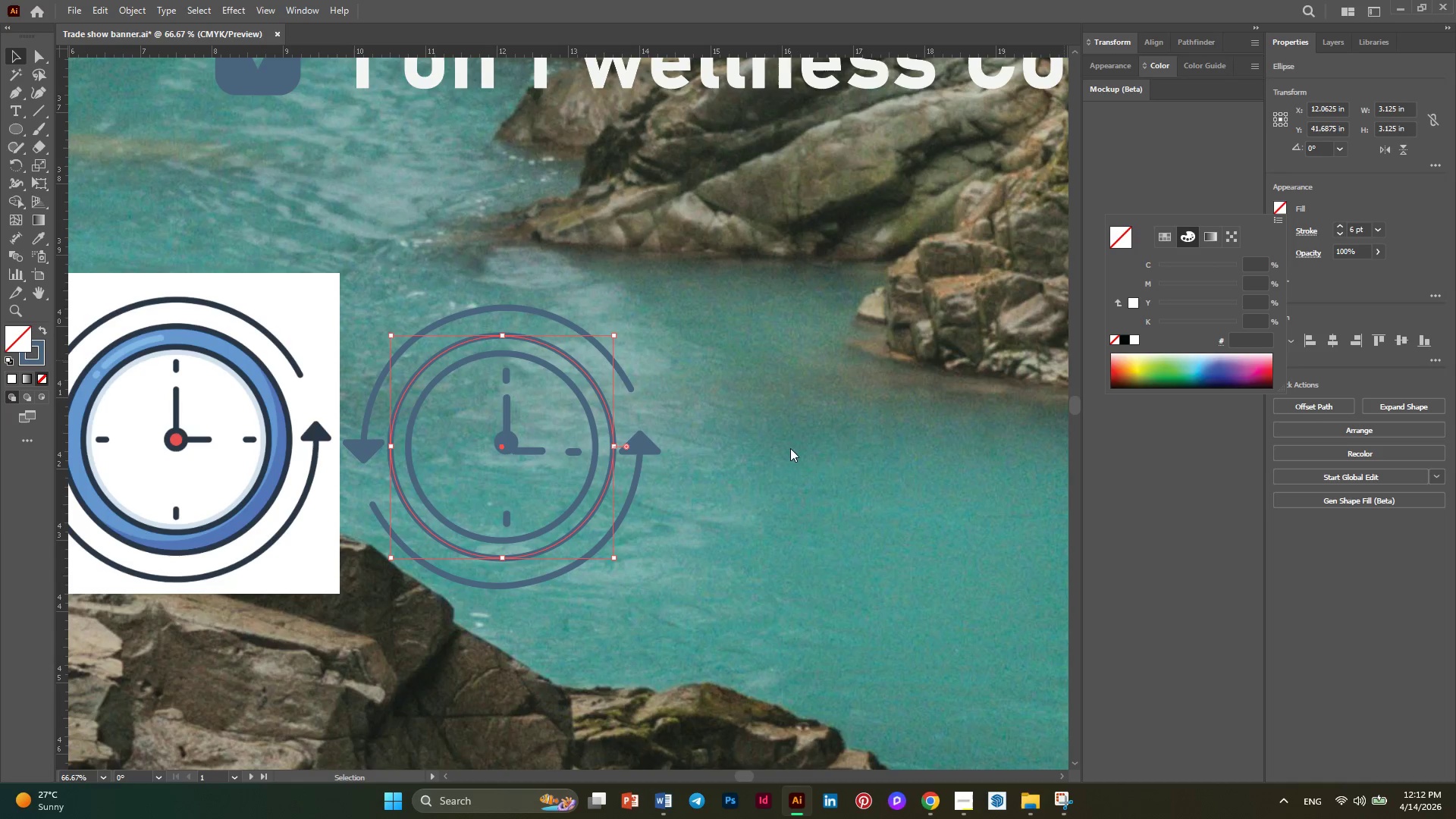 
hold_key(key=AltLeft, duration=0.83)
scroll: coordinate [847, 464], scroll_direction: down, amount: 3.0
 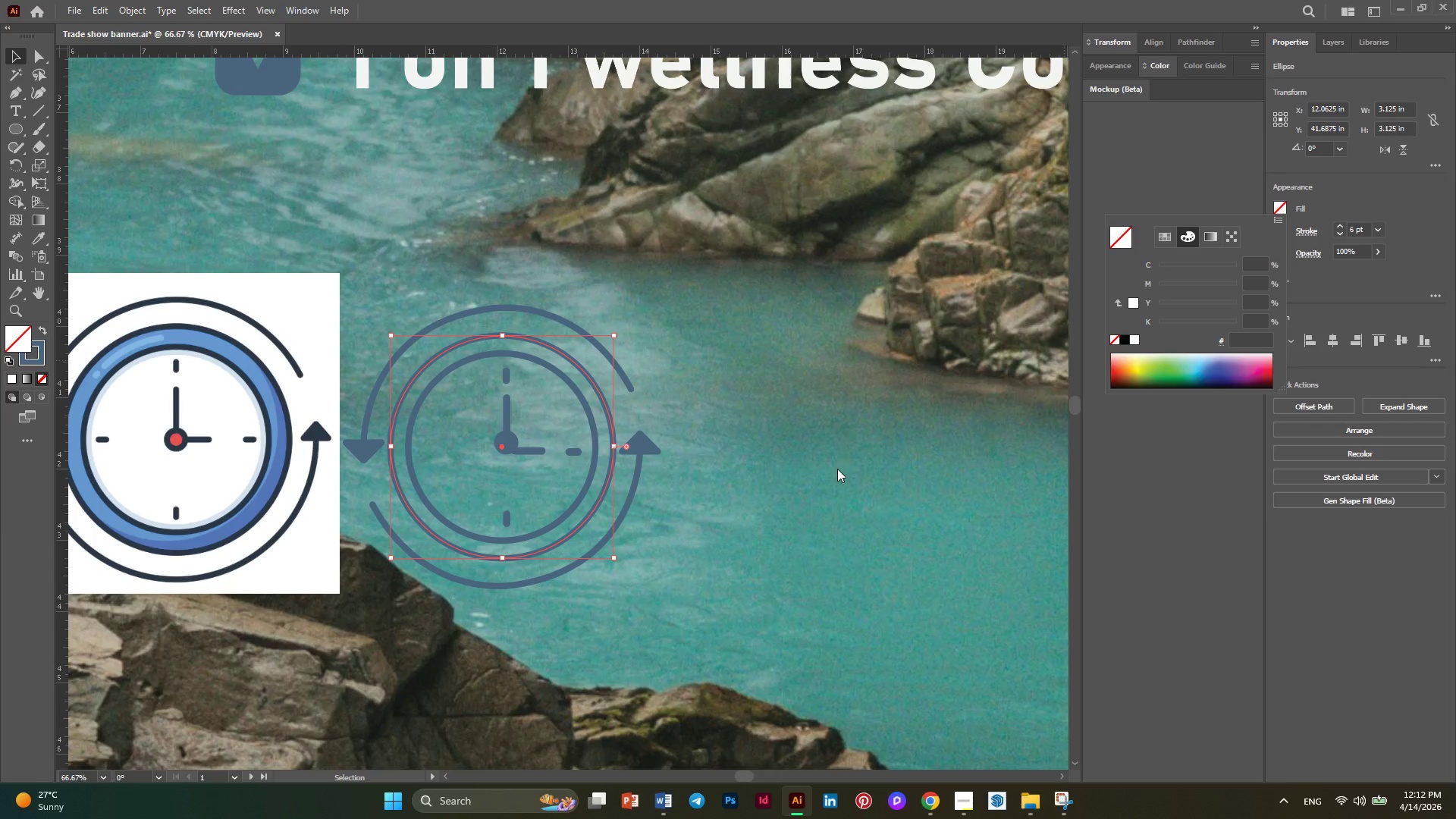 
hold_key(key=AltLeft, duration=0.34)
scroll: coordinate [837, 469], scroll_direction: down, amount: 1.0
 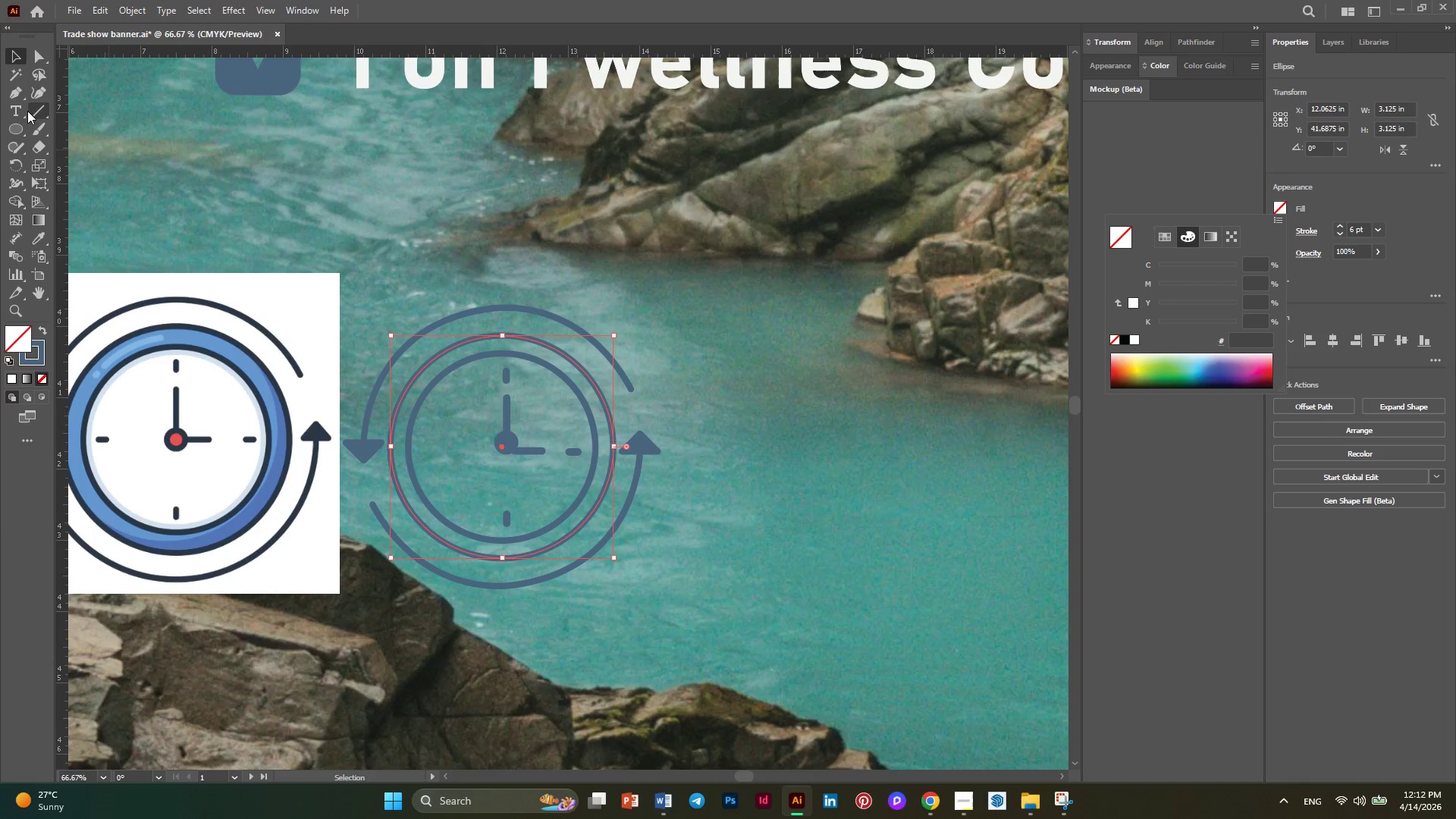 
hold_key(key=AltLeft, duration=0.52)
scroll: coordinate [781, 528], scroll_direction: down, amount: 2.0
 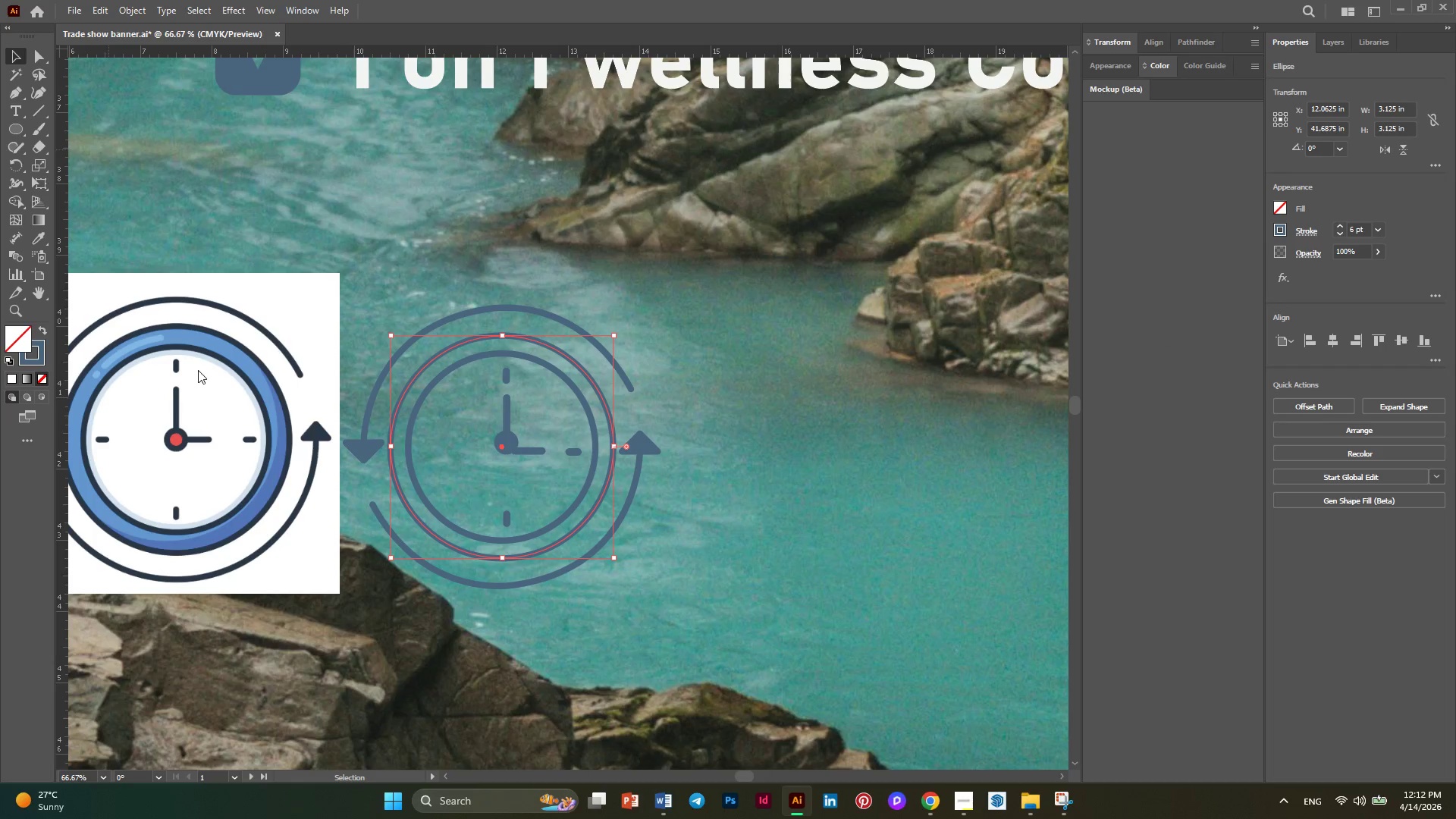 
double_click([198, 370])
 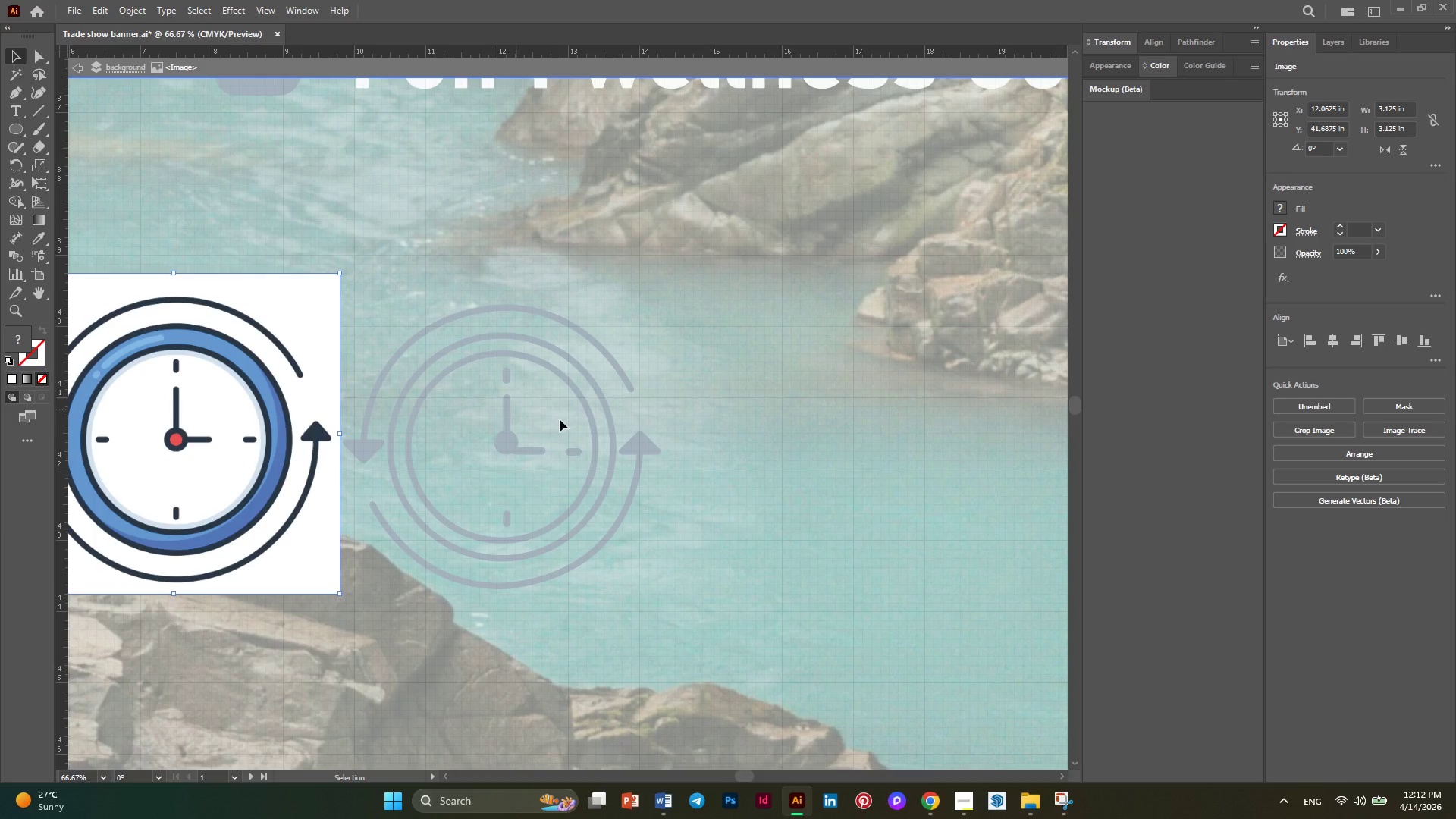 
key(Alt+AltLeft)
 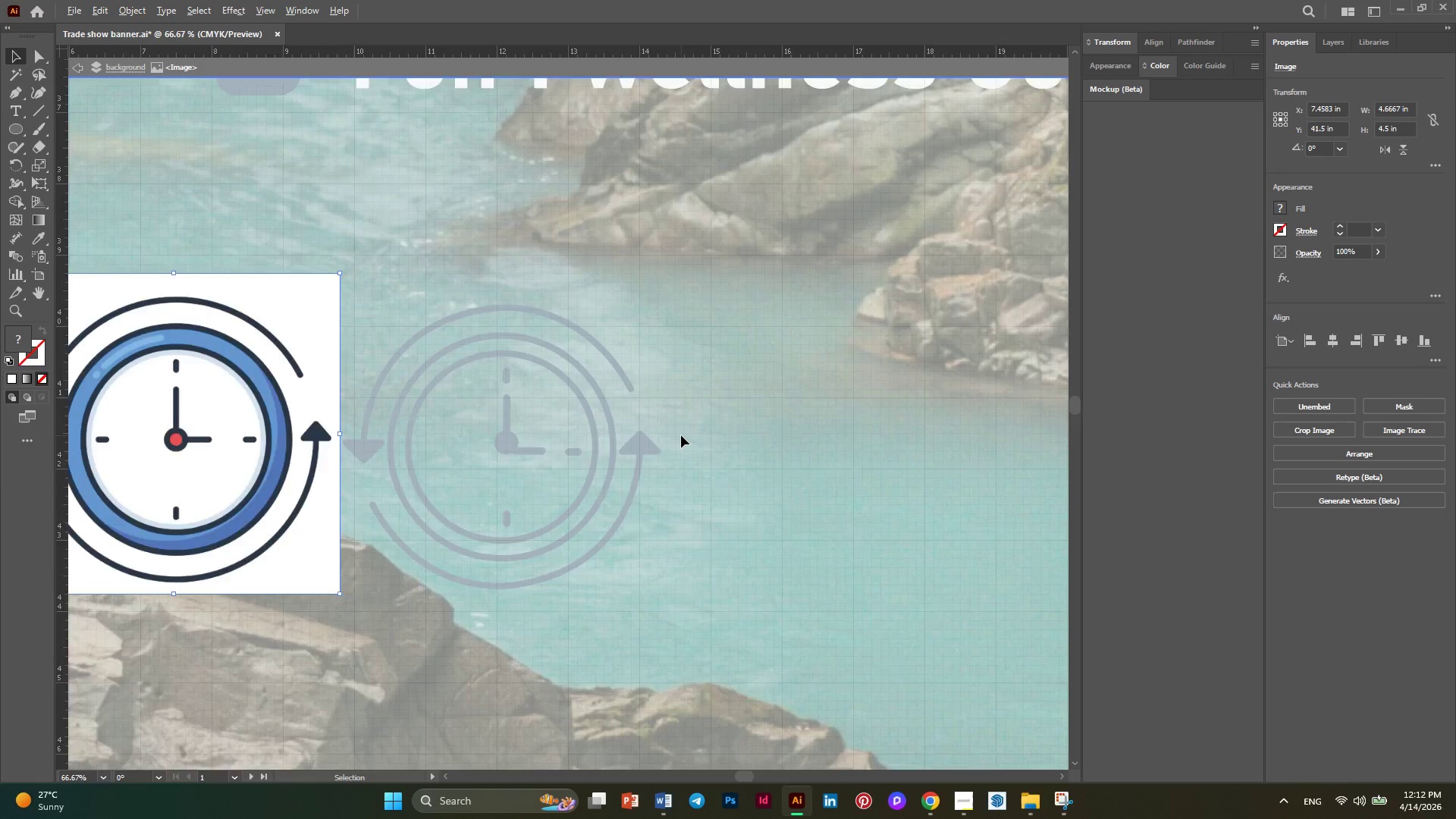 
key(Alt+AltLeft)
 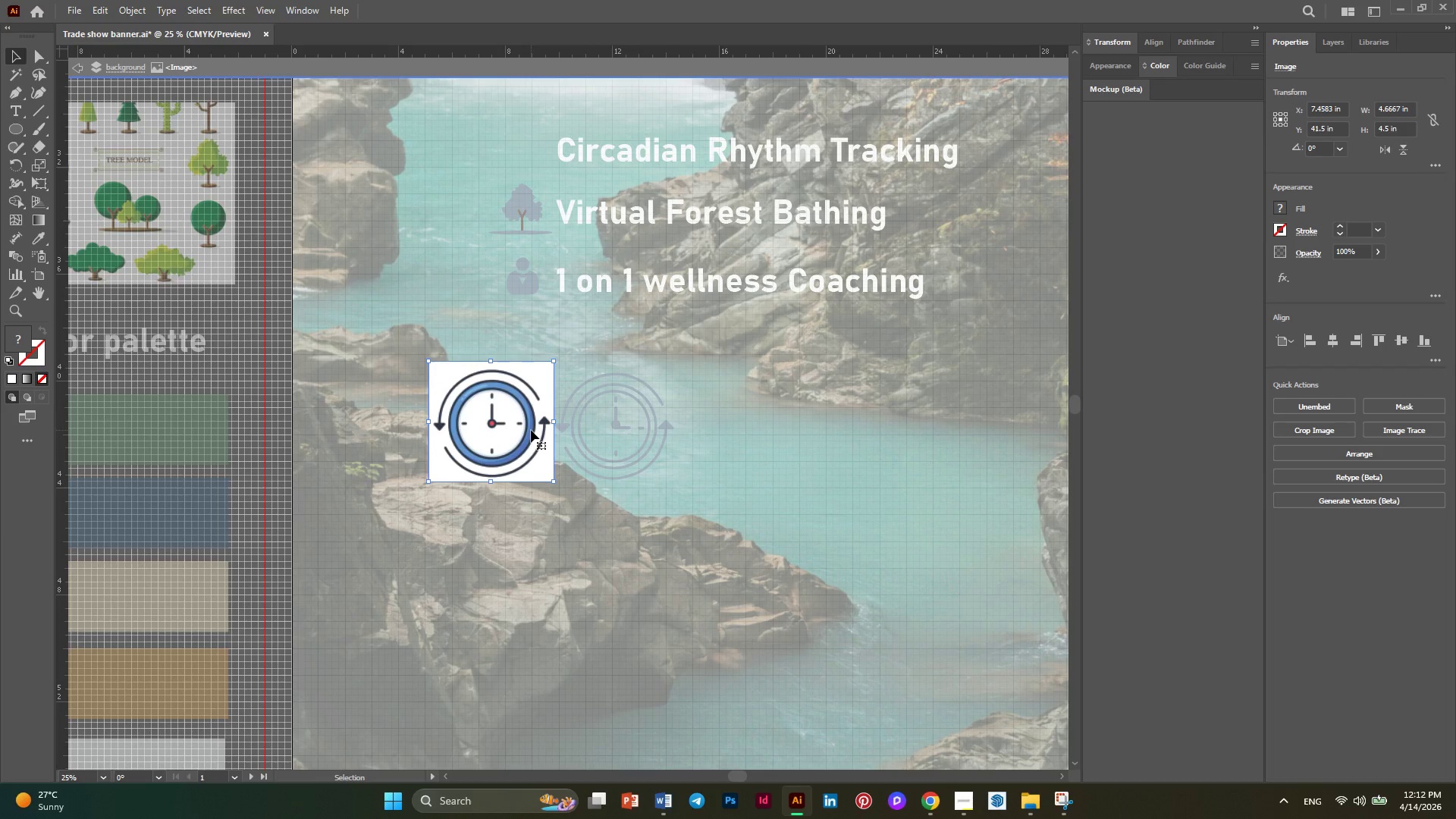 
scroll: coordinate [681, 435], scroll_direction: down, amount: 4.0
 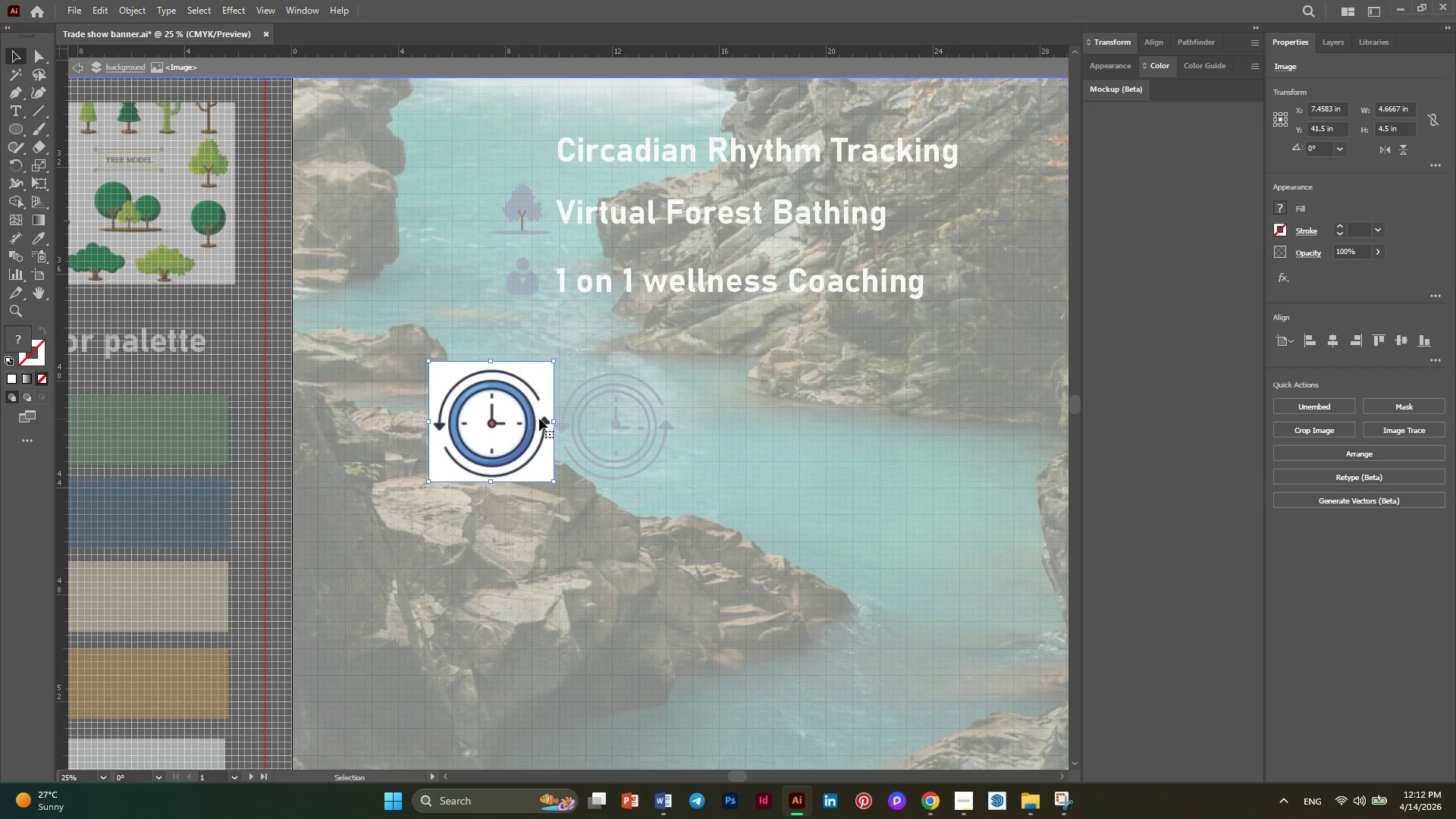 
key(Alt+AltLeft)
 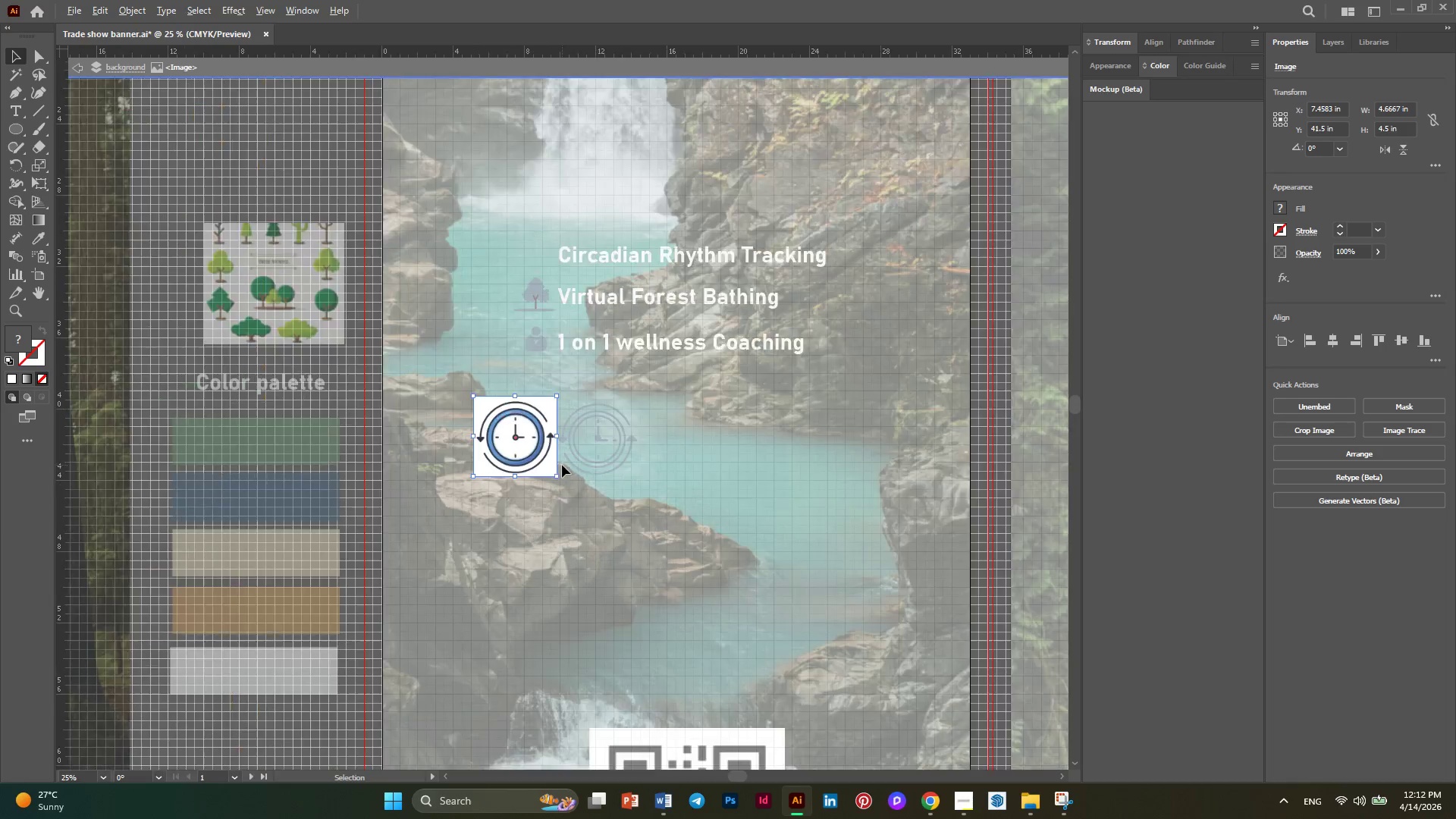 
scroll: coordinate [563, 466], scroll_direction: down, amount: 2.0
 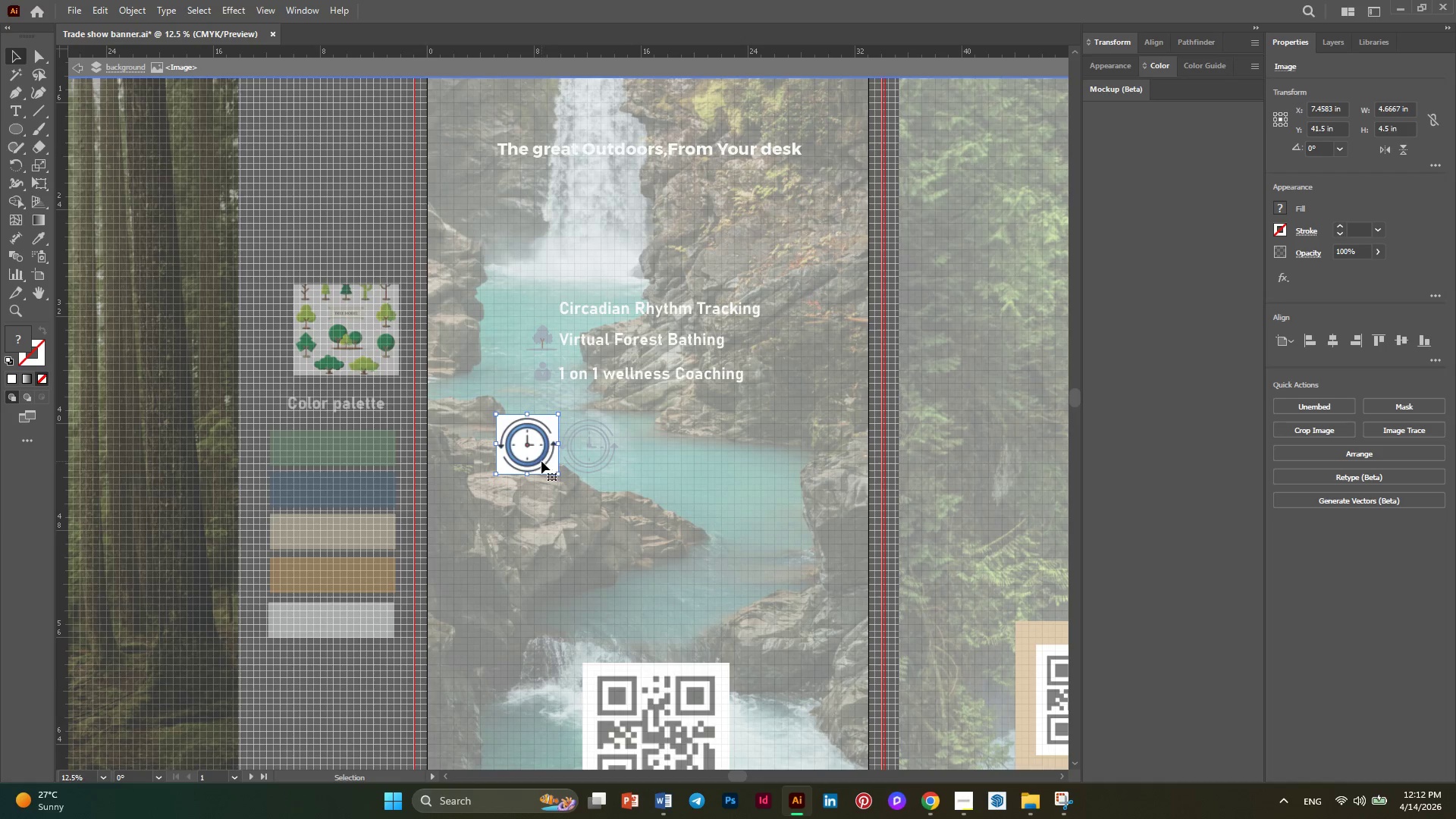 
left_click_drag(start_coordinate=[541, 457], to_coordinate=[347, 232])
 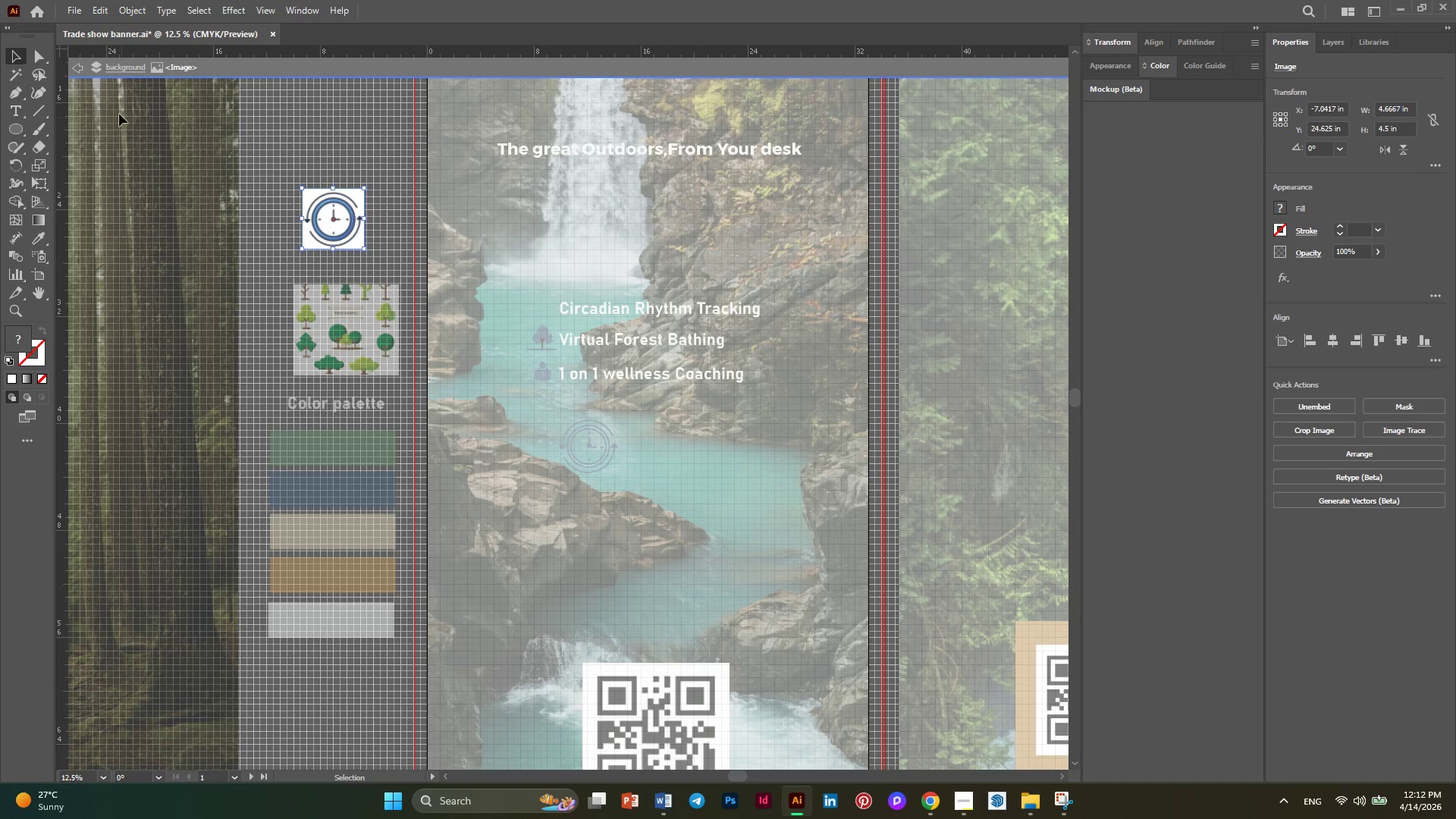 
left_click([78, 67])
 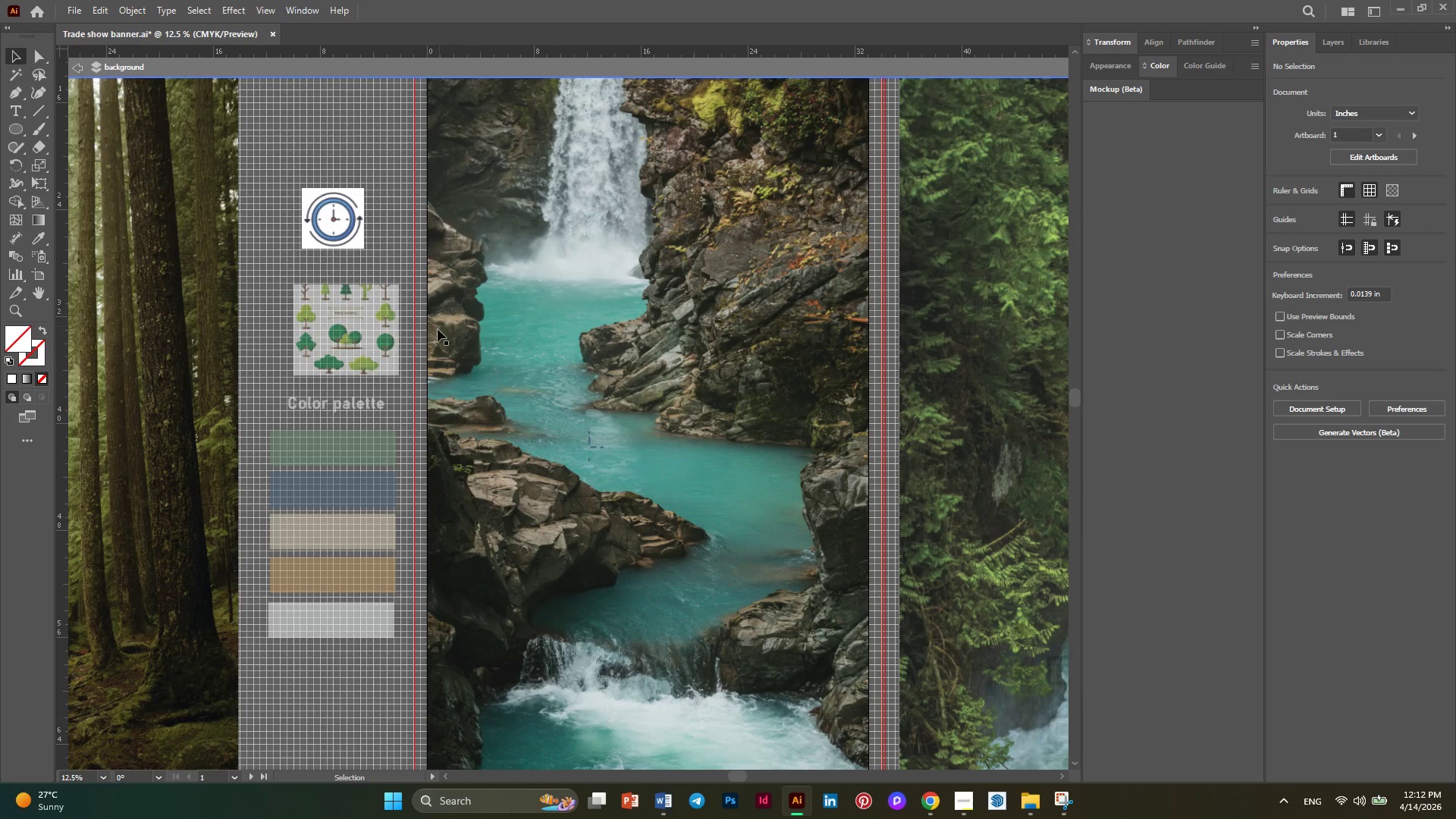 
hold_key(key=AltLeft, duration=0.38)
scroll: coordinate [413, 350], scroll_direction: down, amount: 2.0
 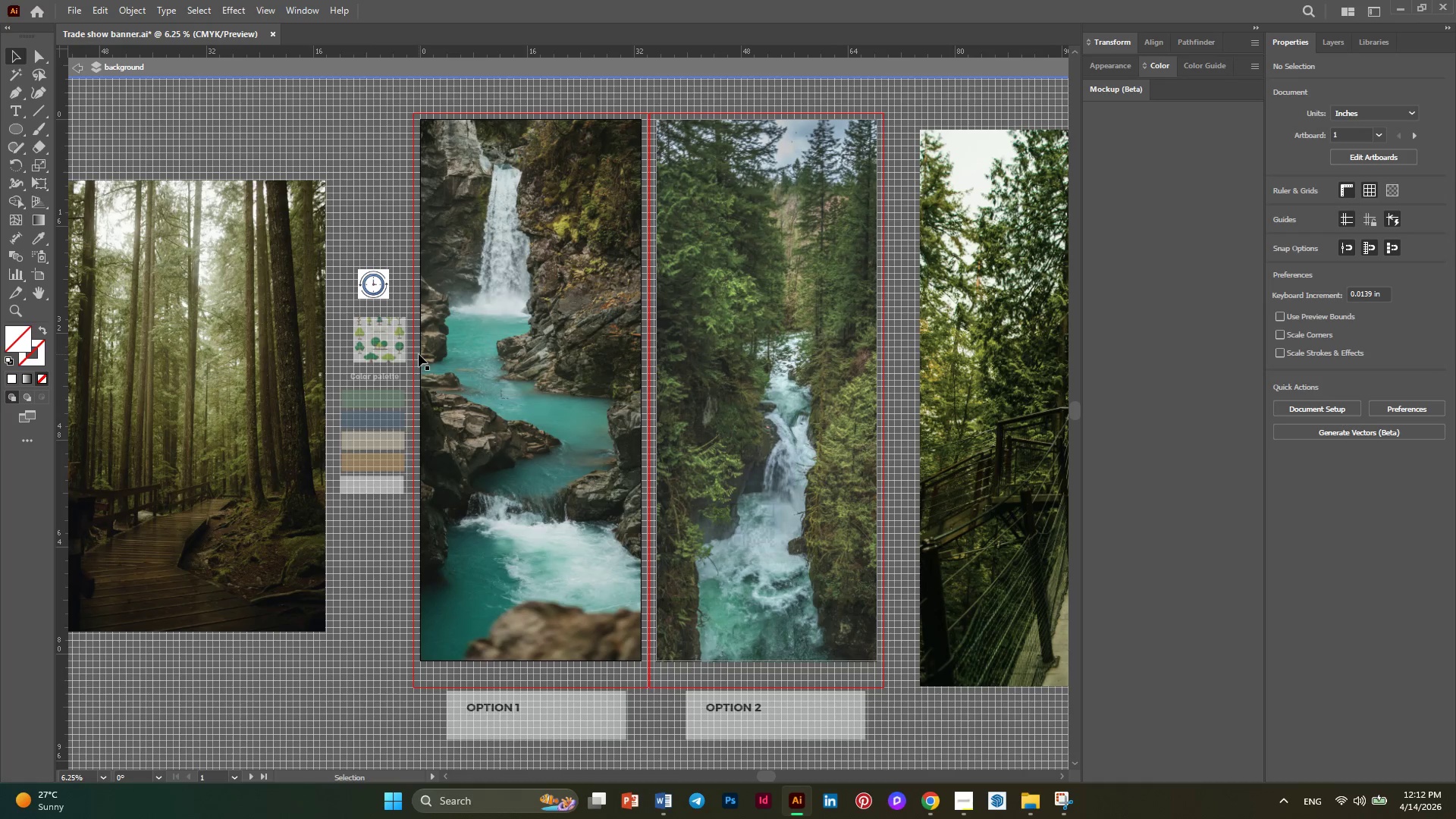 
hold_key(key=AltLeft, duration=0.31)
scroll: coordinate [420, 355], scroll_direction: down, amount: 1.0
 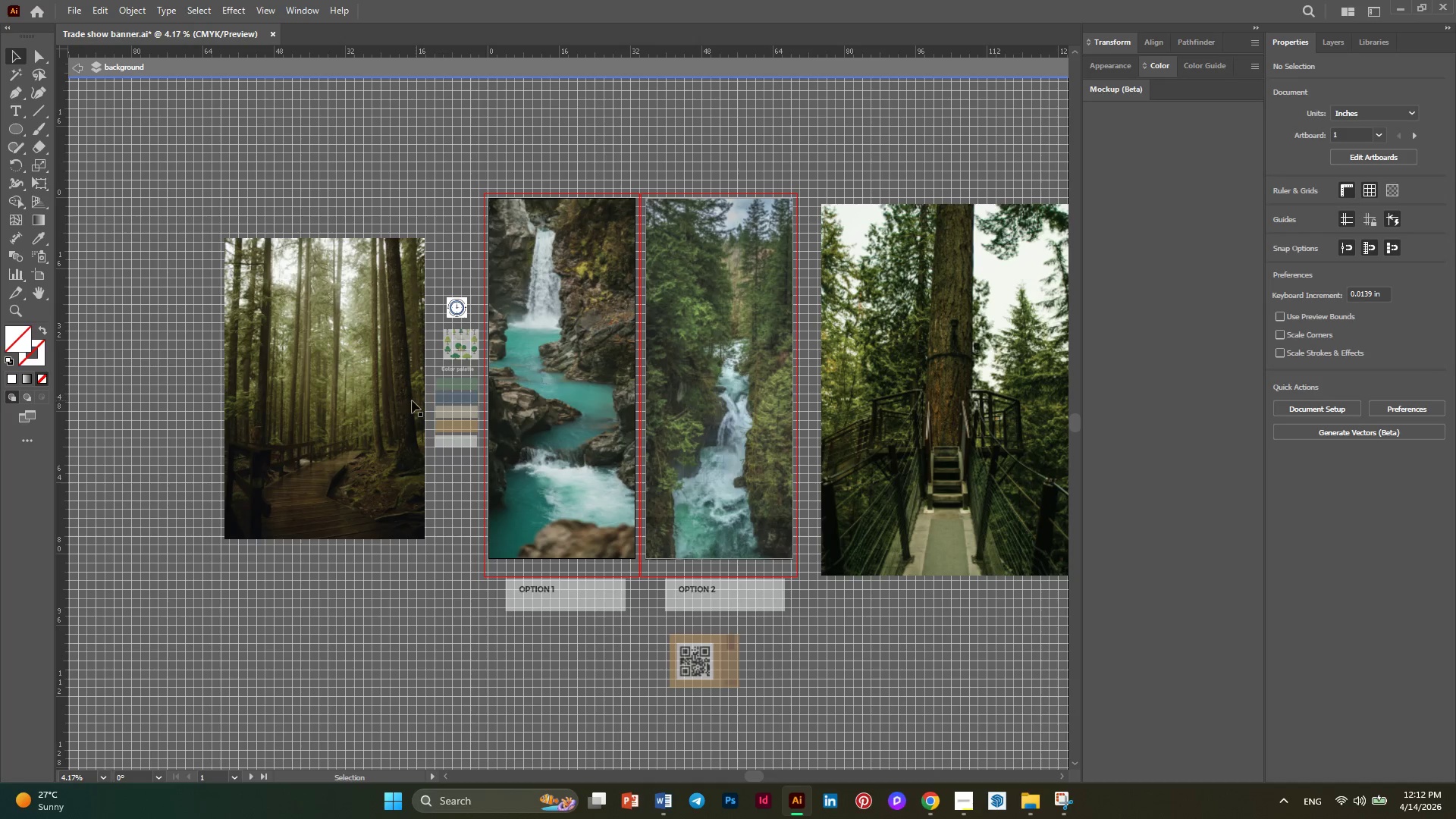 
hold_key(key=AltLeft, duration=0.36)
scroll: coordinate [394, 401], scroll_direction: down, amount: 1.0
 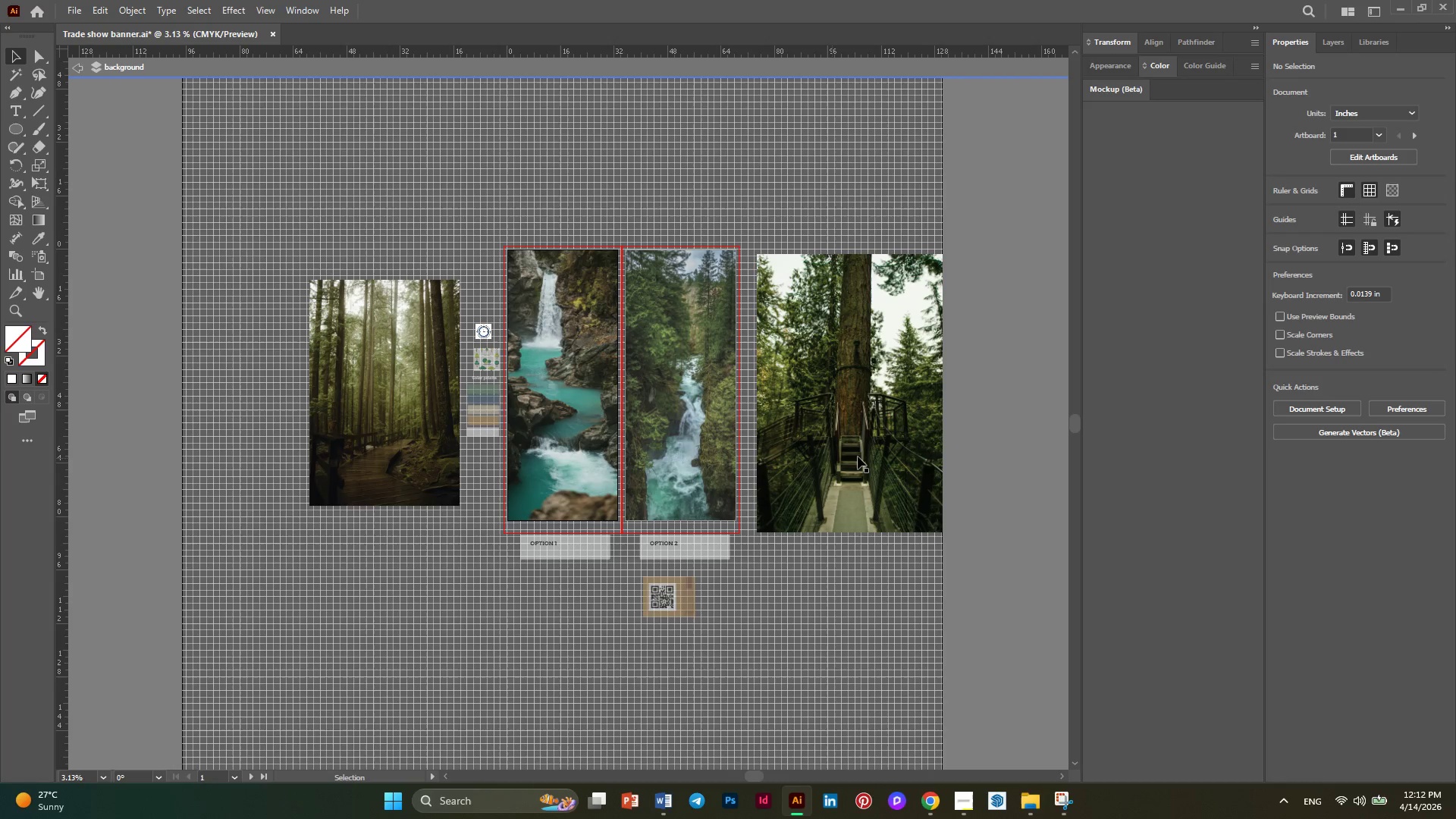 
hold_key(key=AltLeft, duration=0.33)
scroll: coordinate [921, 454], scroll_direction: up, amount: 1.0
 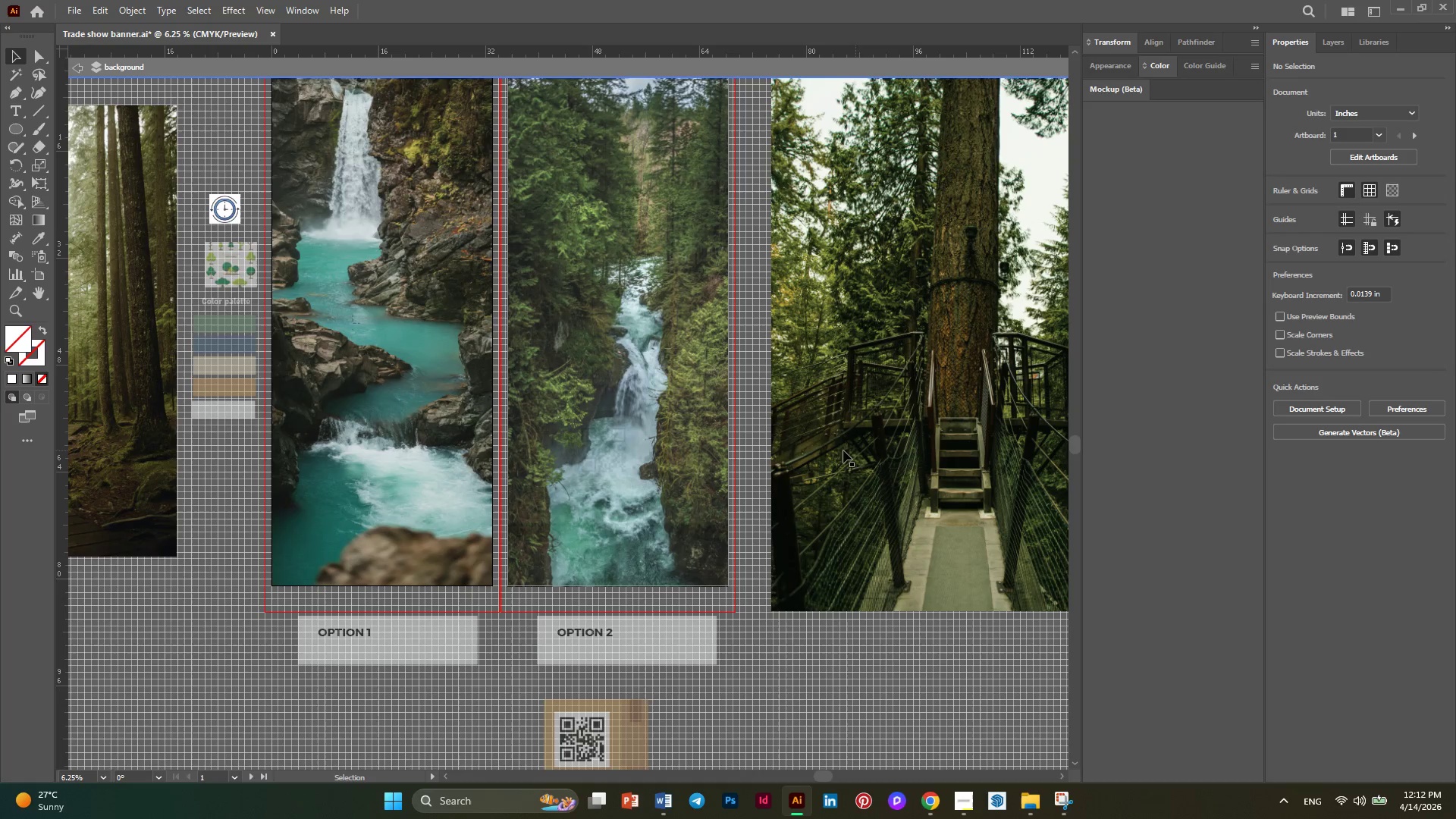 
hold_key(key=AltLeft, duration=0.36)
scroll: coordinate [814, 453], scroll_direction: none, amount: 0.0
 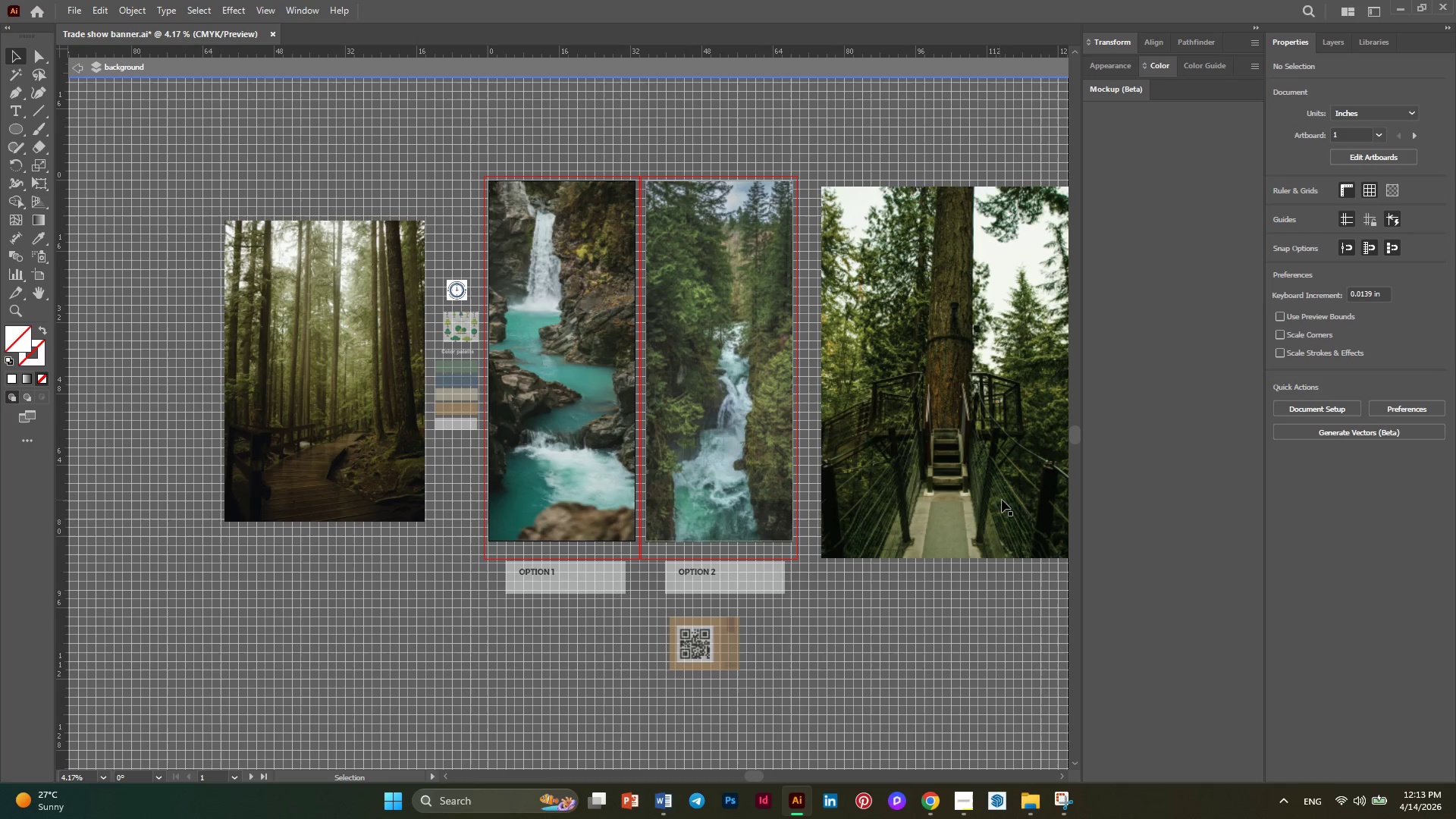 
key(Alt+AltLeft)
 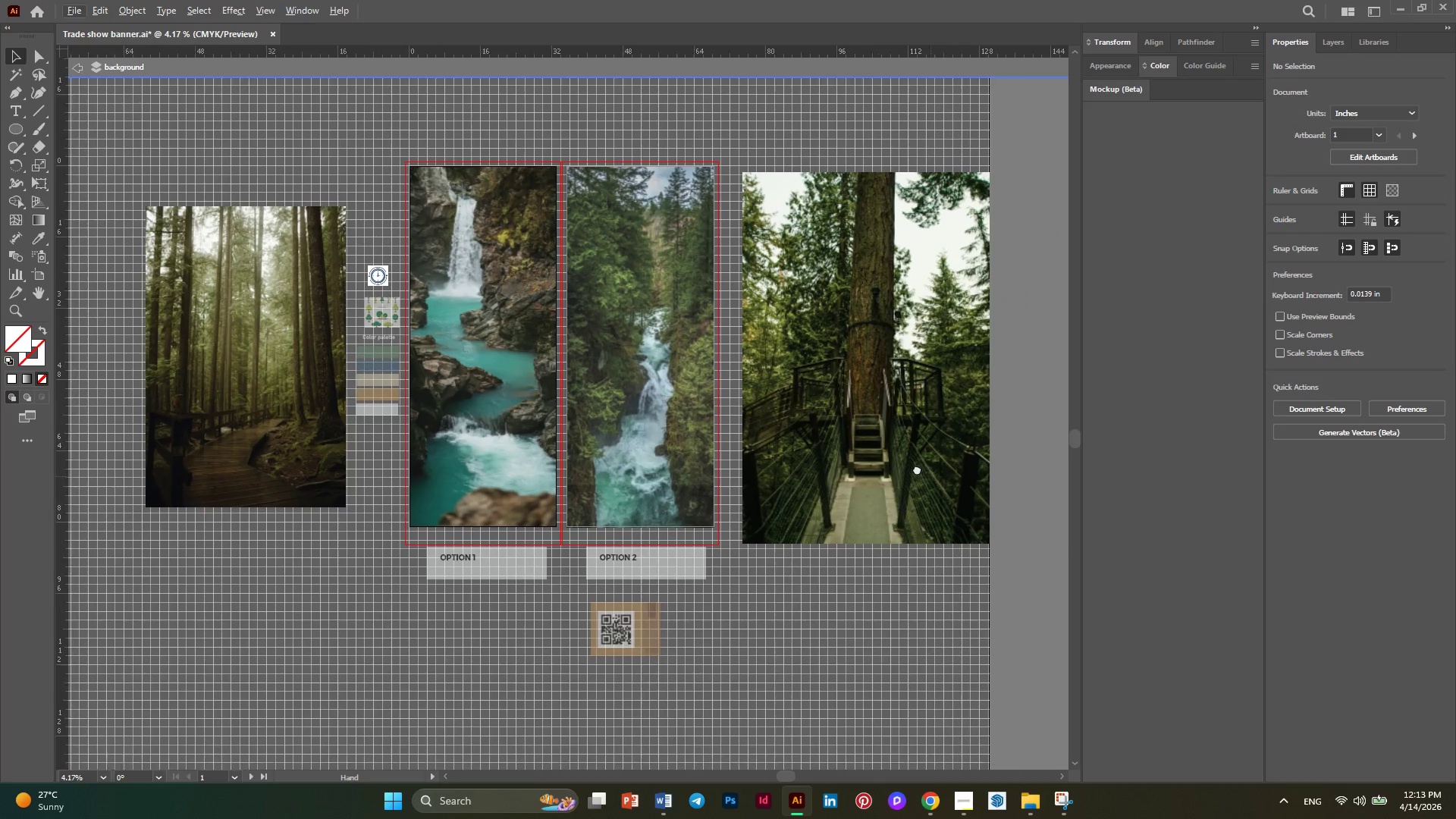 
scroll: coordinate [1023, 497], scroll_direction: none, amount: 0.0
 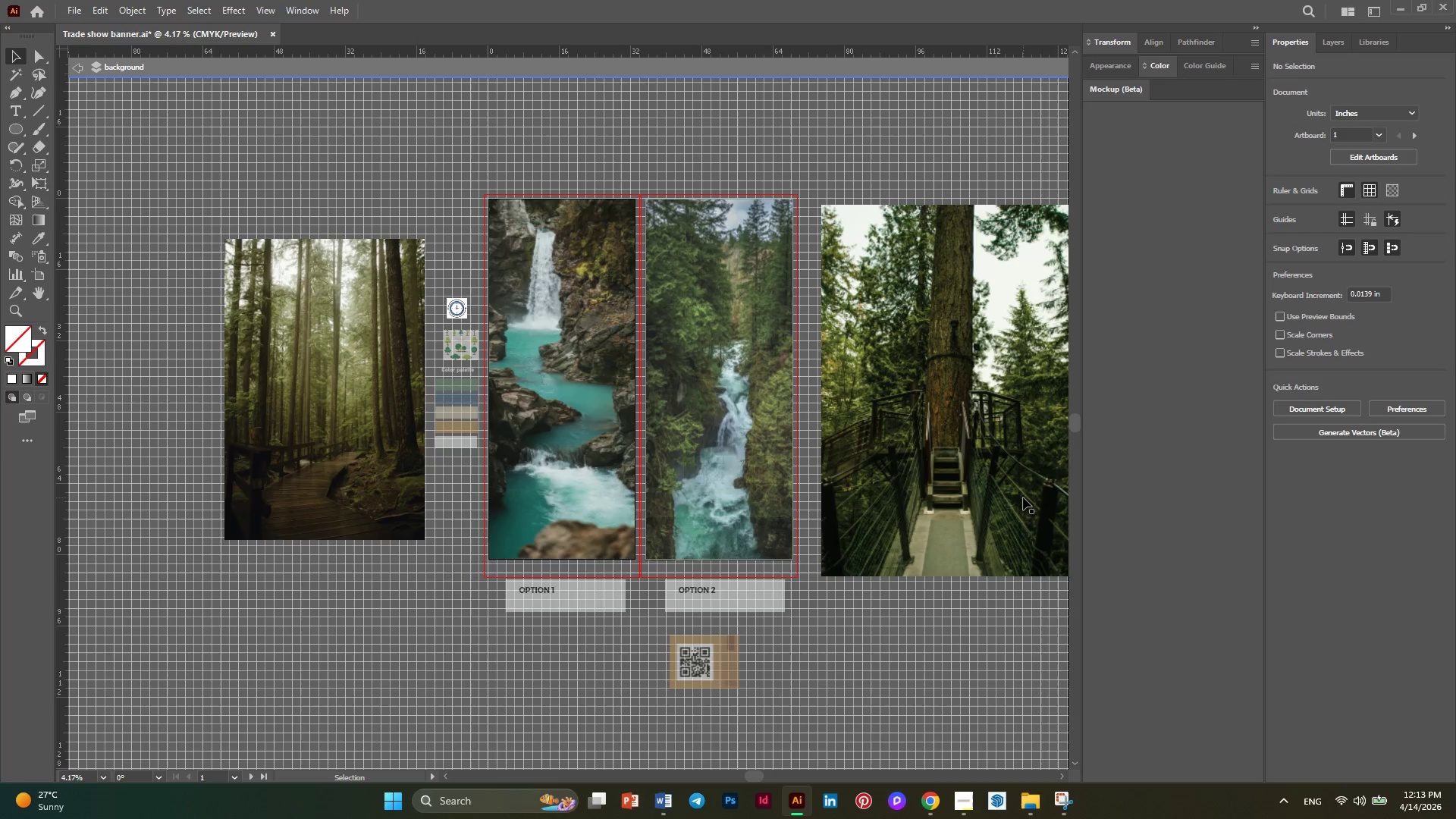 
left_click([871, 400])
 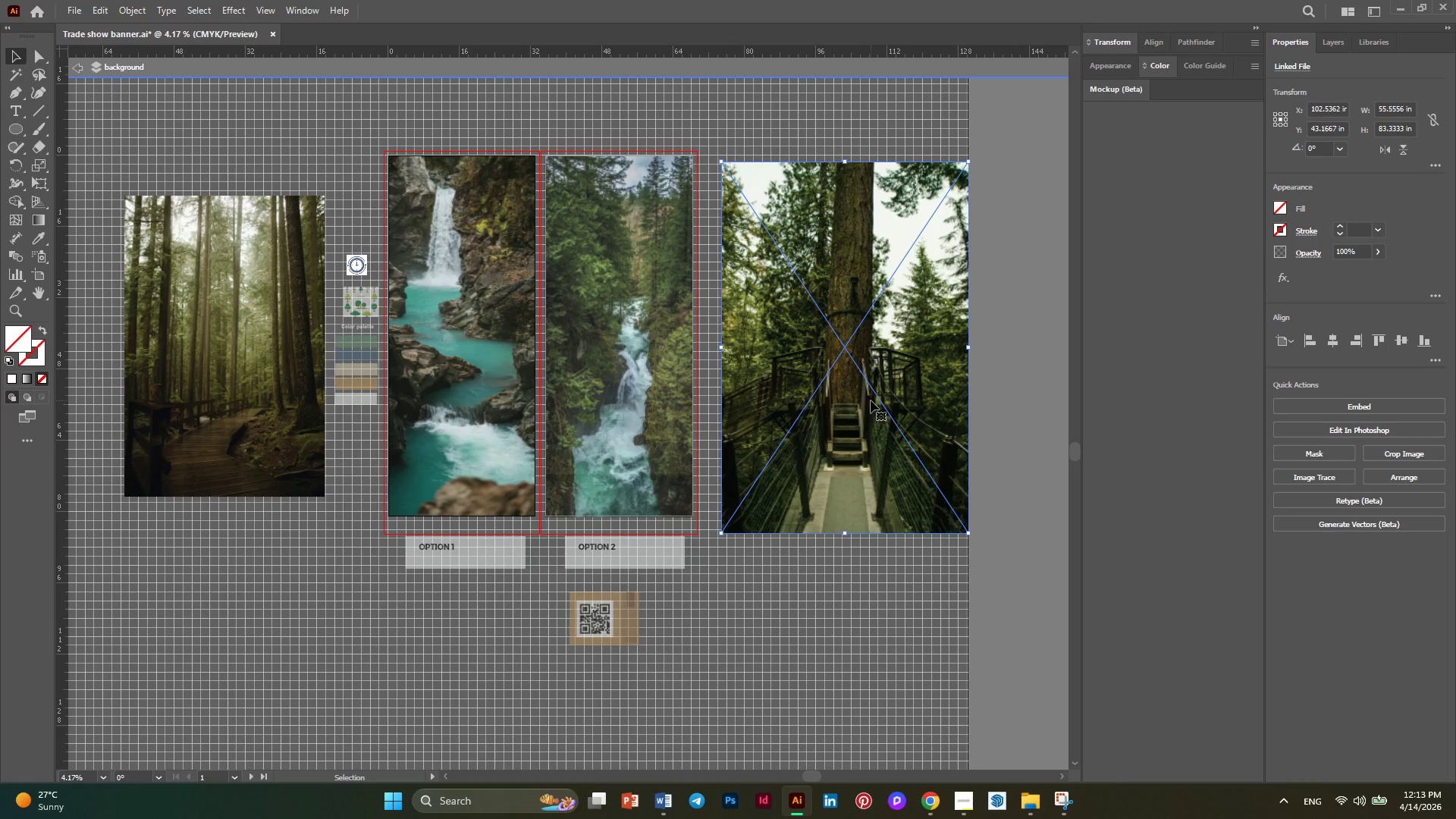 
key(Delete)
 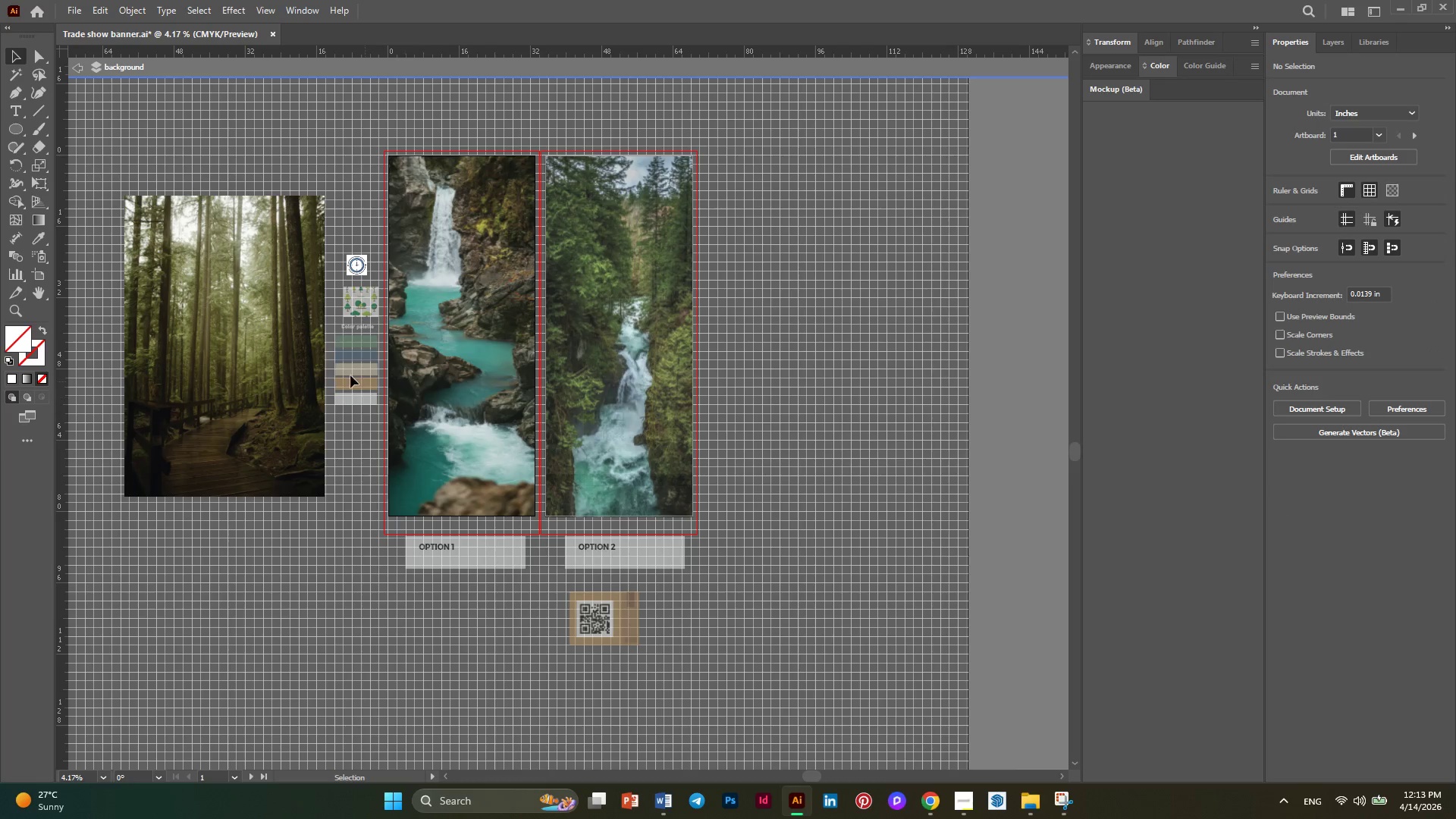 
left_click([271, 356])
 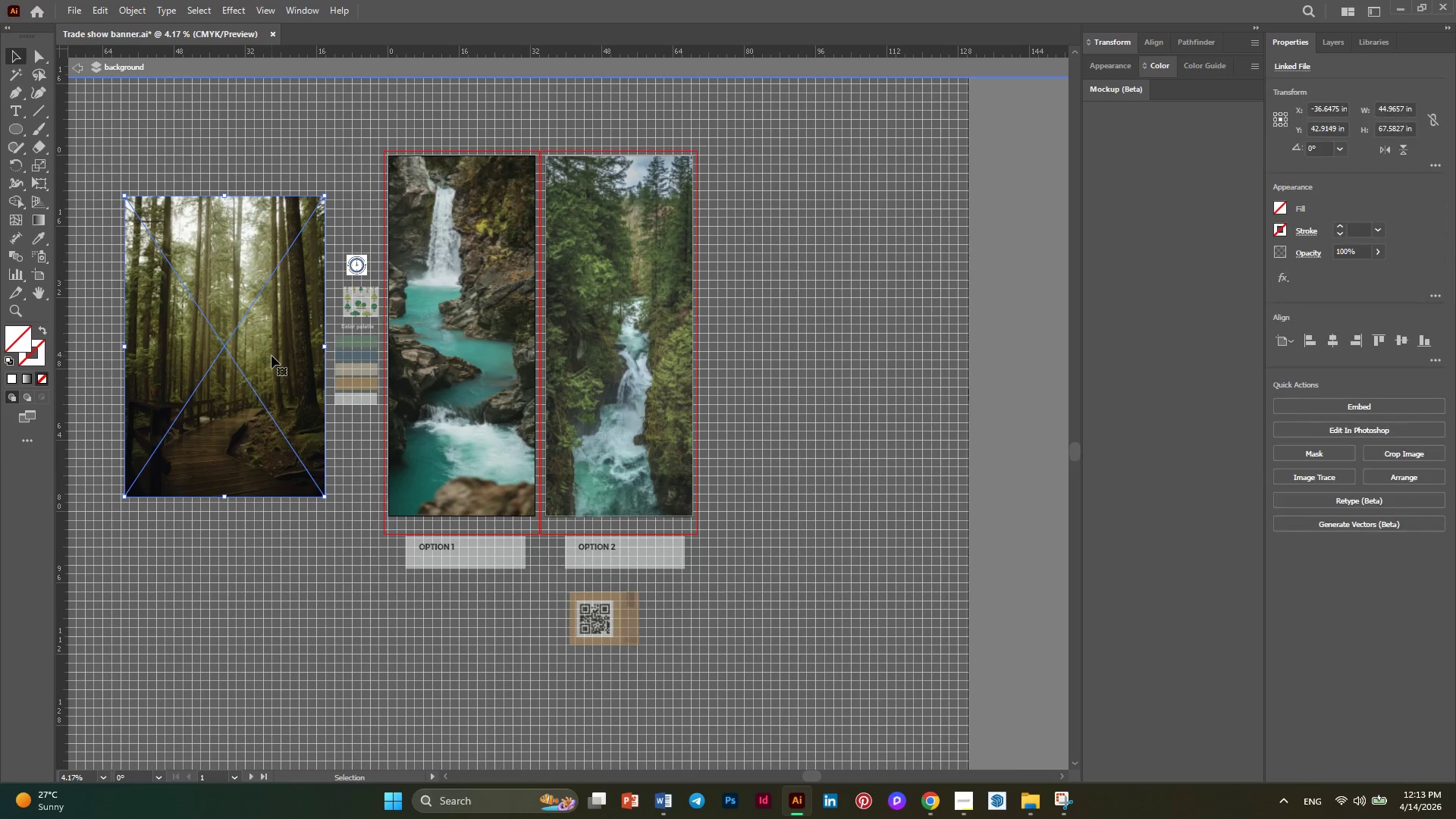 
key(Delete)
 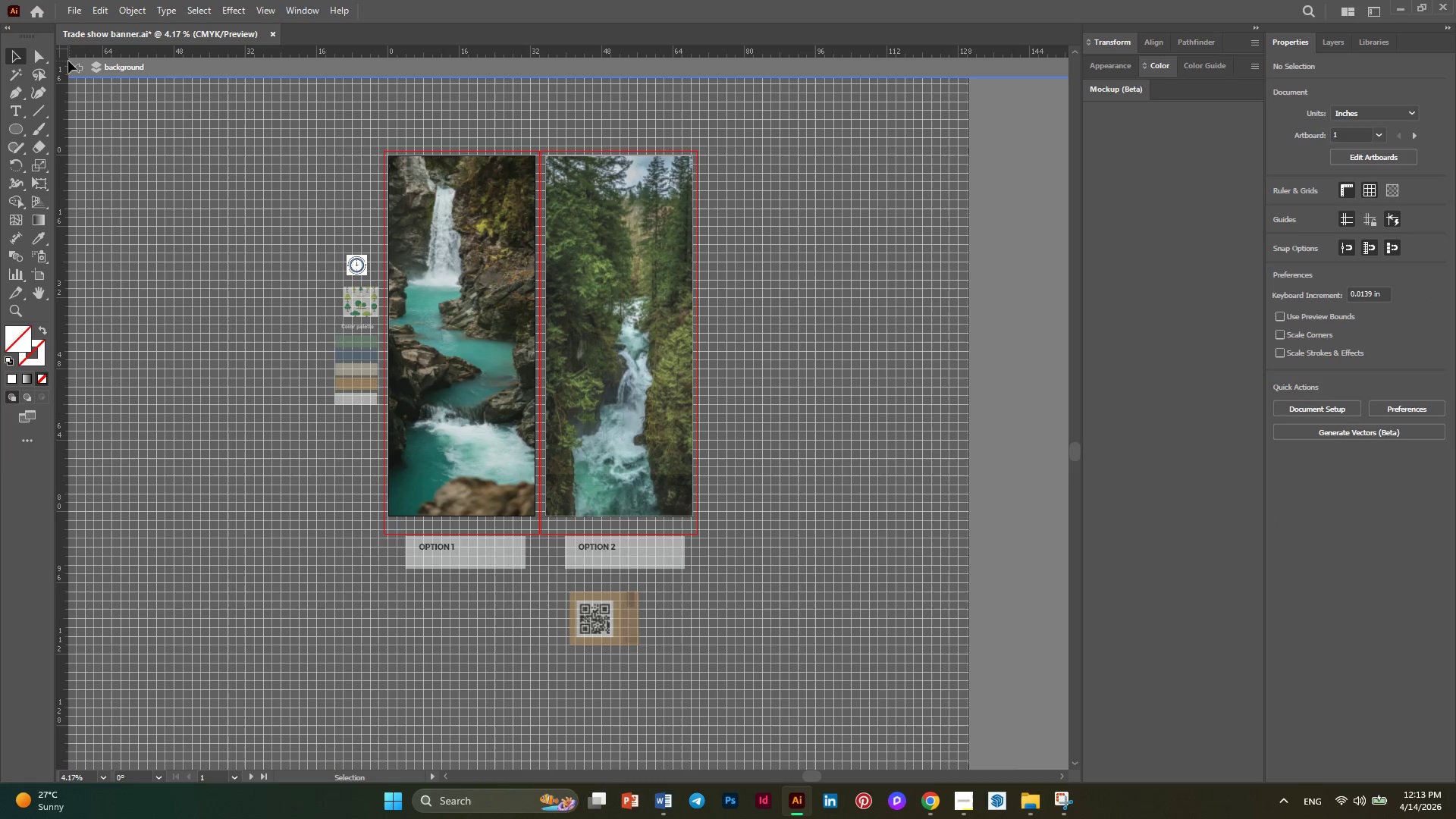 
left_click([75, 71])
 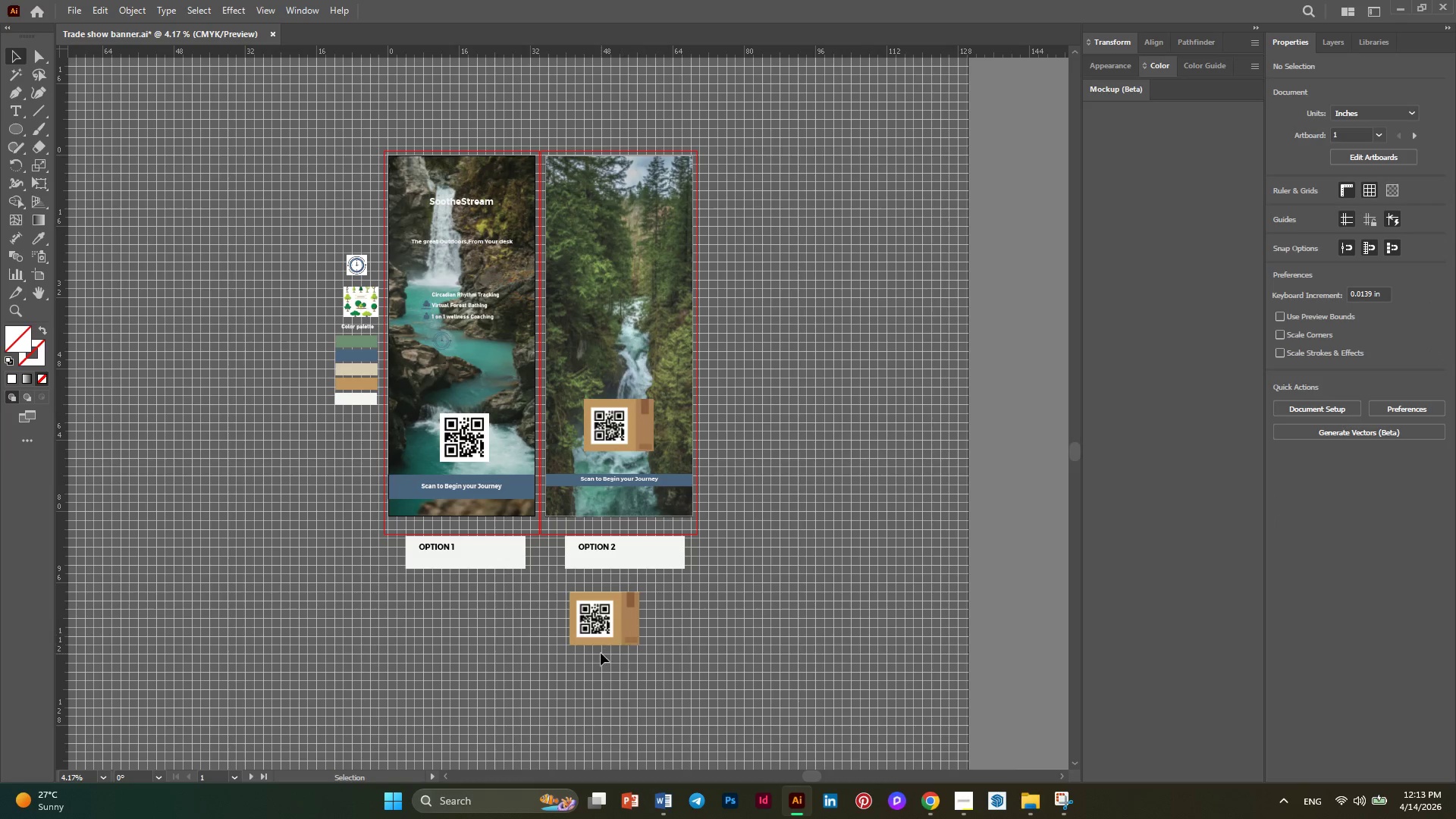 
hold_key(key=AltLeft, duration=0.48)
scroll: coordinate [612, 610], scroll_direction: up, amount: 2.0
 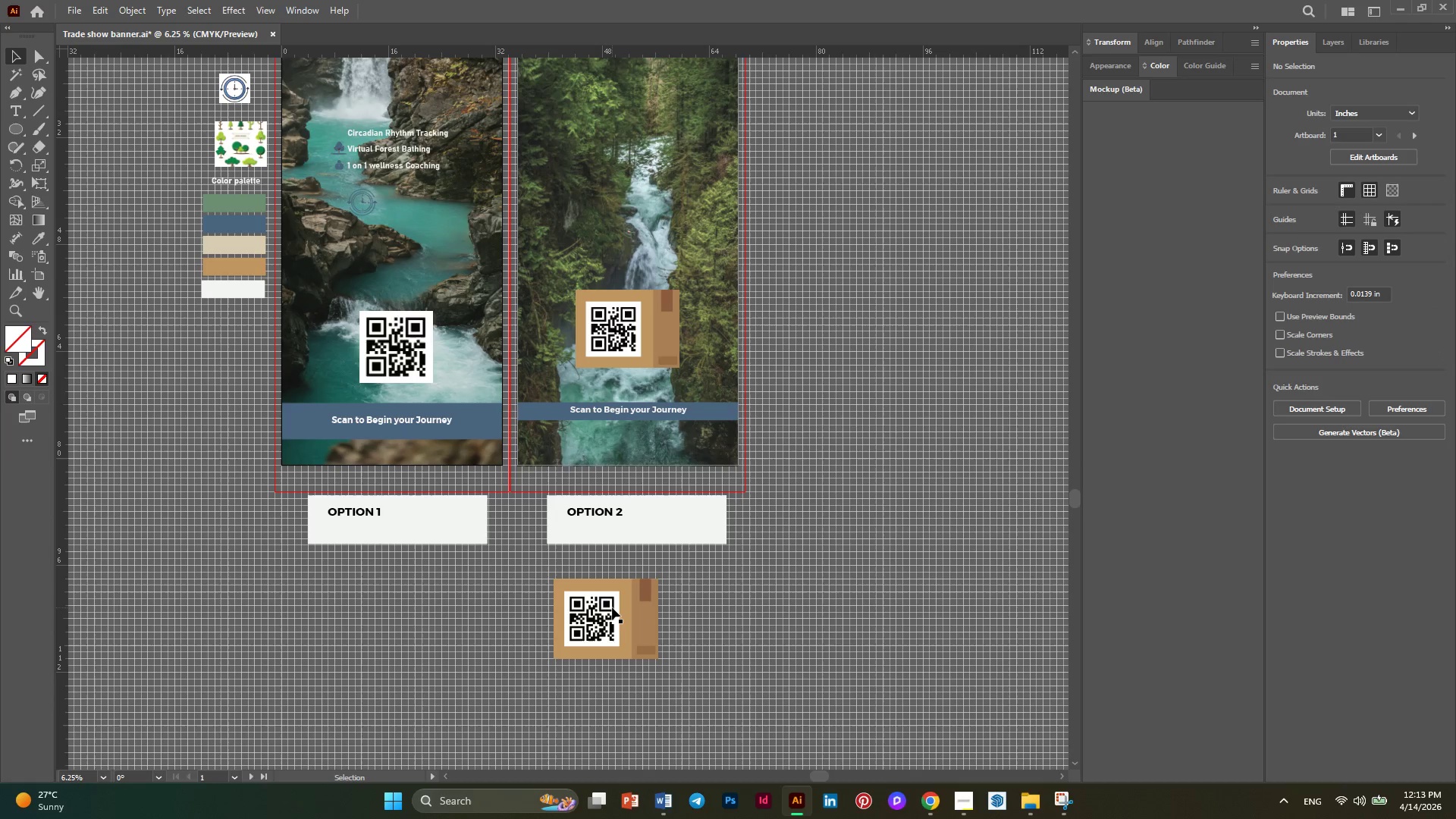 
left_click([612, 607])
 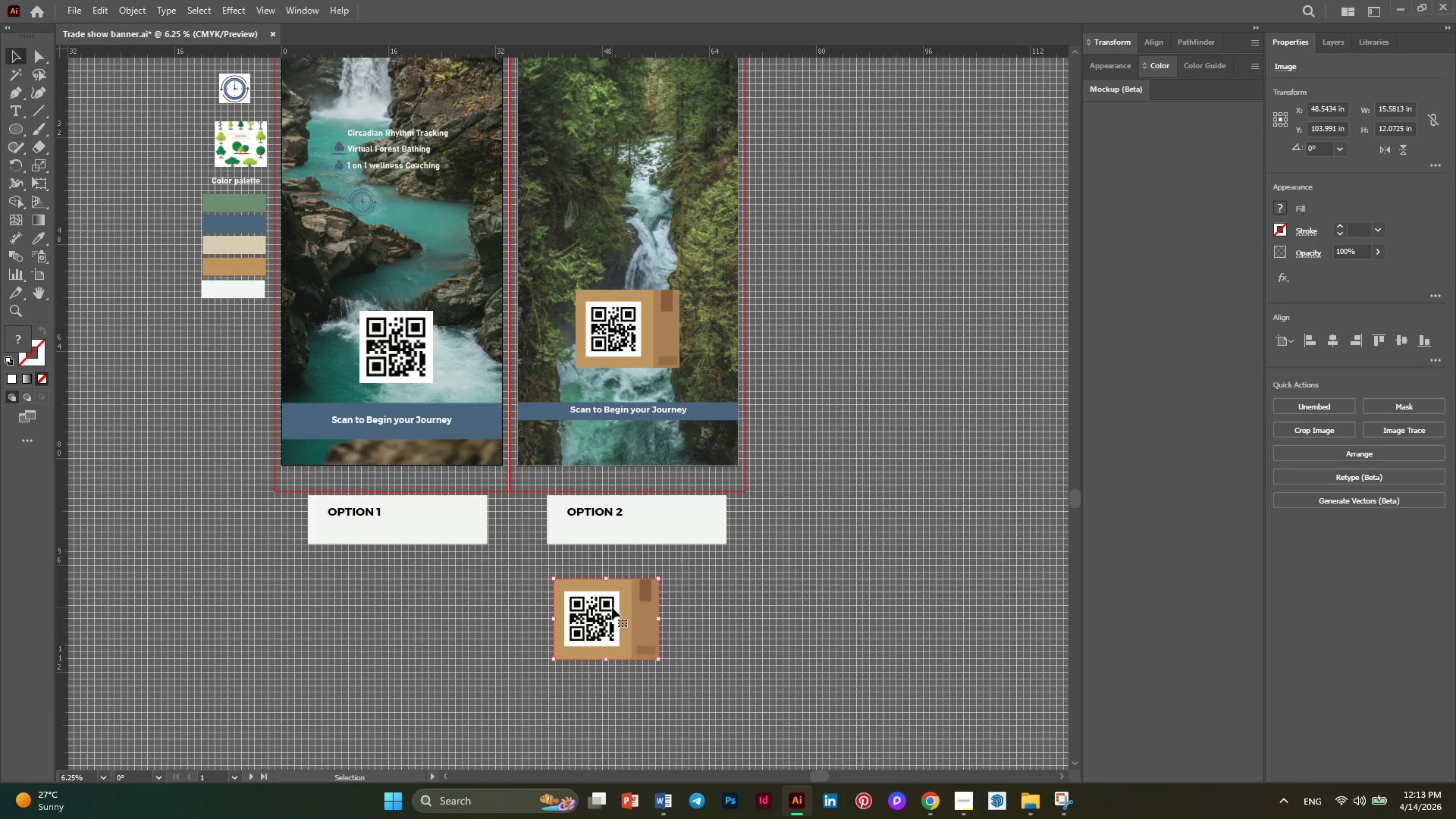 
key(Delete)
 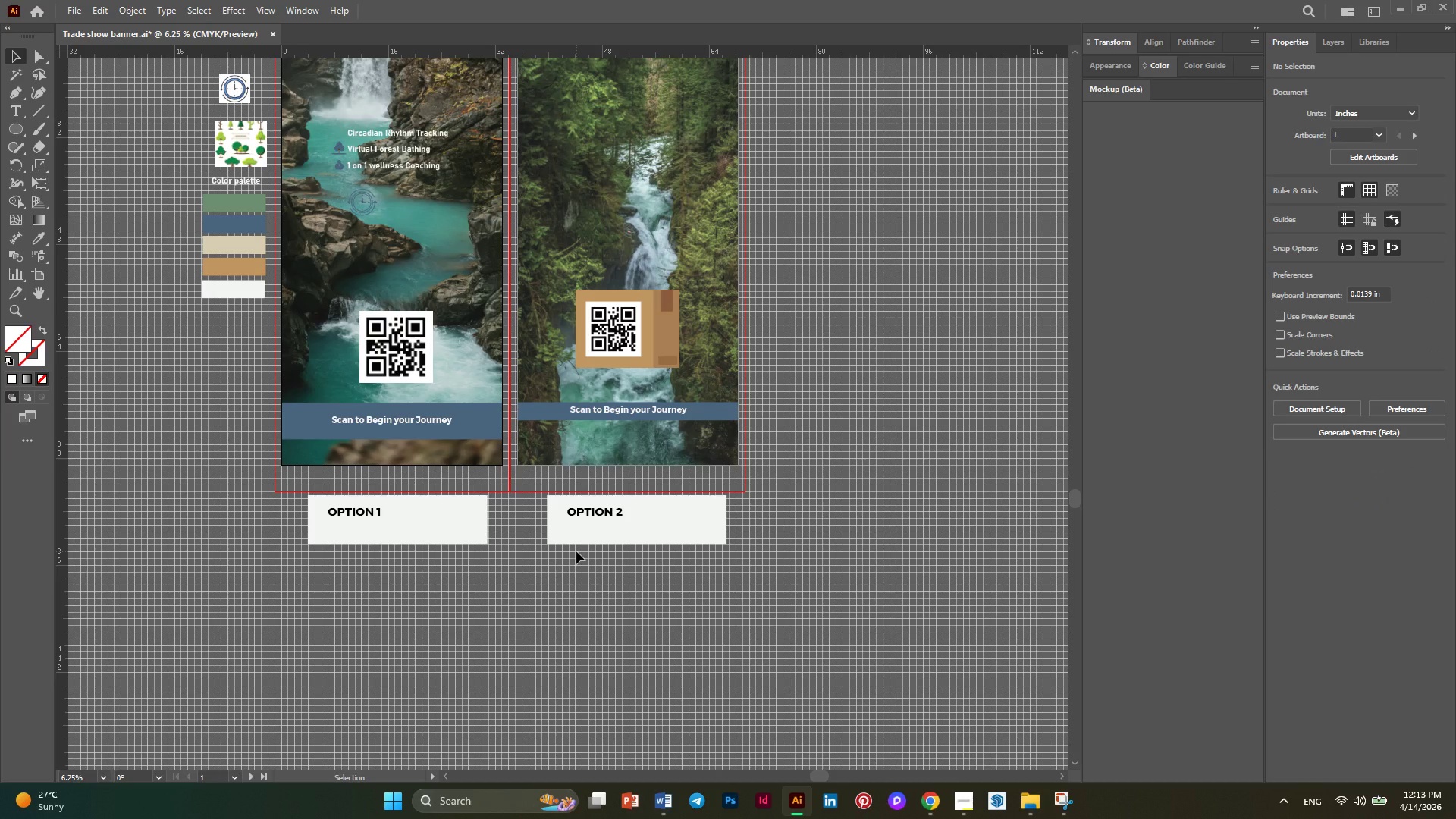 
scroll: coordinate [576, 552], scroll_direction: up, amount: 12.0
 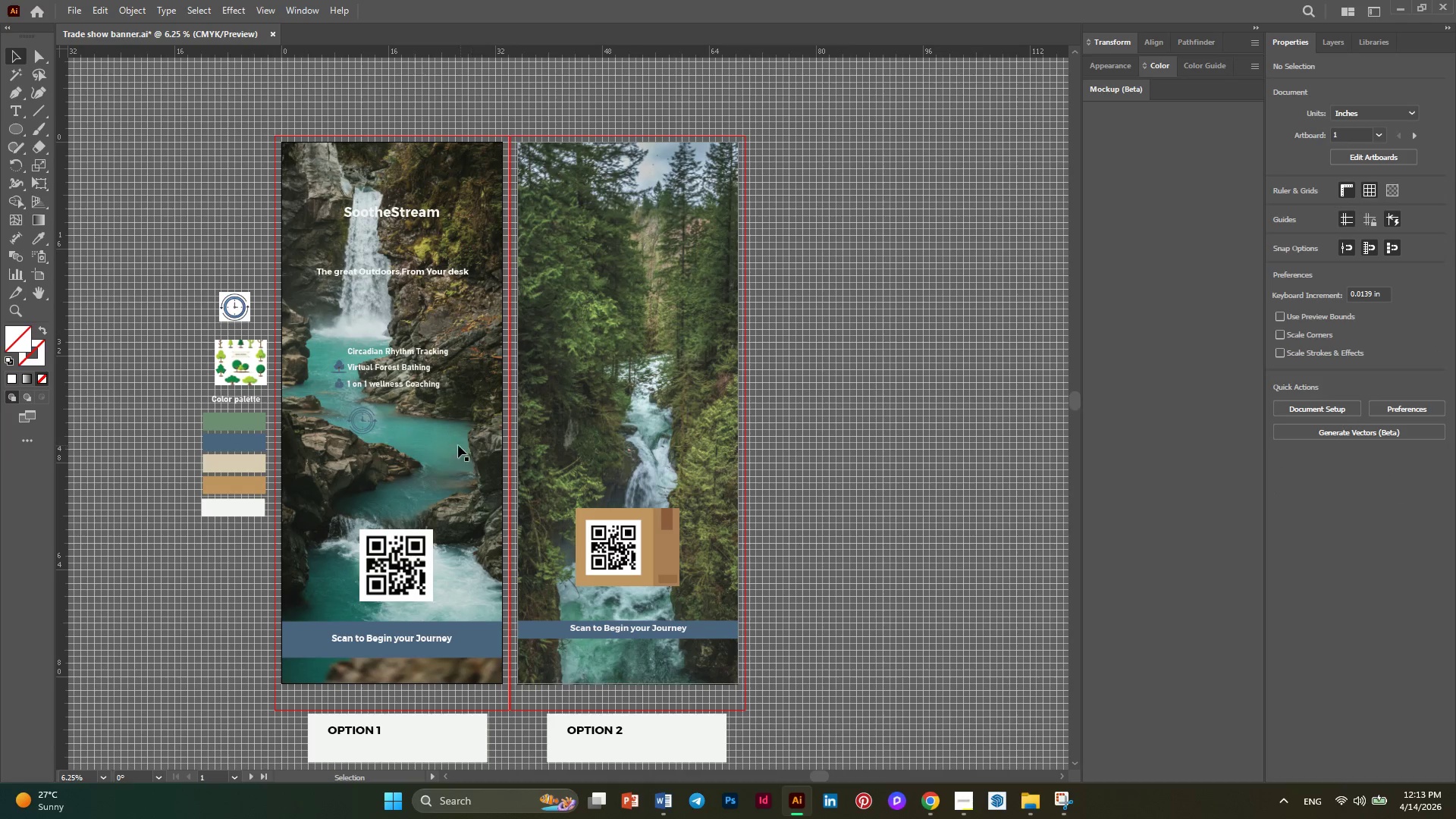 
hold_key(key=AltLeft, duration=0.44)
scroll: coordinate [403, 445], scroll_direction: up, amount: 3.0
 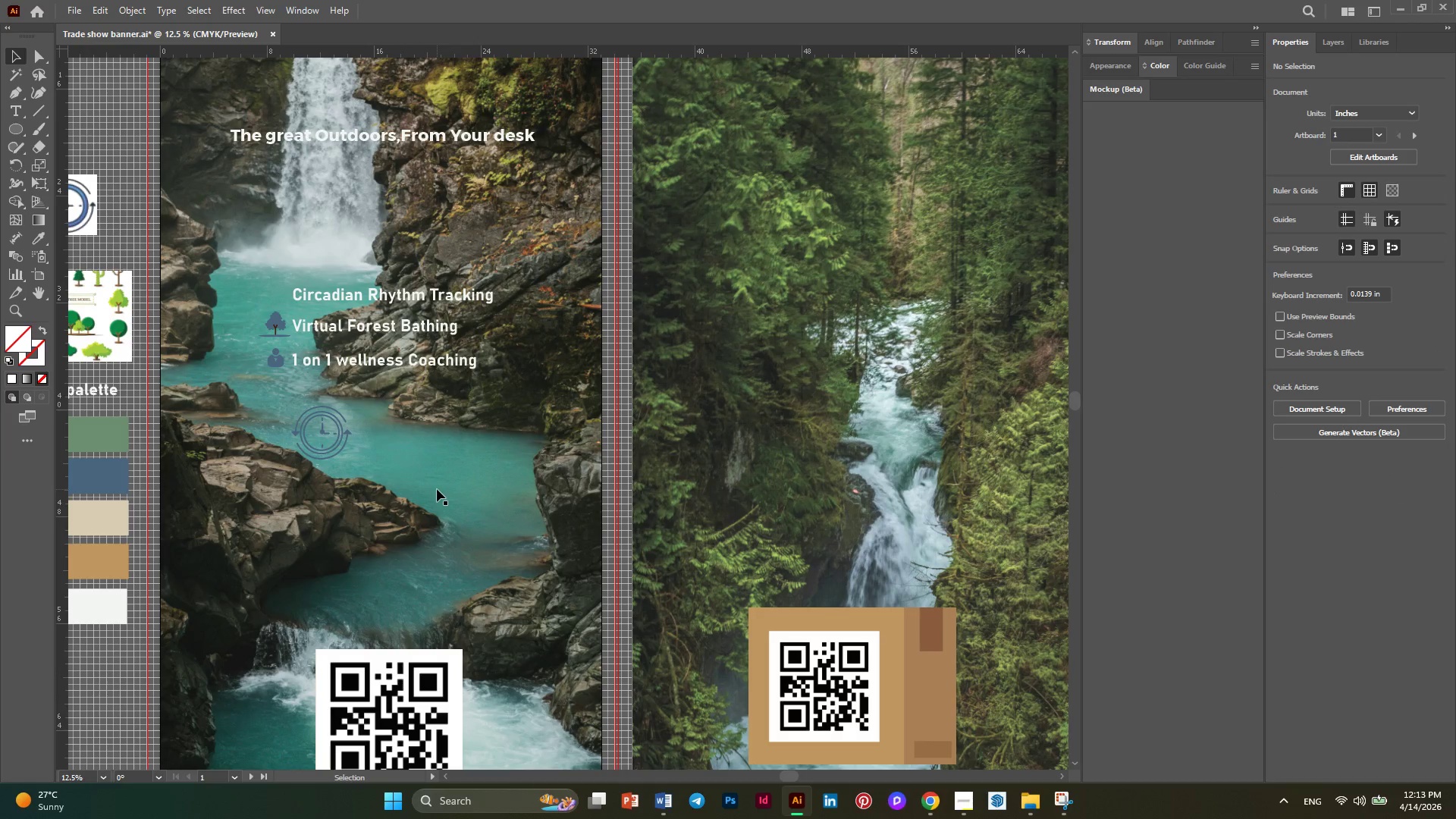 
hold_key(key=AltLeft, duration=0.52)
scroll: coordinate [437, 489], scroll_direction: none, amount: 0.0
 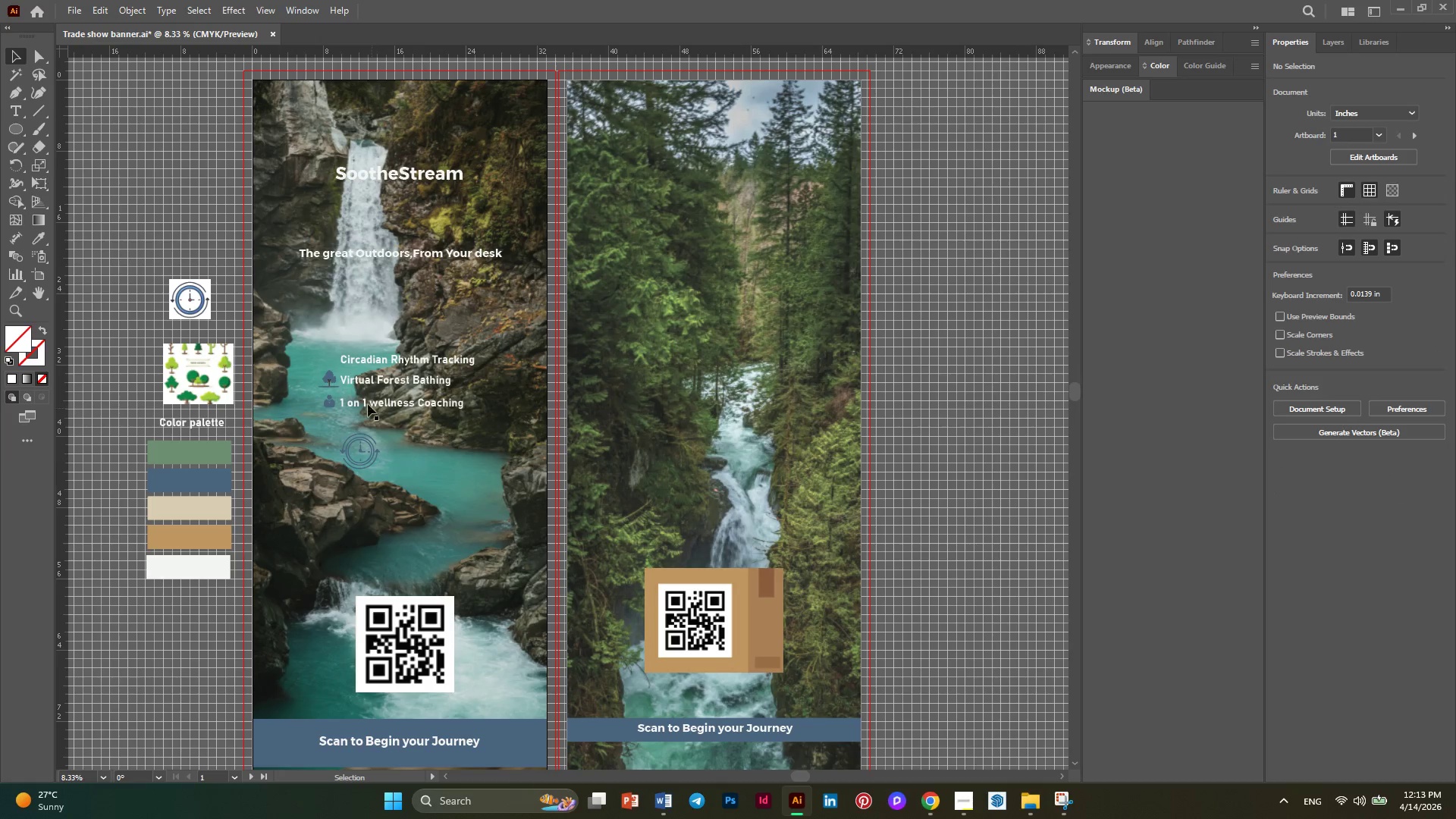 
hold_key(key=AltLeft, duration=0.31)
scroll: coordinate [361, 398], scroll_direction: up, amount: 1.0
 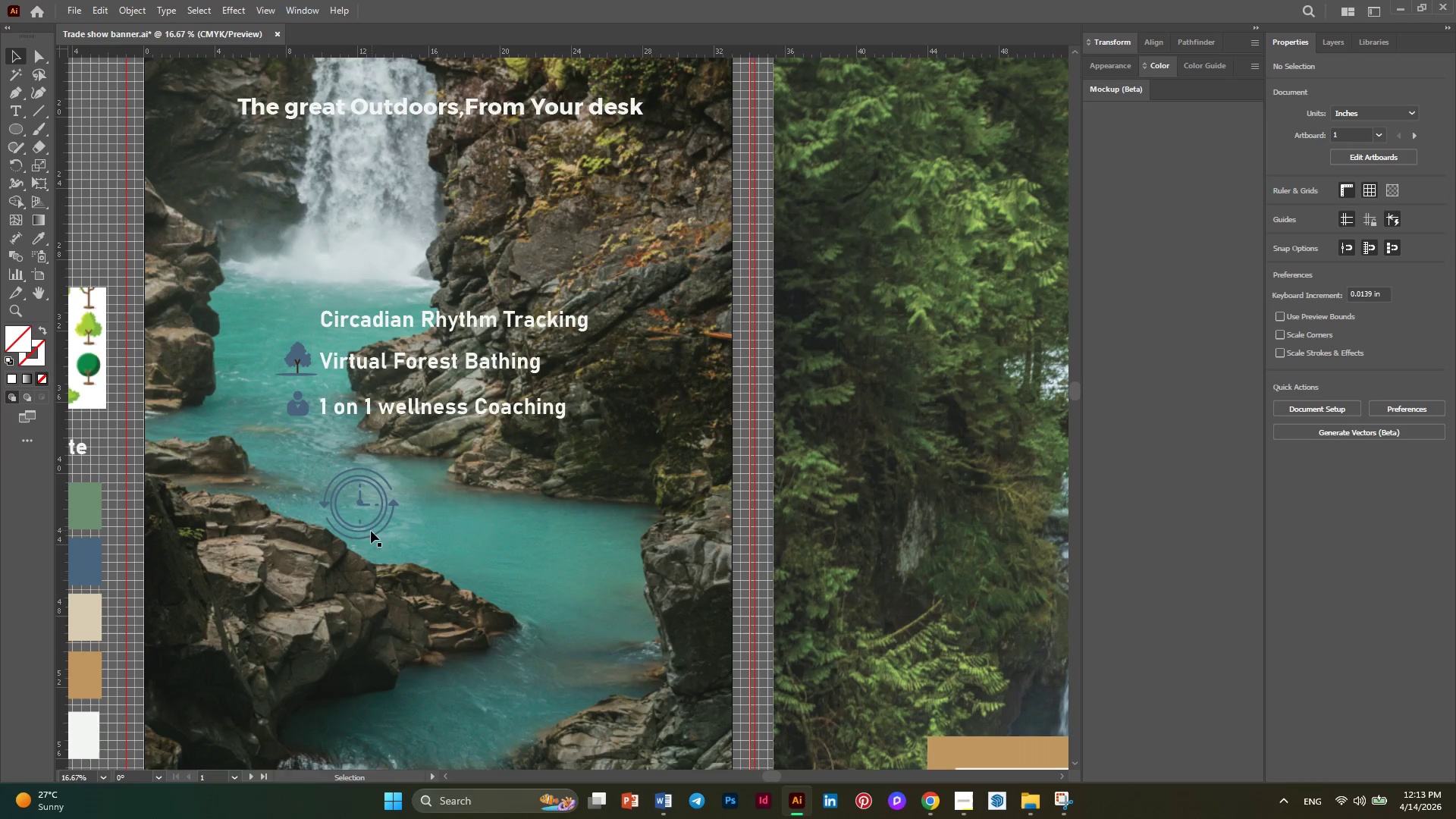 
hold_key(key=AltLeft, duration=0.36)
scroll: coordinate [346, 551], scroll_direction: up, amount: 1.0
 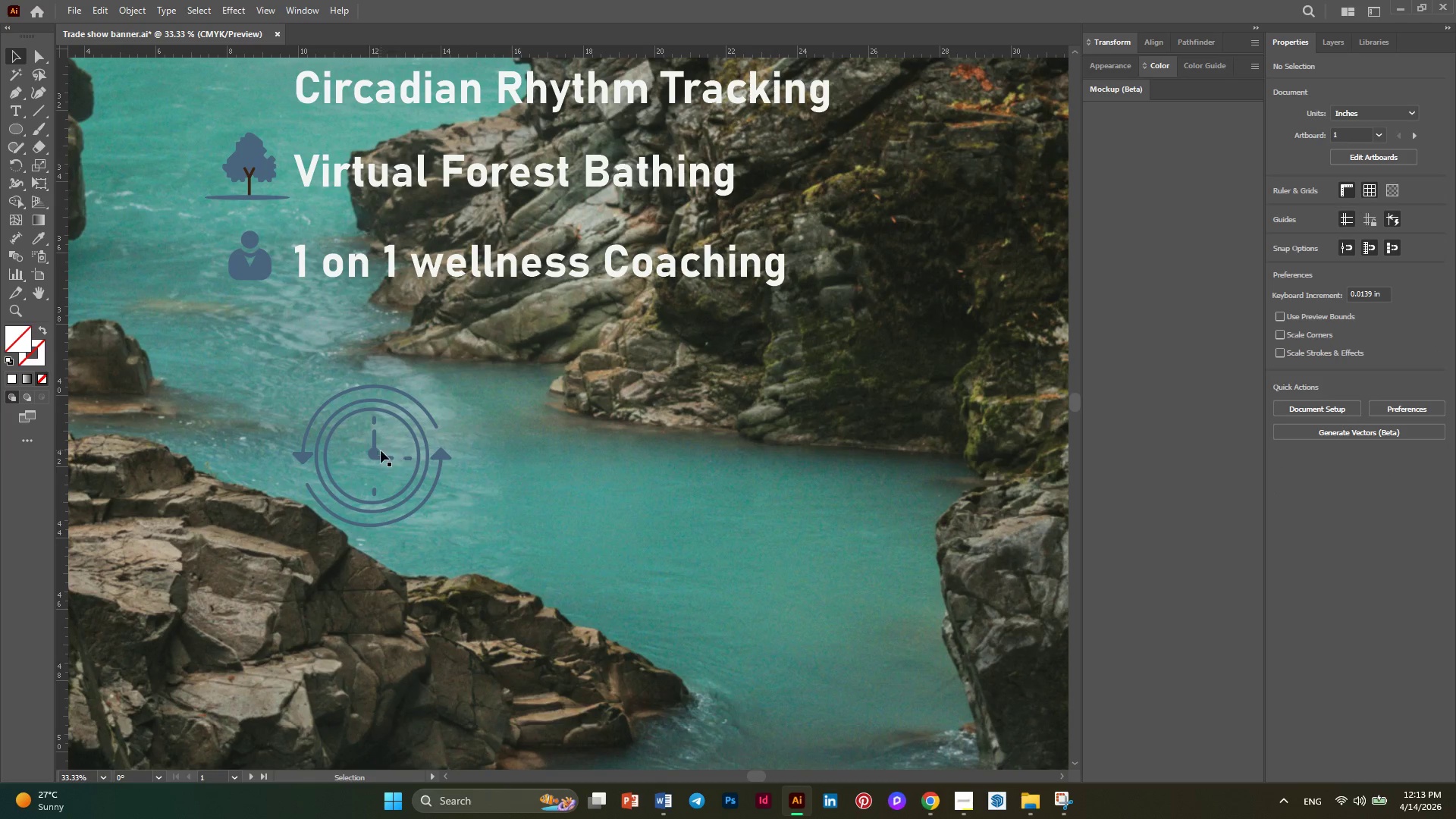 
key(Alt+AltLeft)
 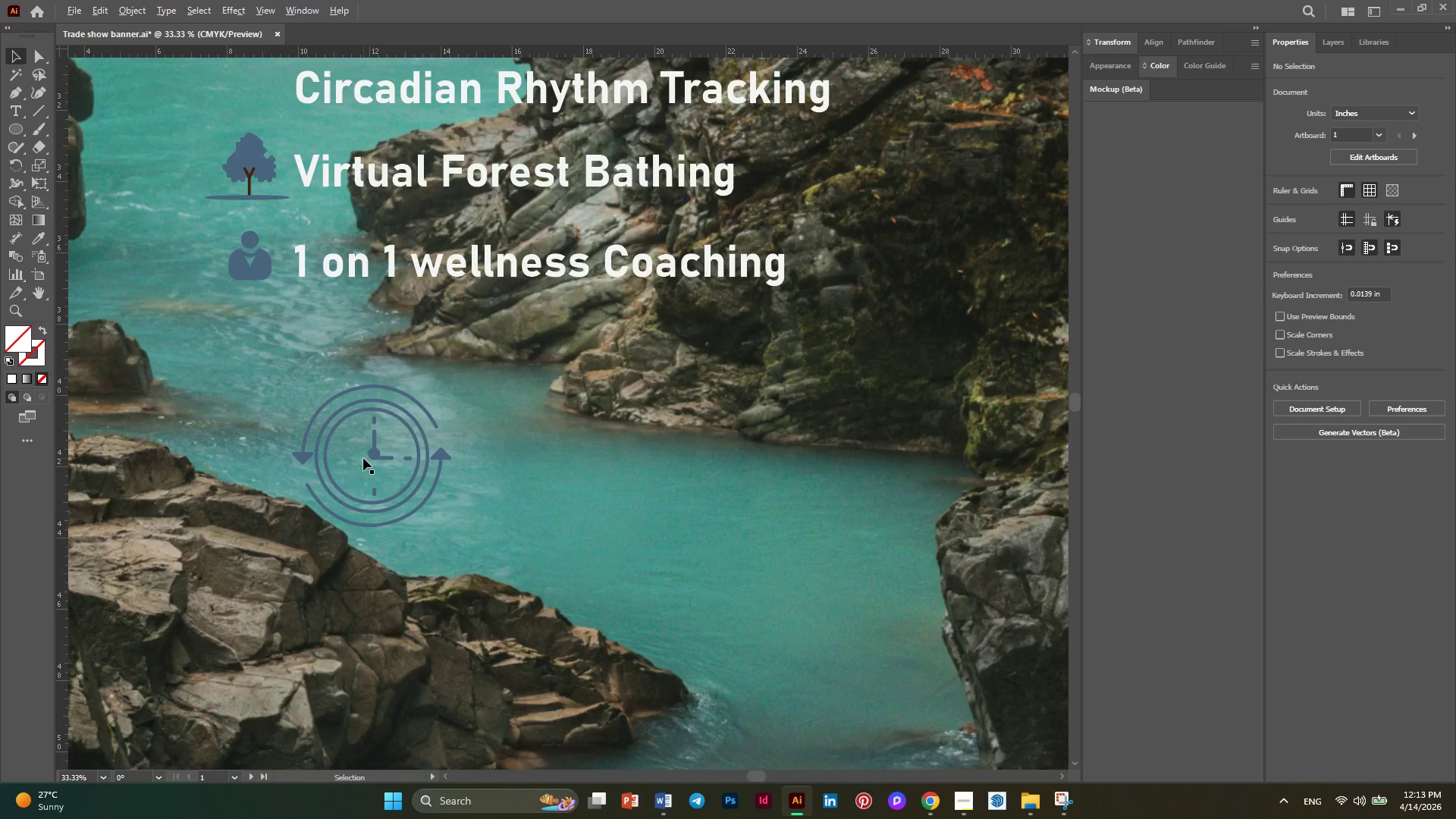 
scroll: coordinate [407, 465], scroll_direction: up, amount: 4.0
 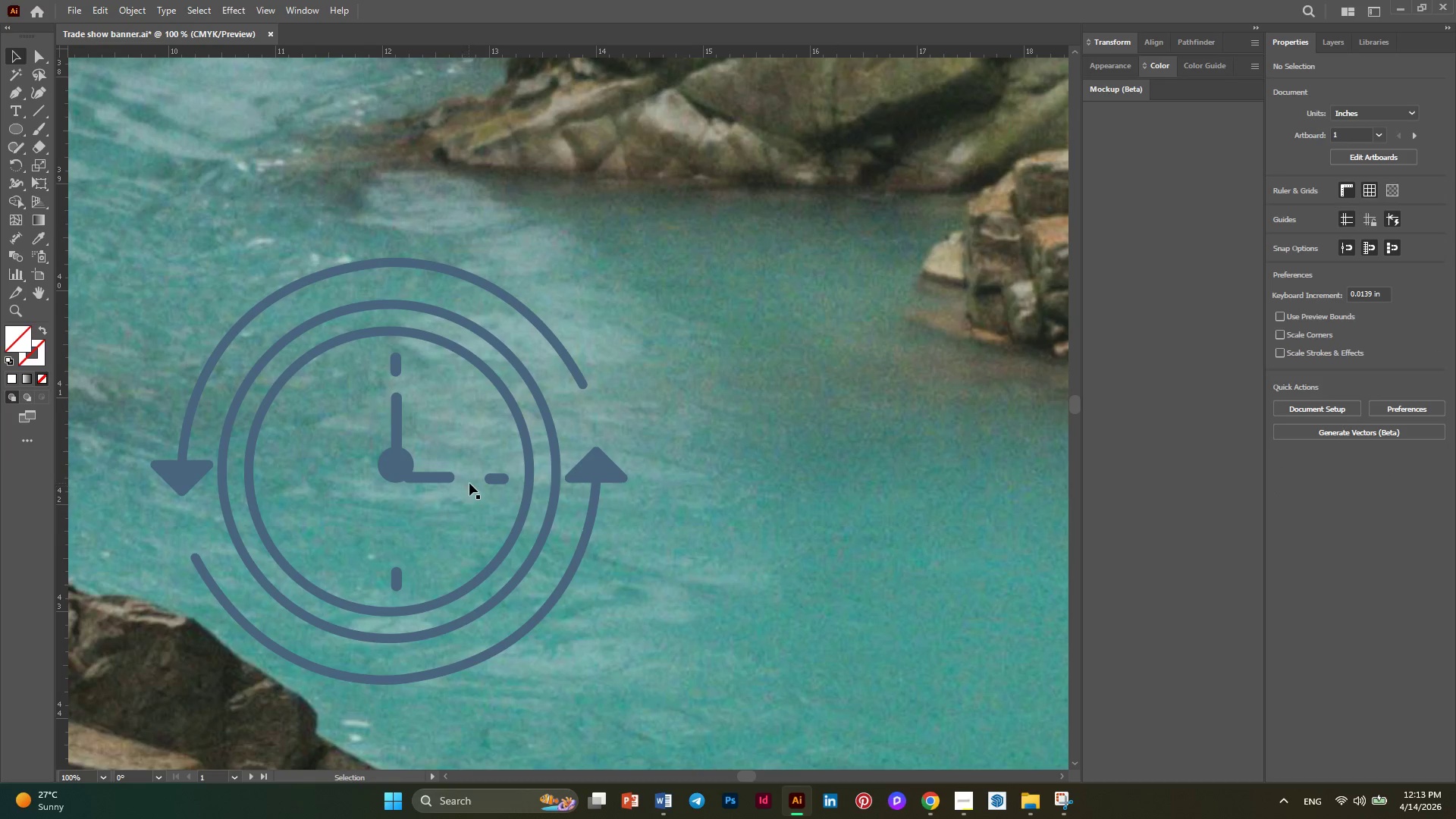 
left_click([492, 482])
 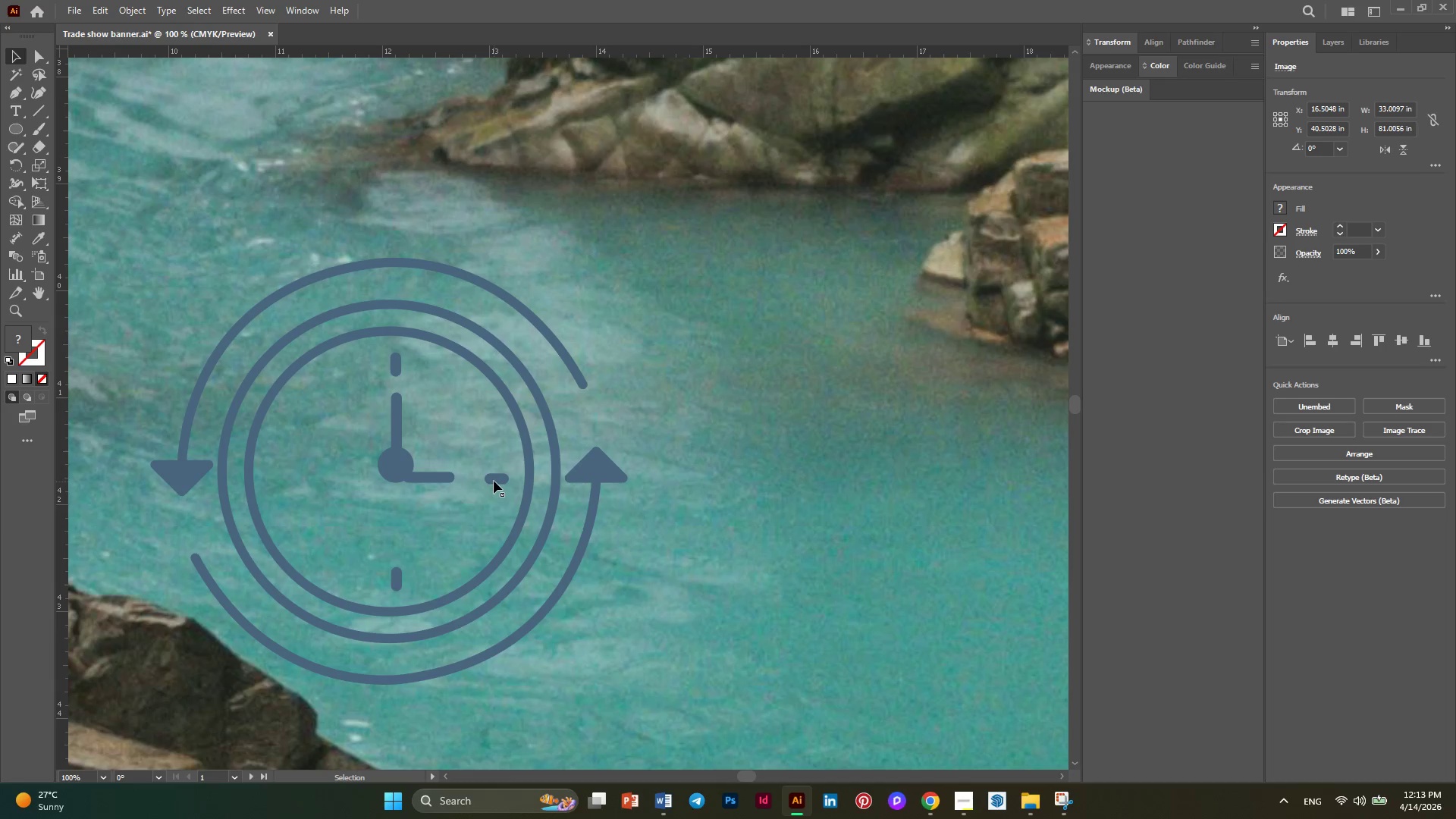 
double_click([494, 479])
 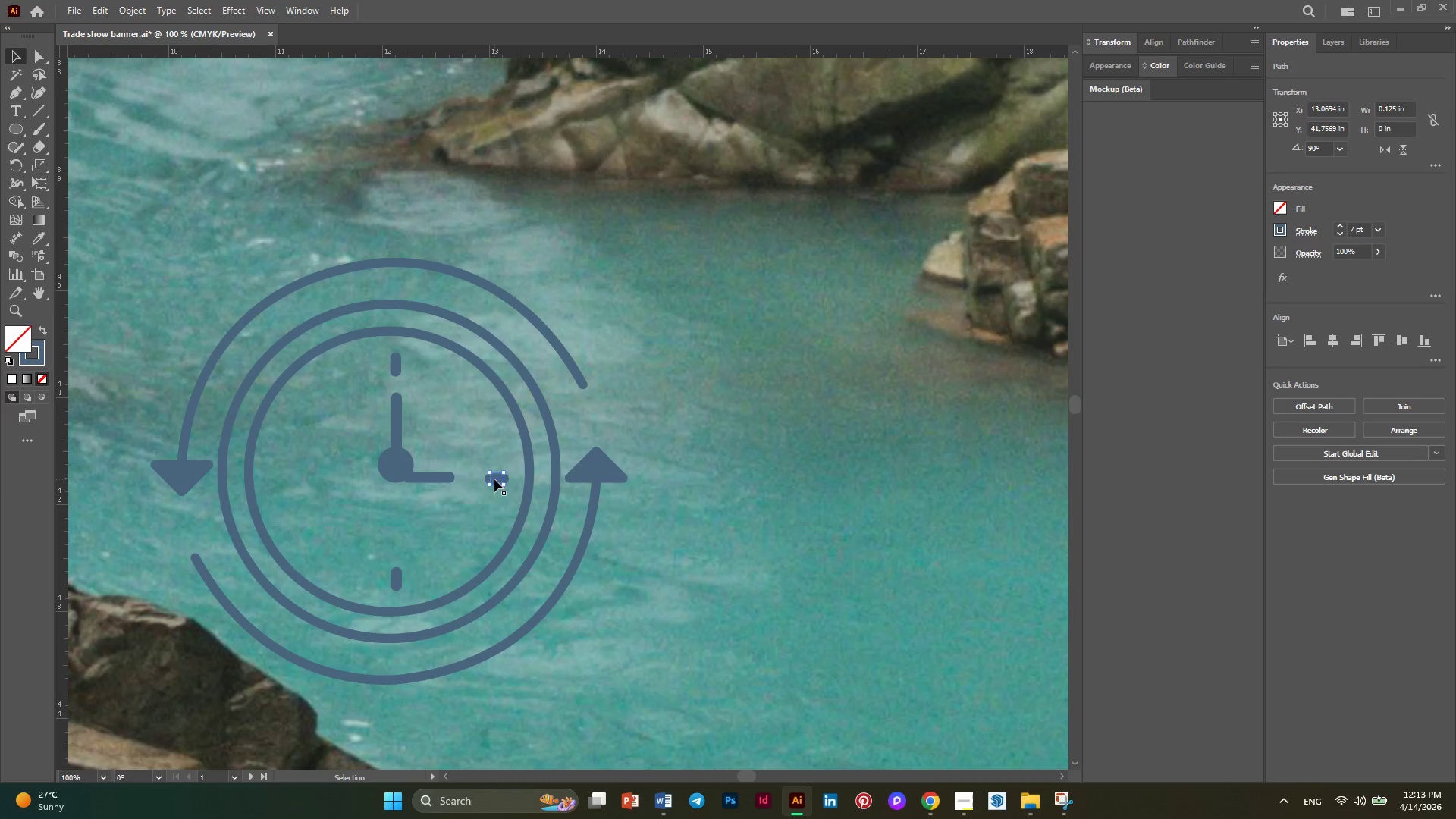 
hold_key(key=AltLeft, duration=1.0)
left_click_drag(start_coordinate=[494, 479], to_coordinate=[300, 481])
 